 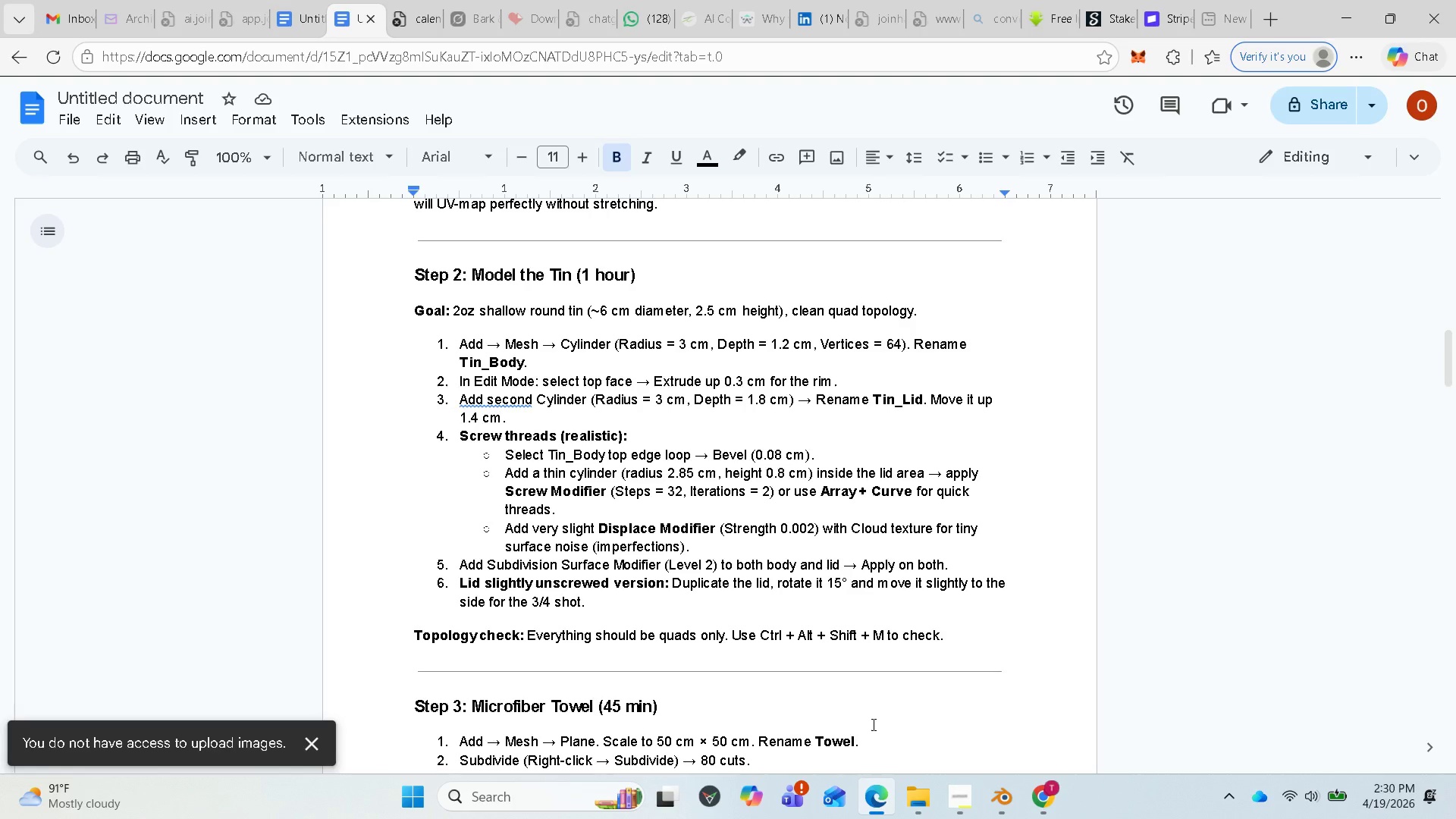 
scroll: coordinate [742, 444], scroll_direction: down, amount: 3.0
 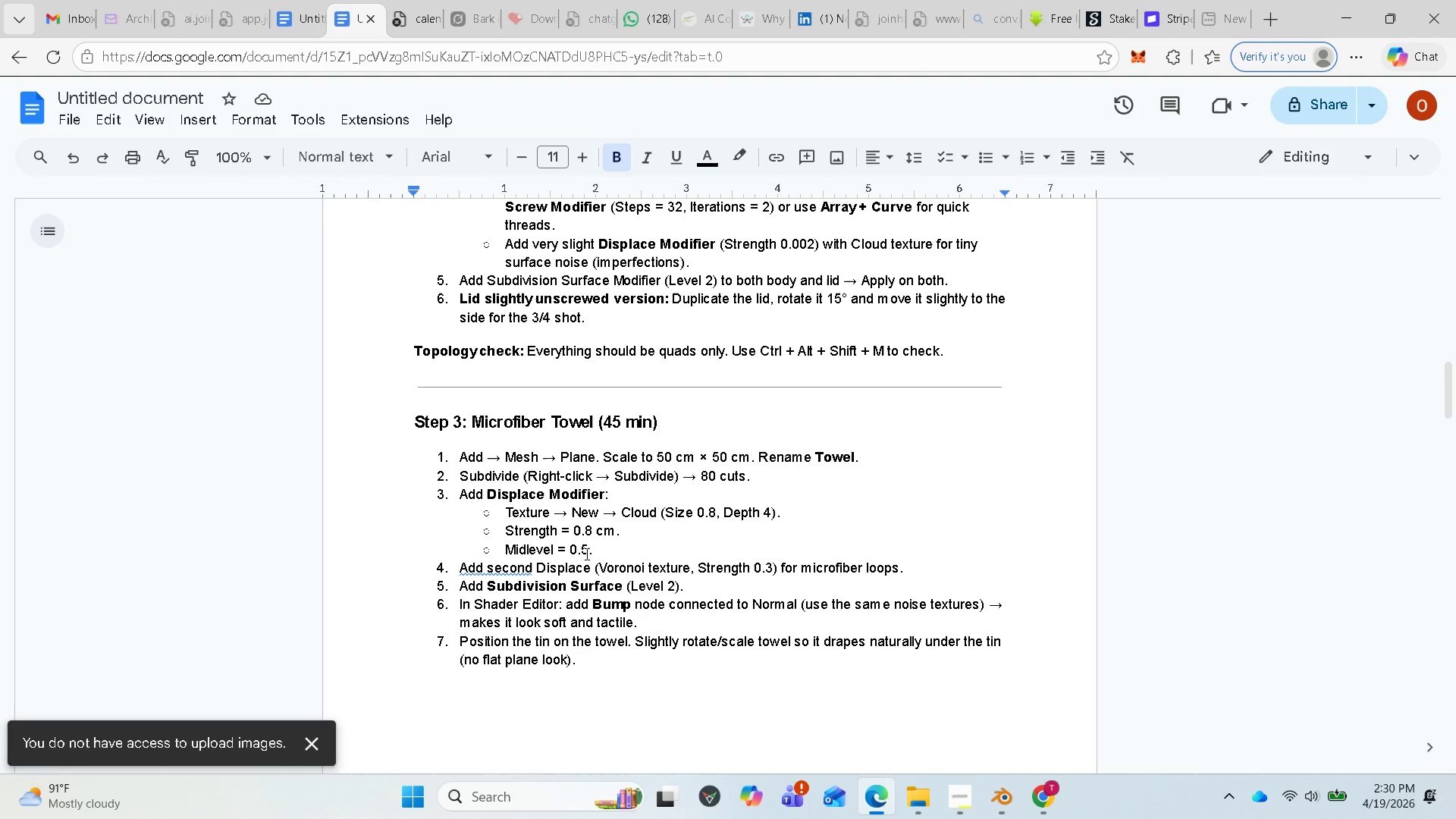 
wait(5.35)
 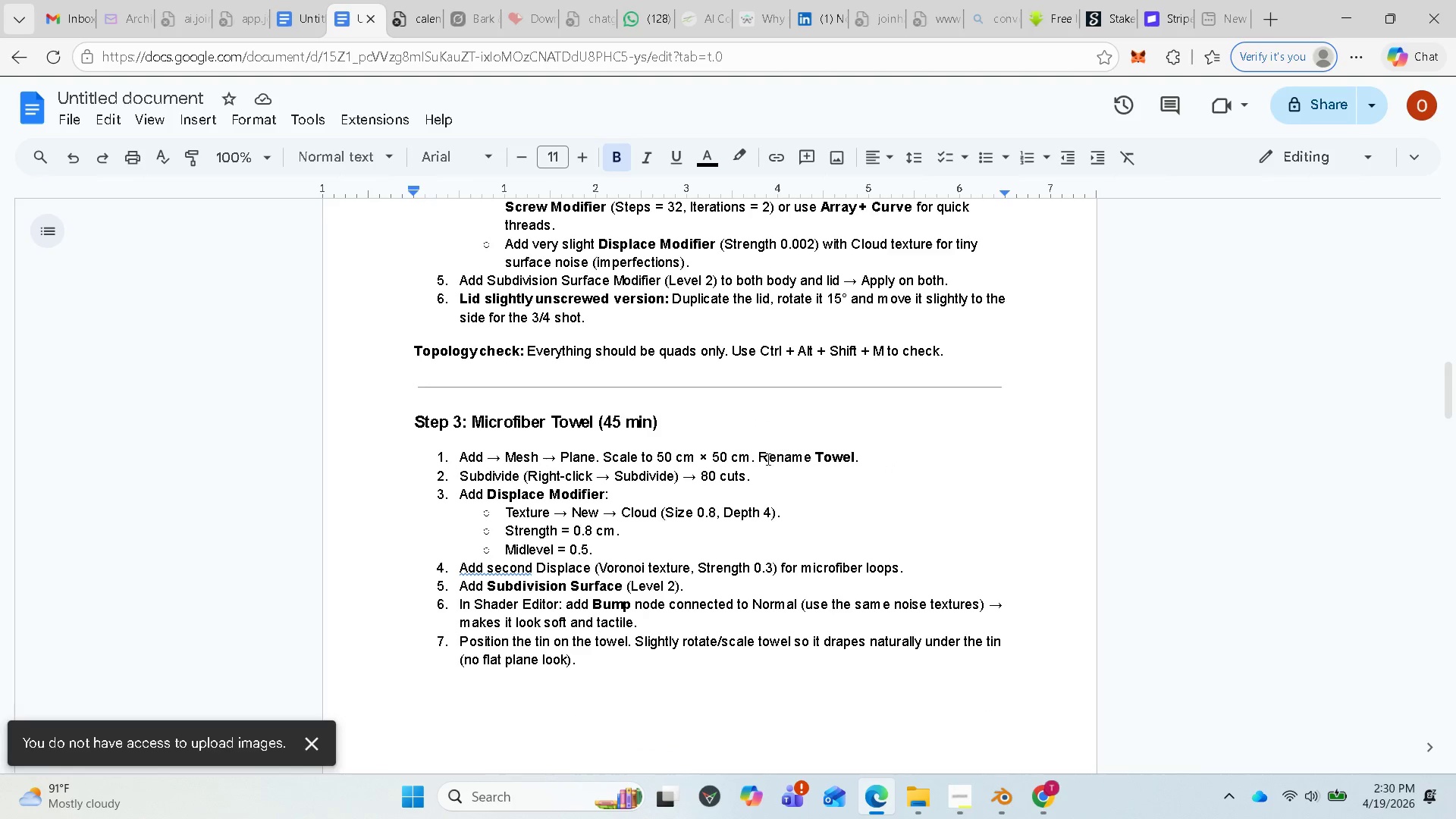 
scroll: coordinate [613, 594], scroll_direction: down, amount: 1.0
 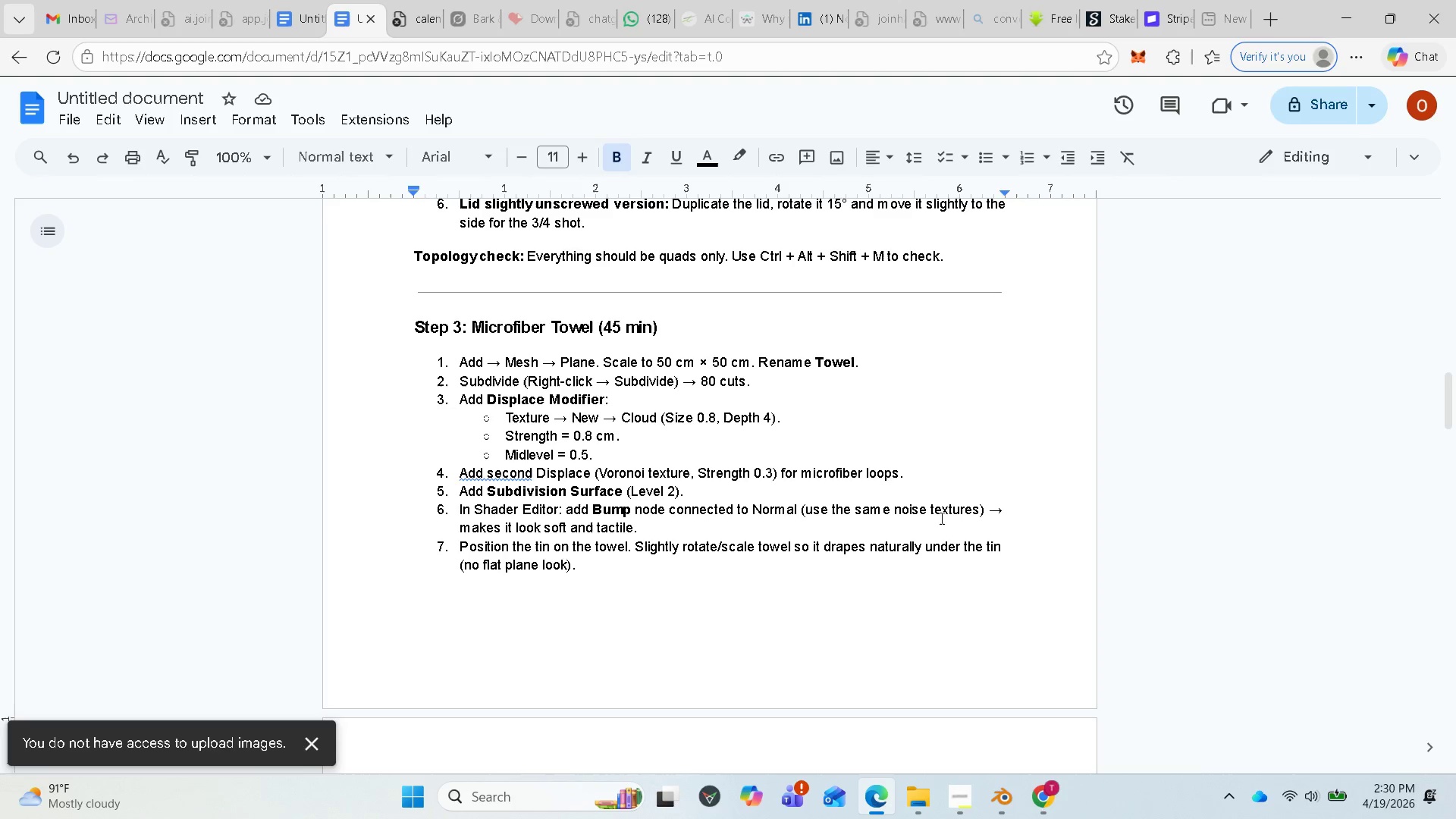 
wait(11.43)
 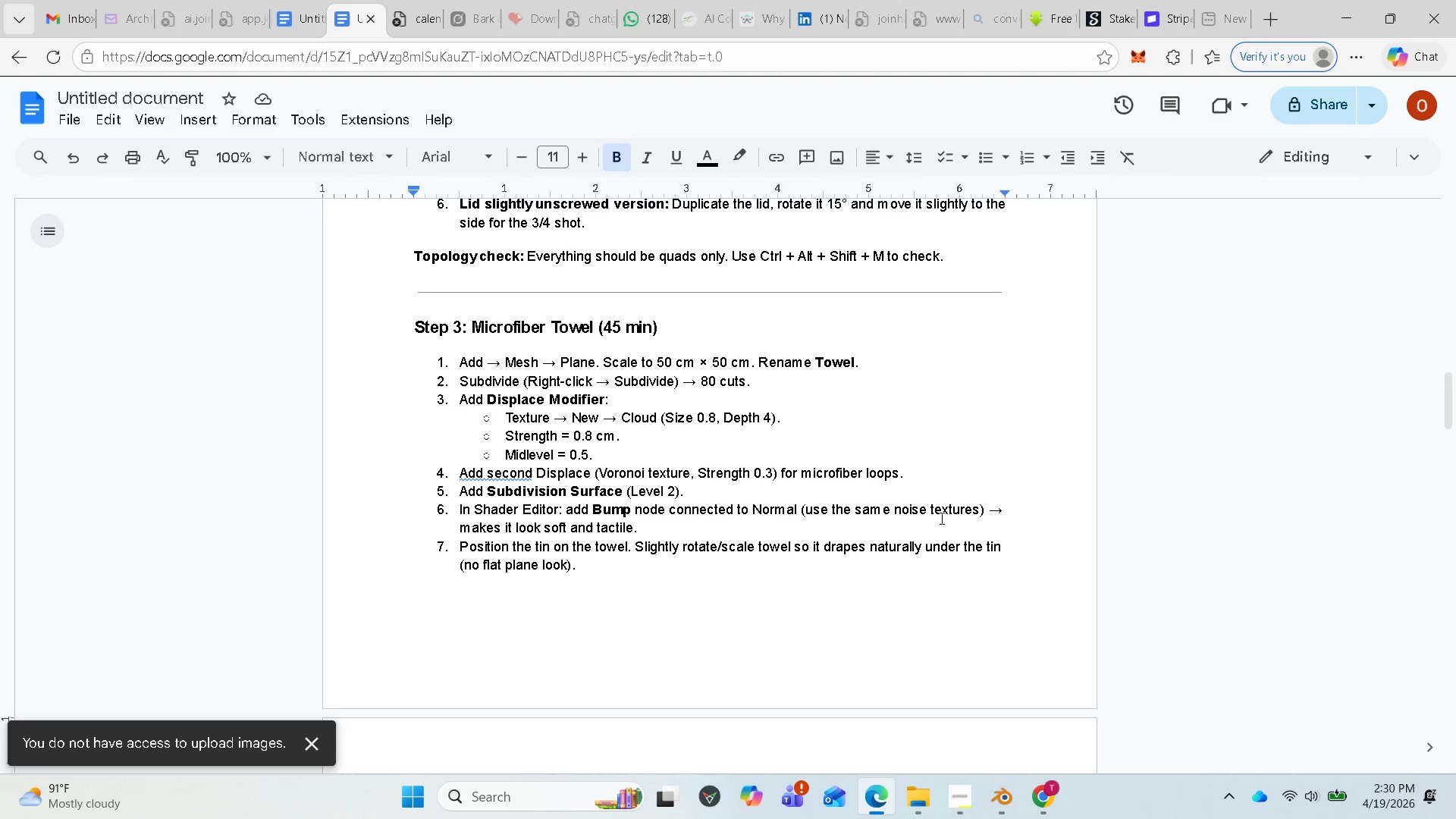 
scroll: coordinate [620, 646], scroll_direction: down, amount: 2.0
 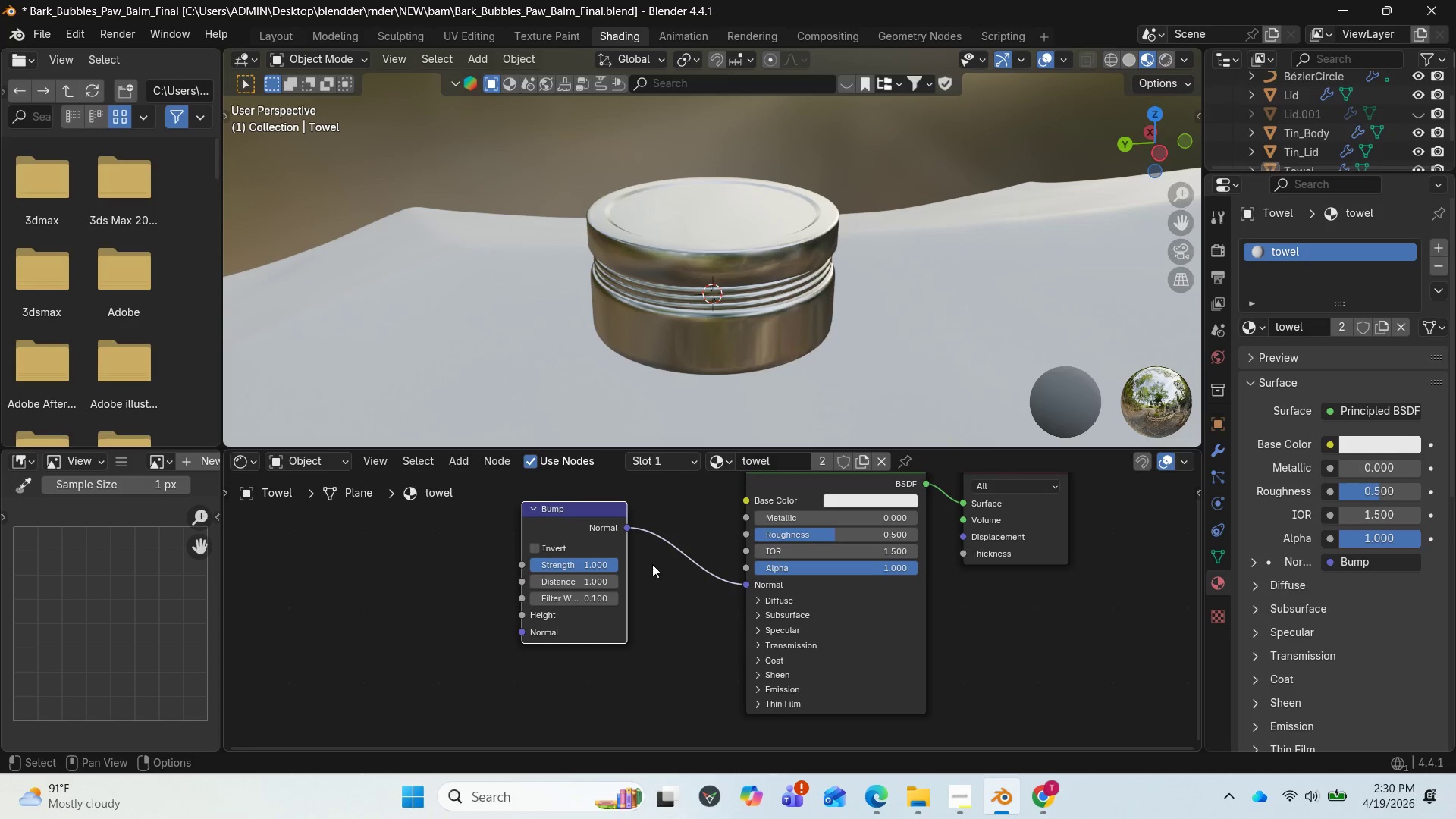 
left_click_drag(start_coordinate=[588, 511], to_coordinate=[528, 543])
 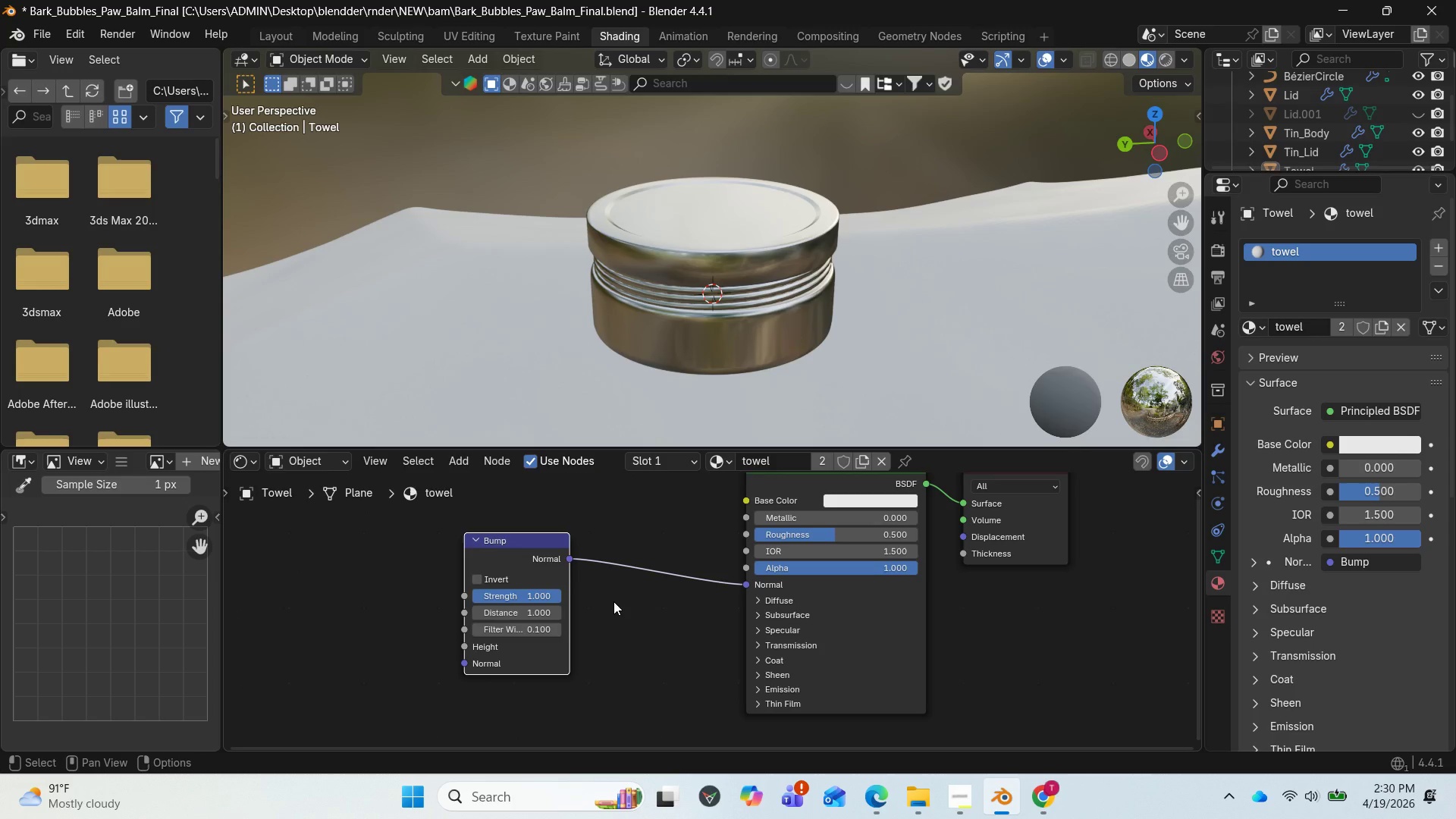 
wait(5.34)
 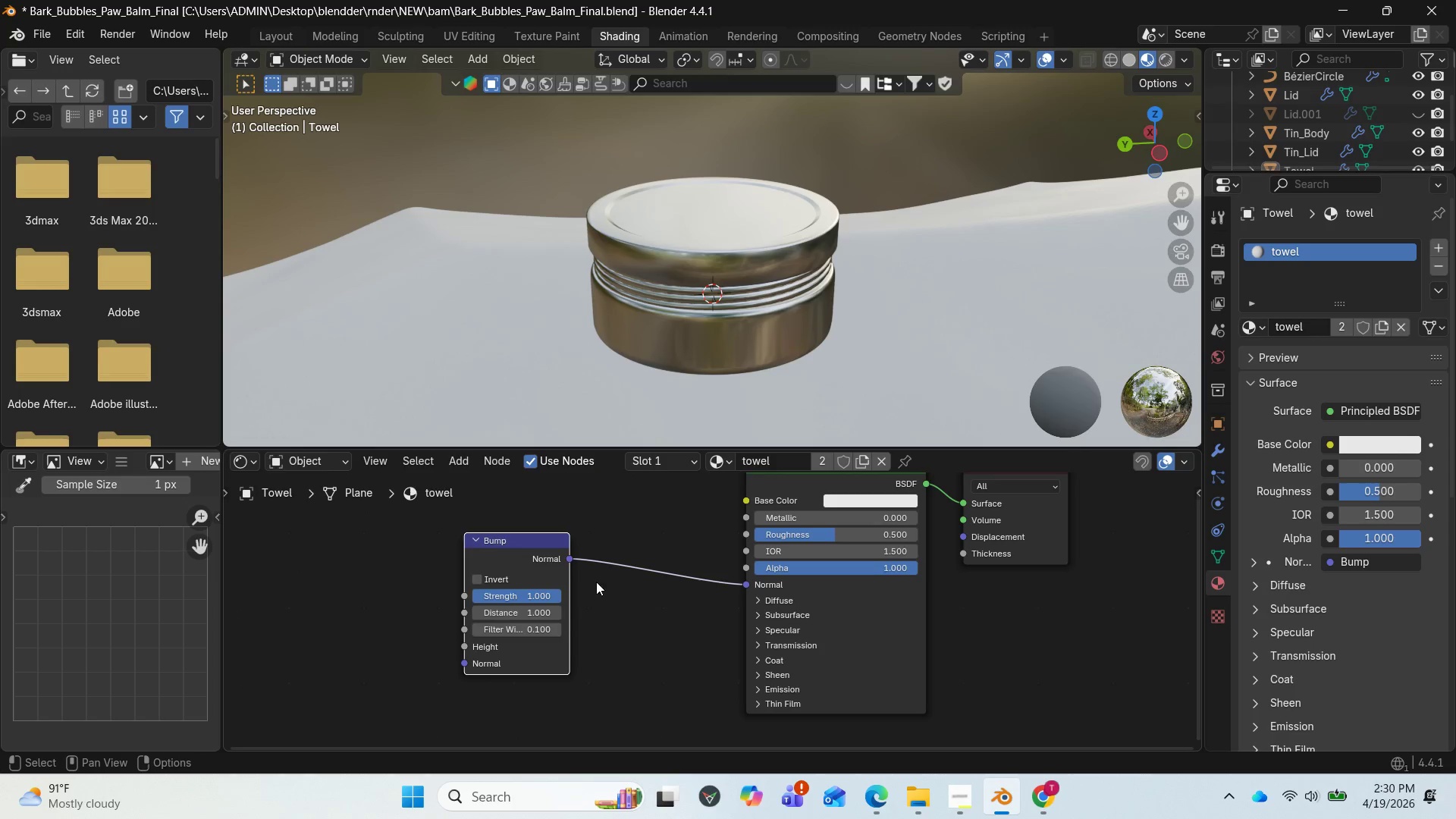 
hold_key(key=ShiftLeft, duration=0.83)
 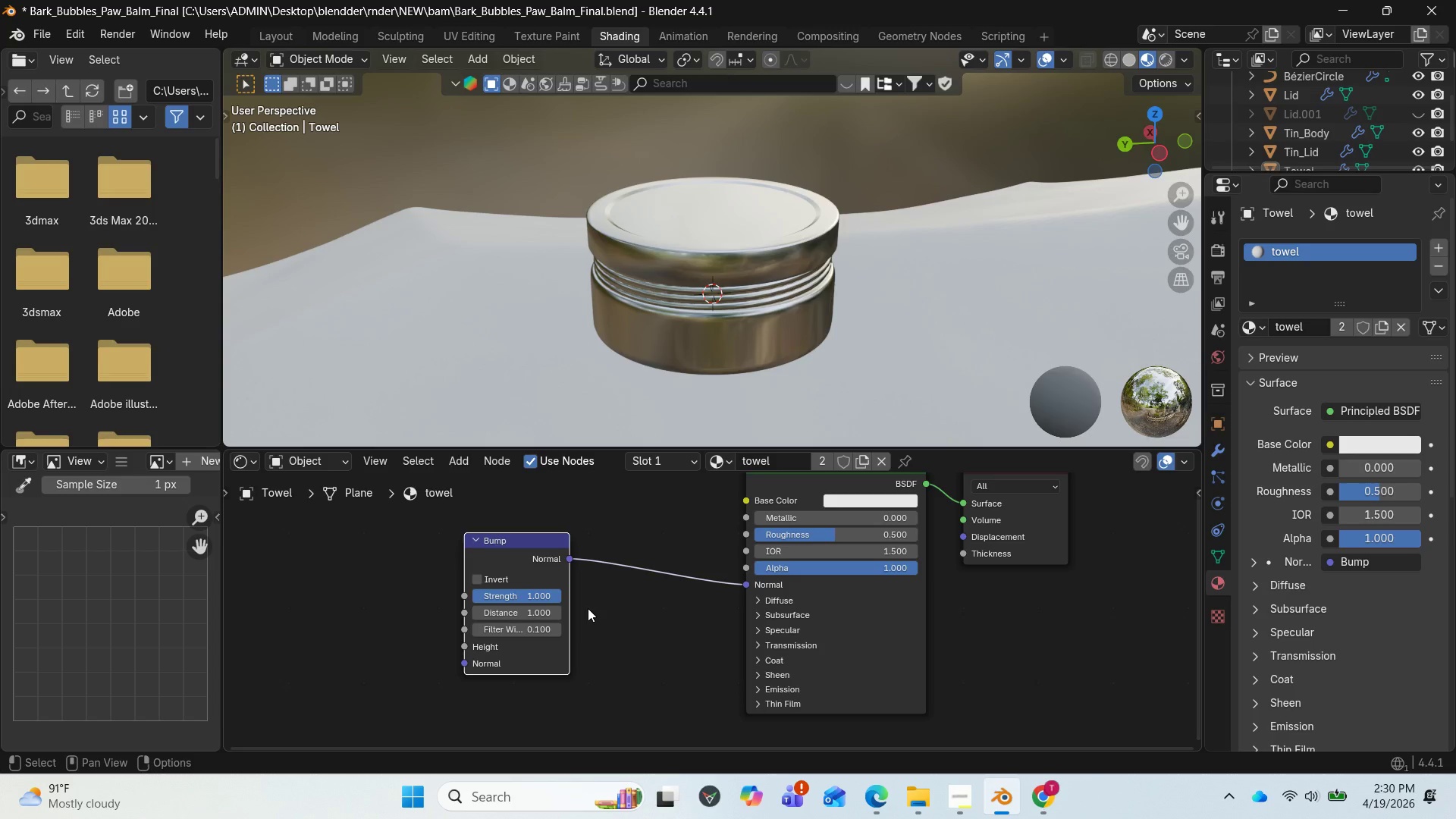 
wait(6.14)
 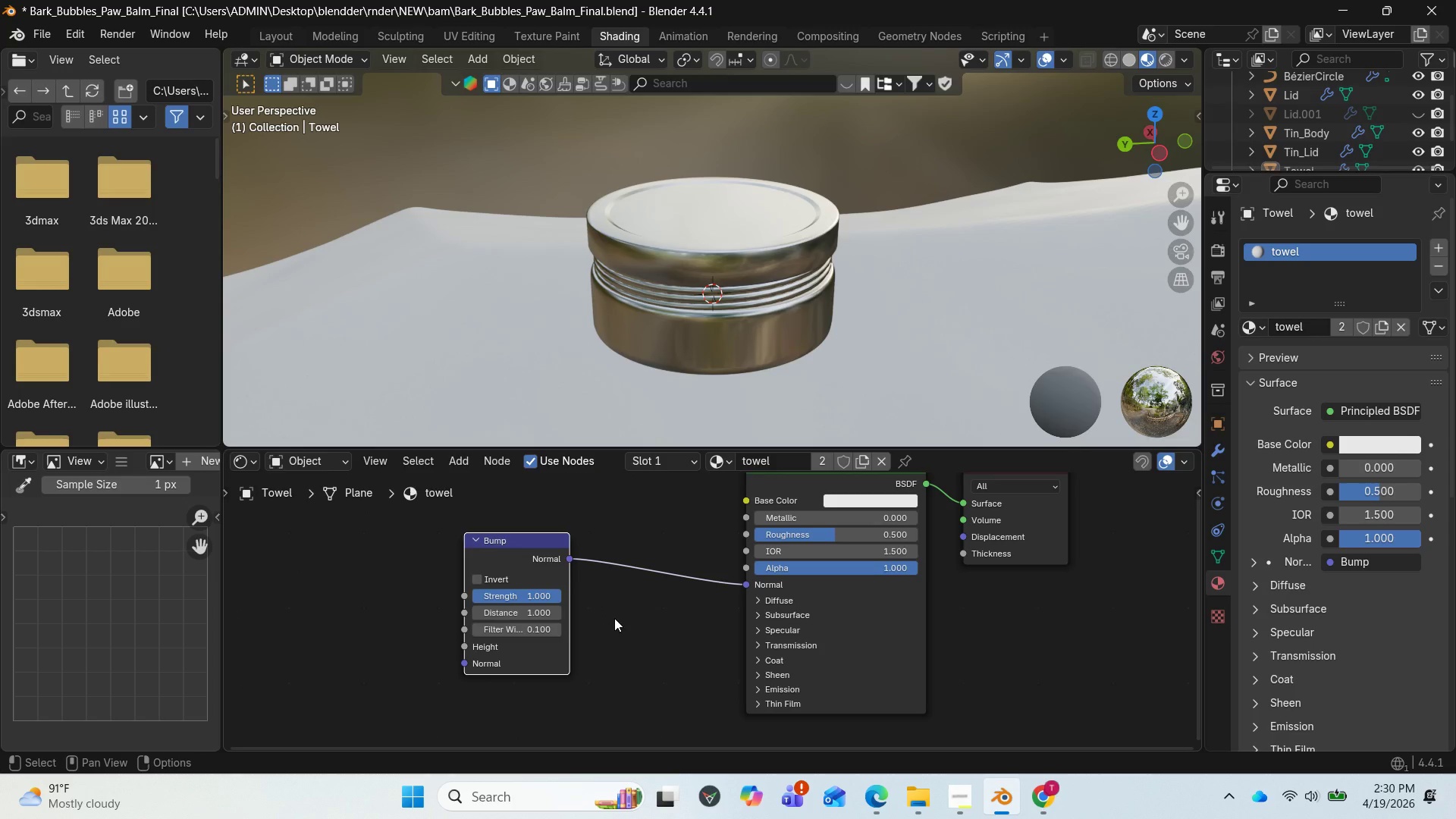 
key(Shift+A)
 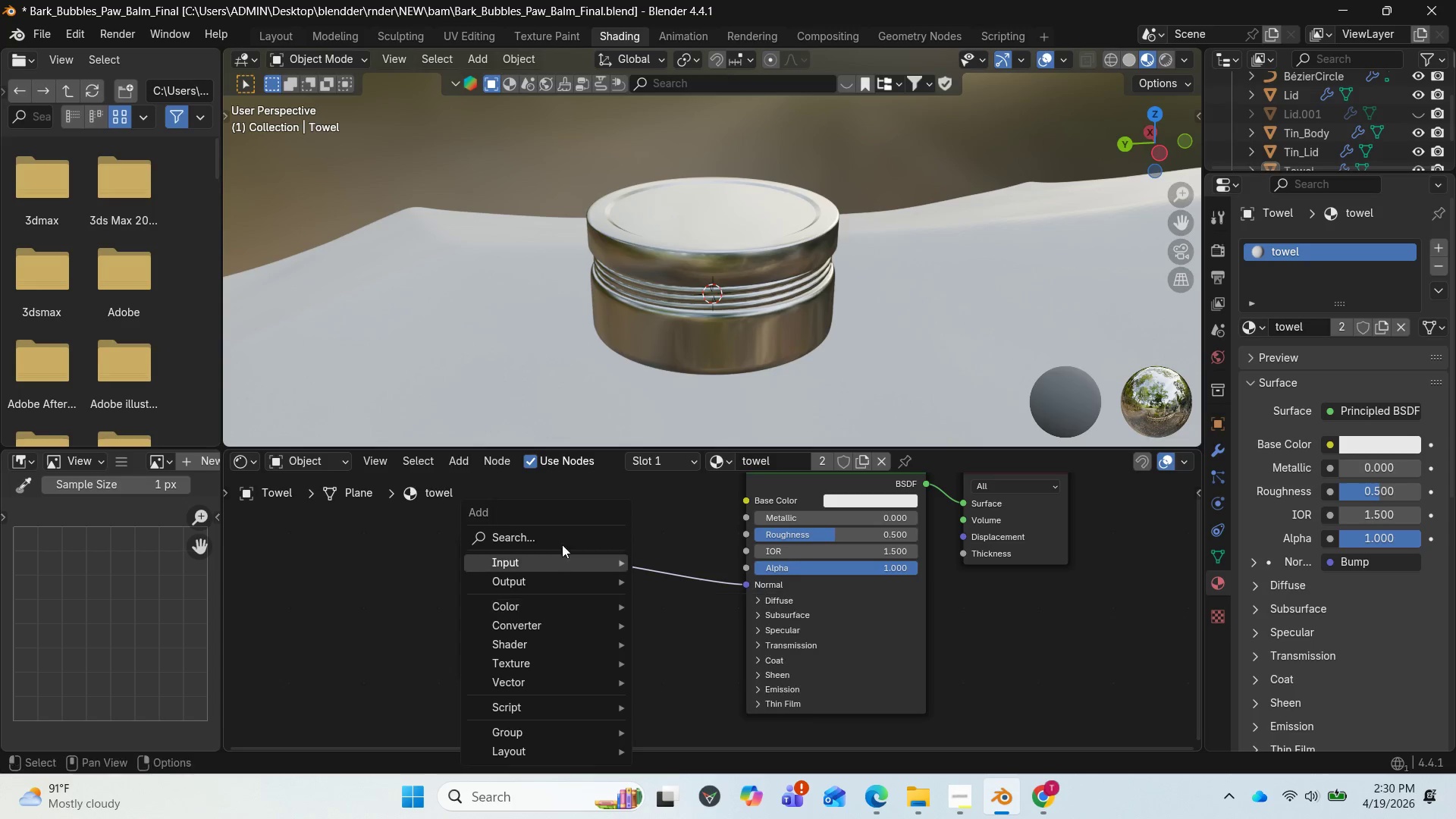 
mouse_move([551, 535])
 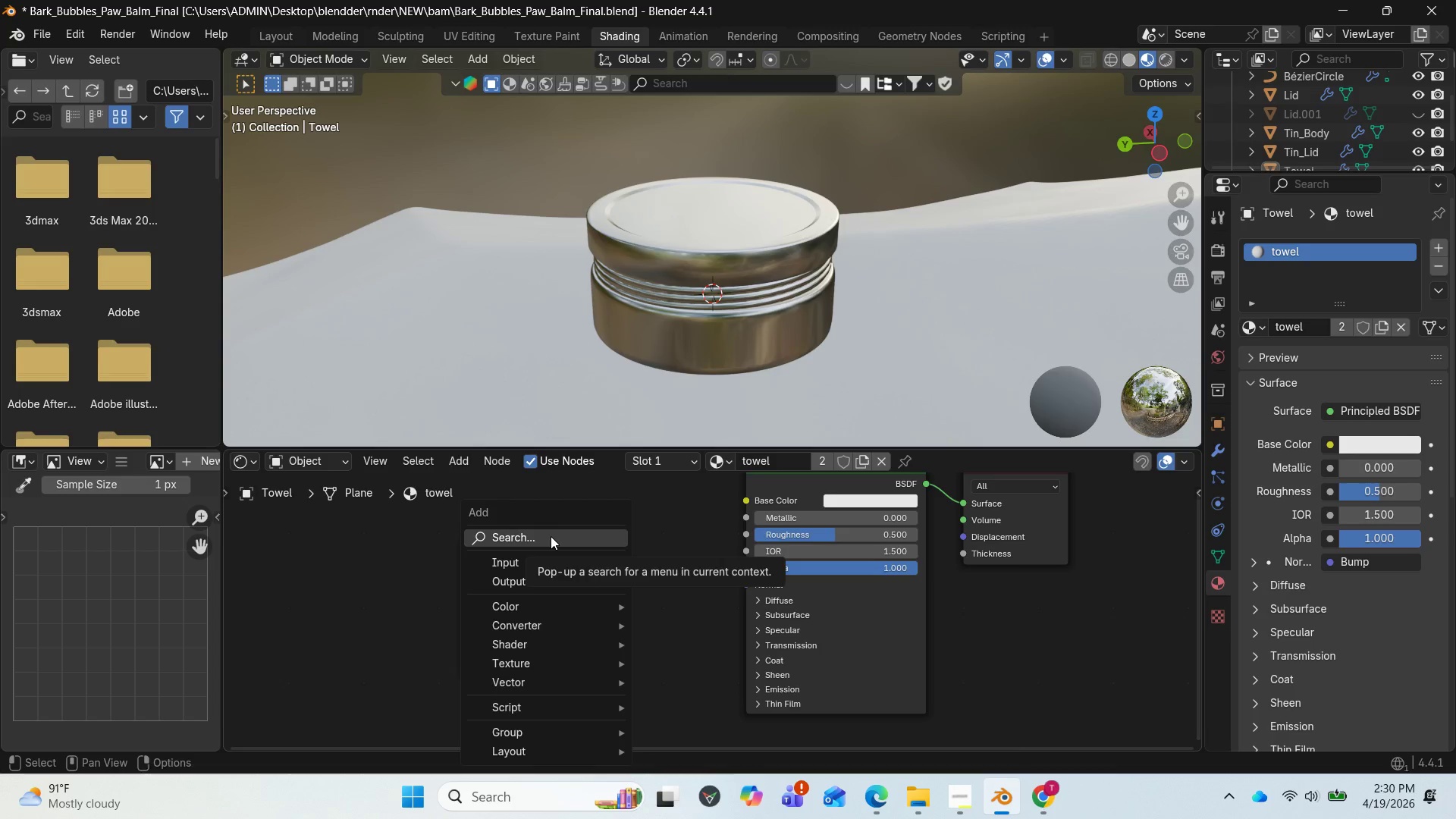 
left_click([551, 536])
 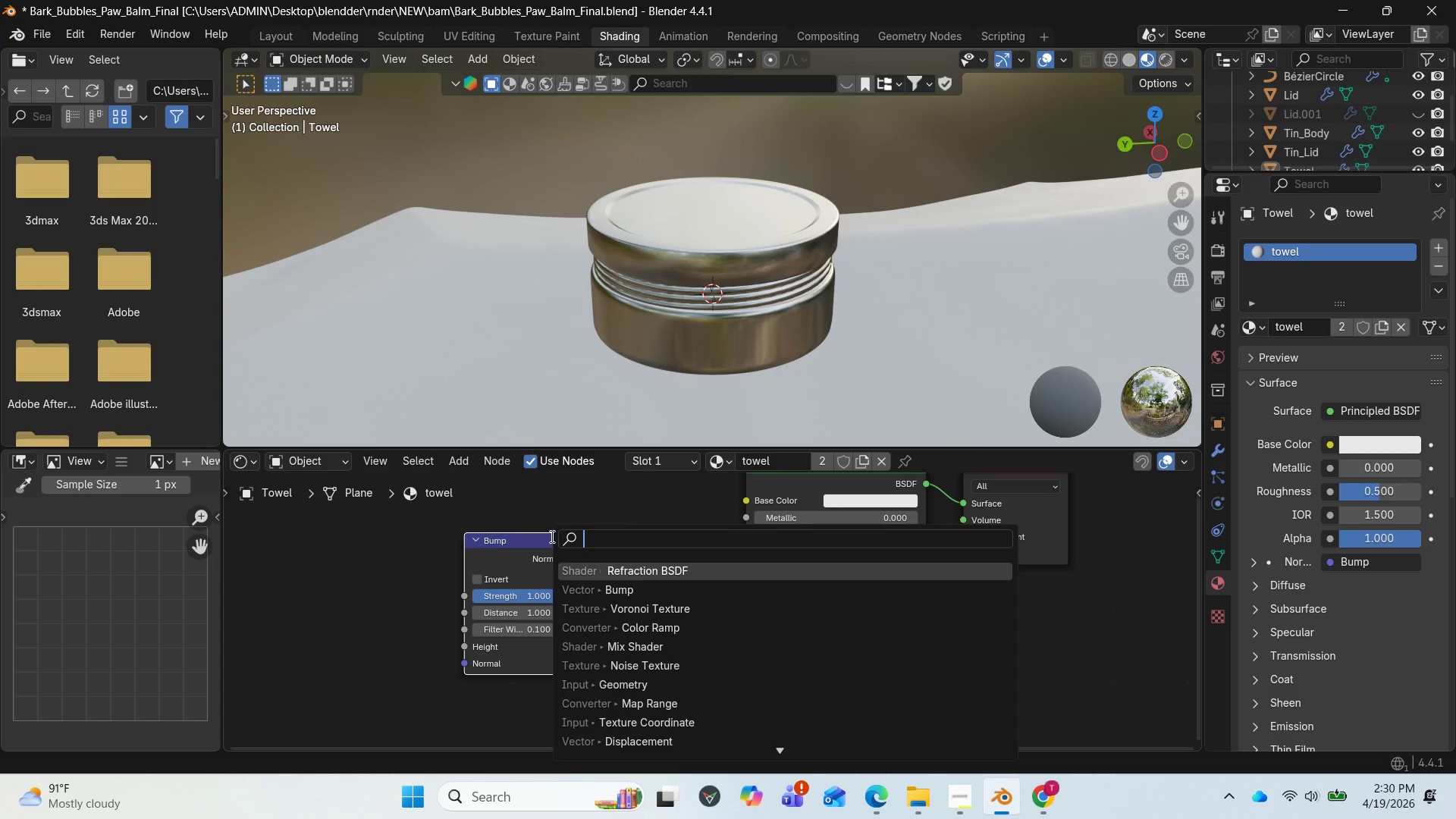 
type(noise)
 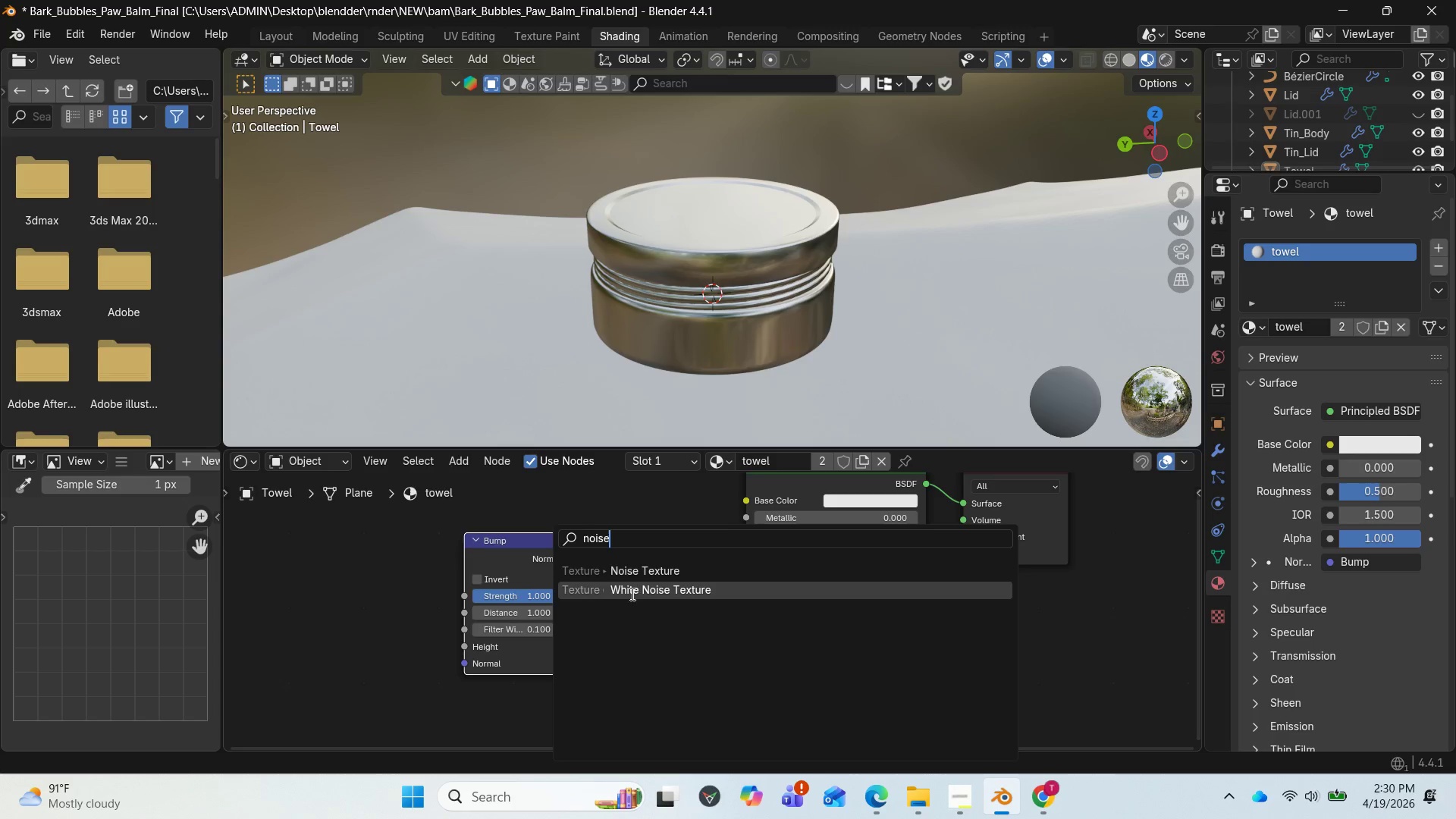 
left_click([642, 572])
 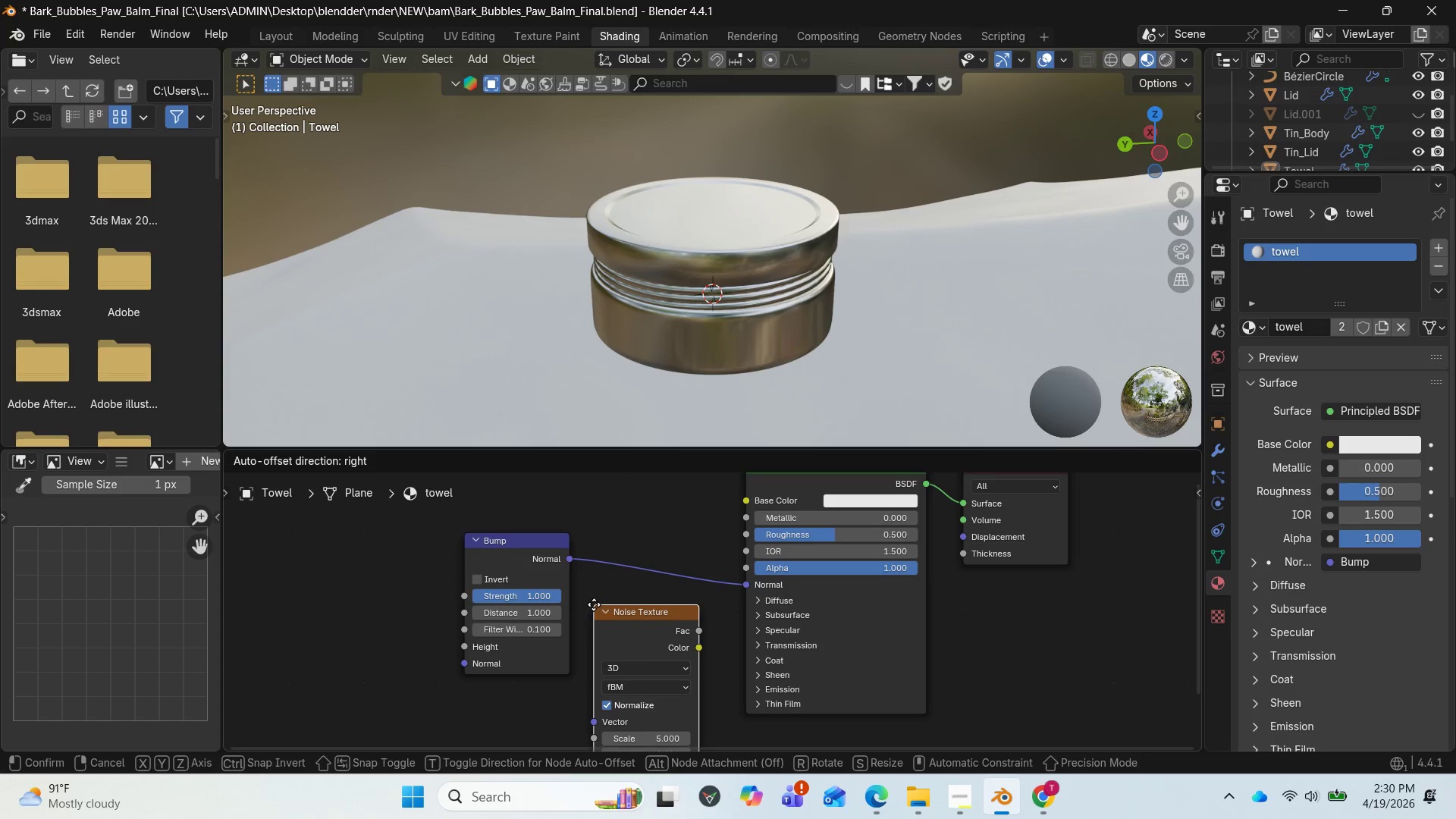 
left_click([596, 599])
 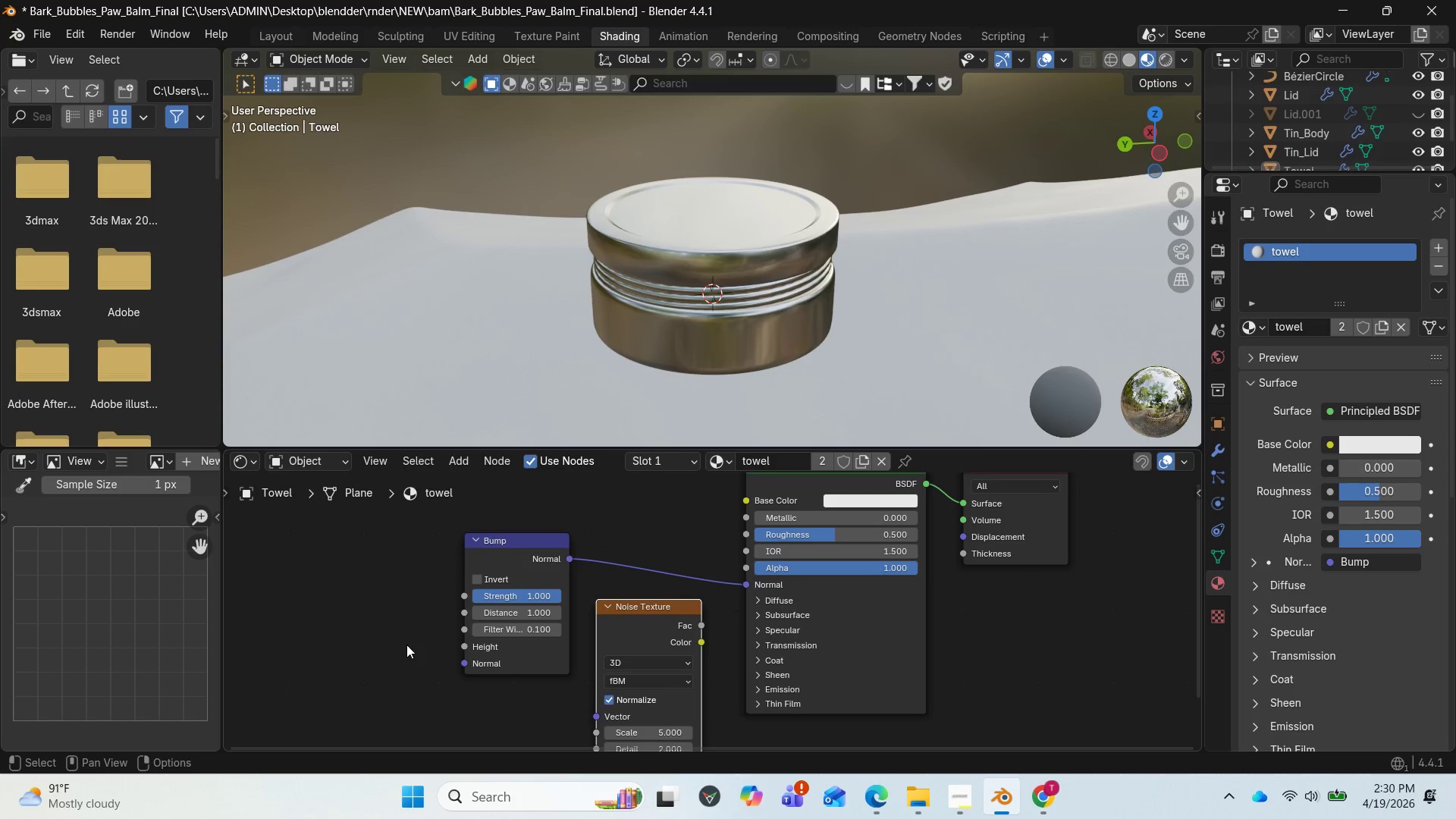 
left_click_drag(start_coordinate=[386, 639], to_coordinate=[400, 563])
 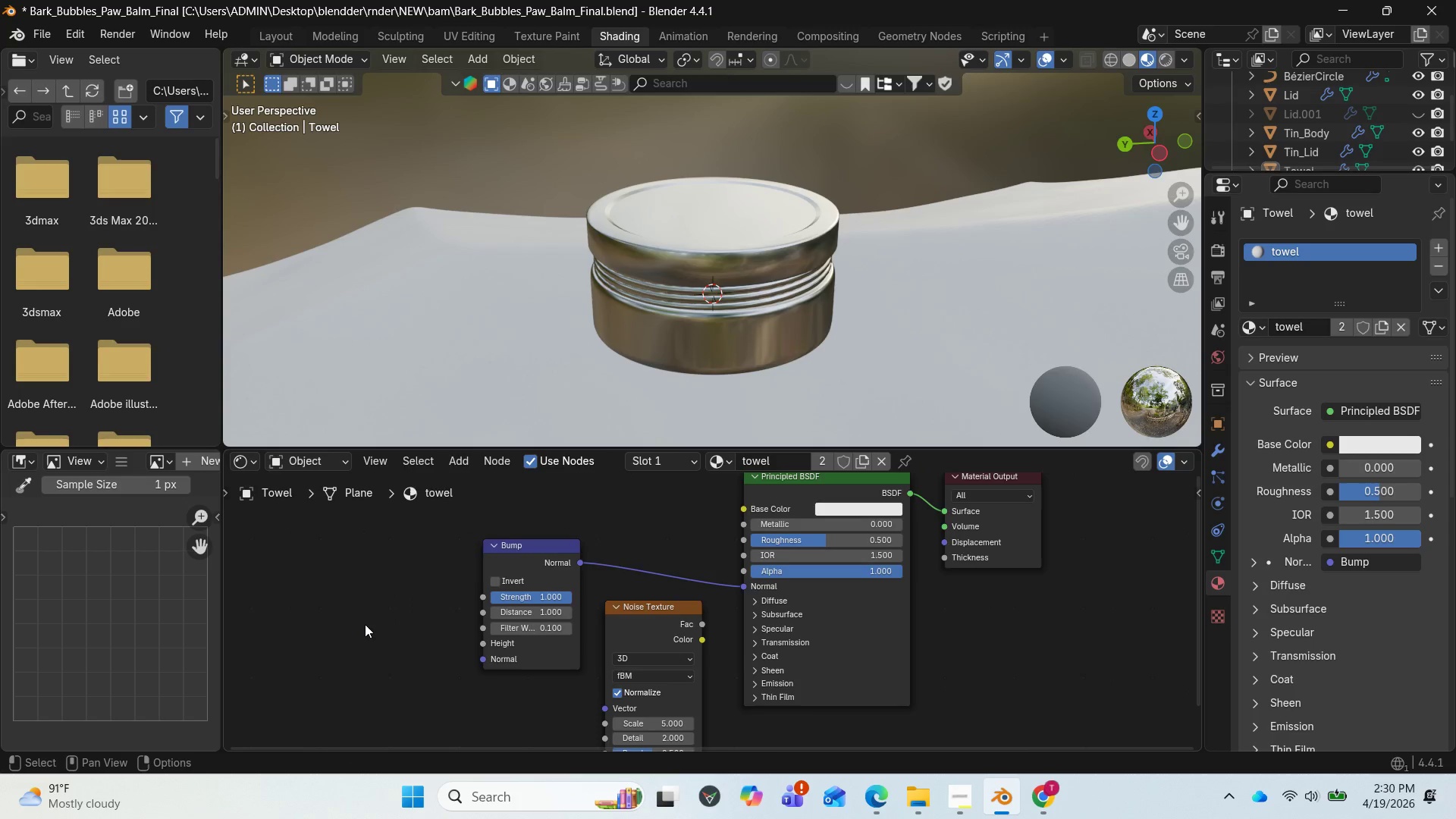 
scroll: coordinate [365, 620], scroll_direction: down, amount: 2.0
 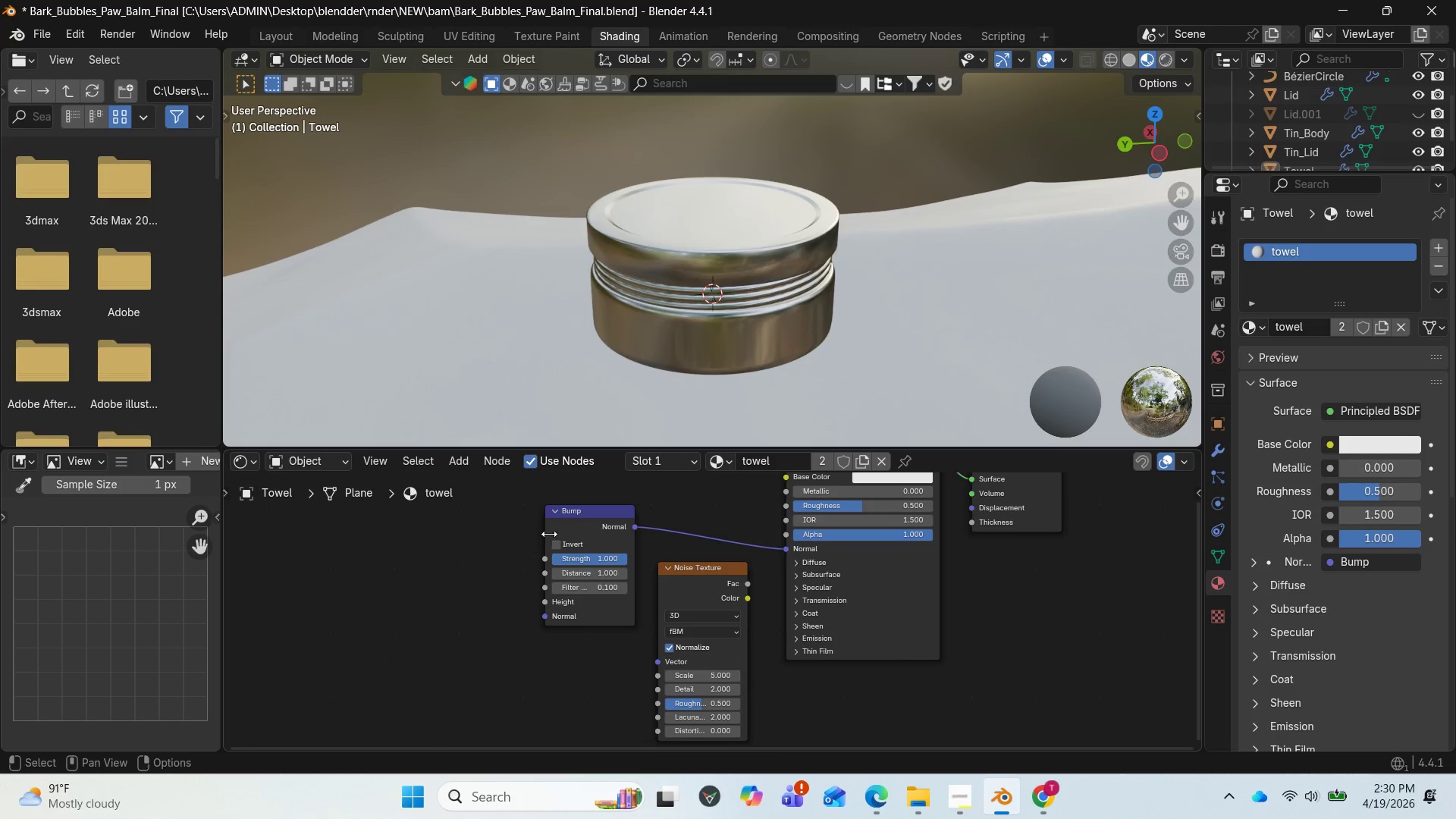 
left_click_drag(start_coordinate=[585, 507], to_coordinate=[404, 532])
 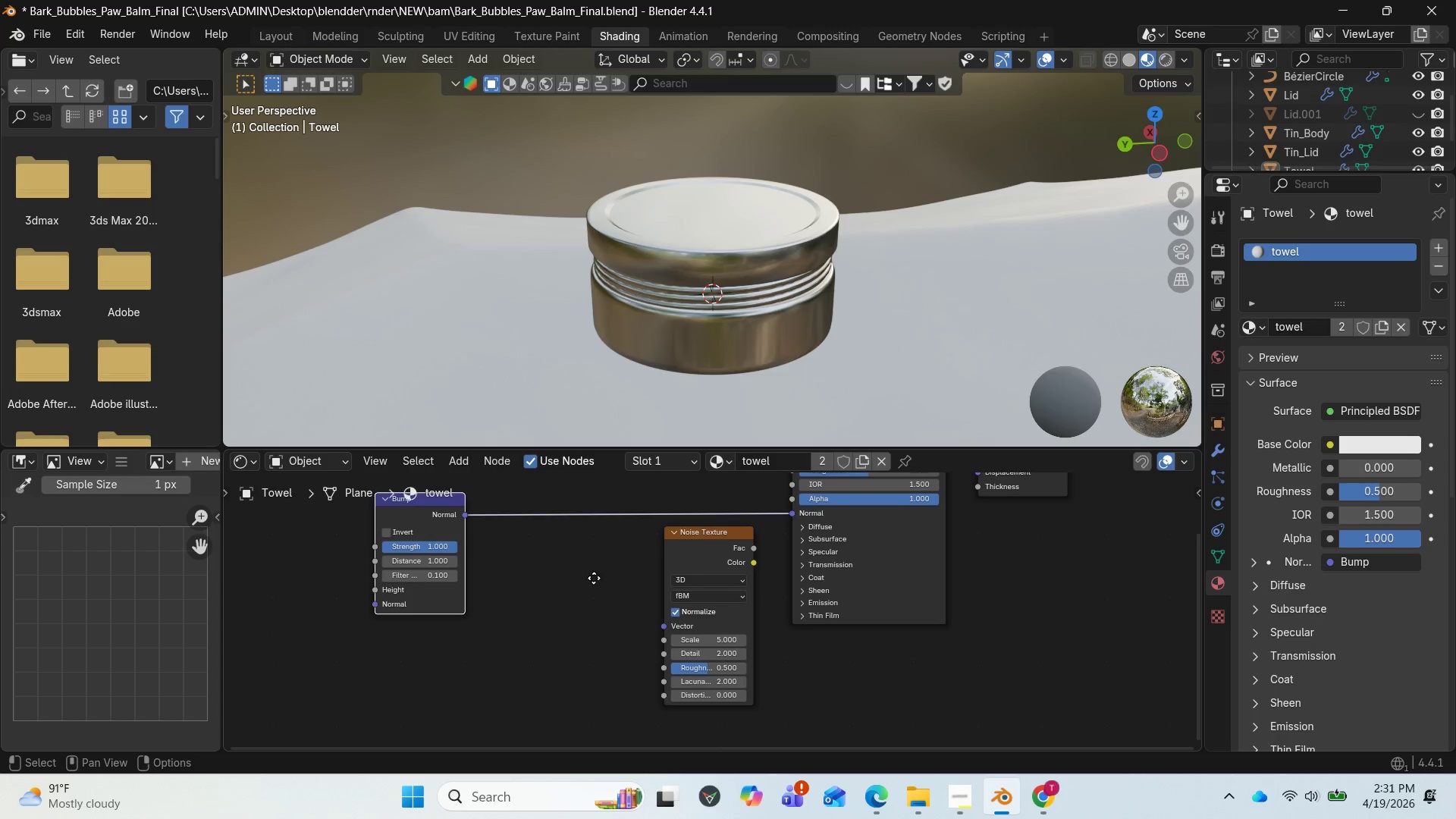 
wait(20.8)
 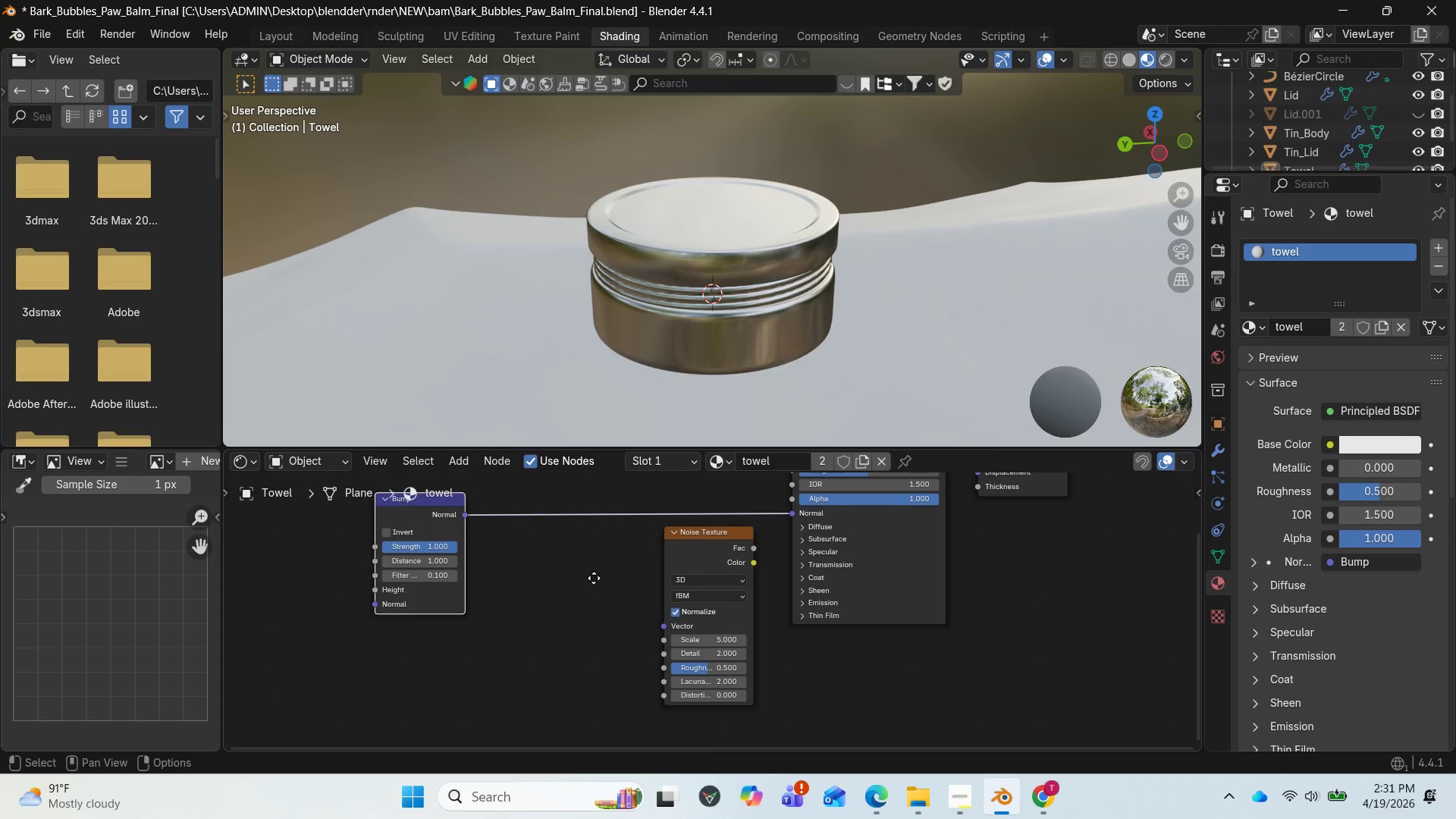 
scroll: coordinate [593, 647], scroll_direction: down, amount: 1.0
 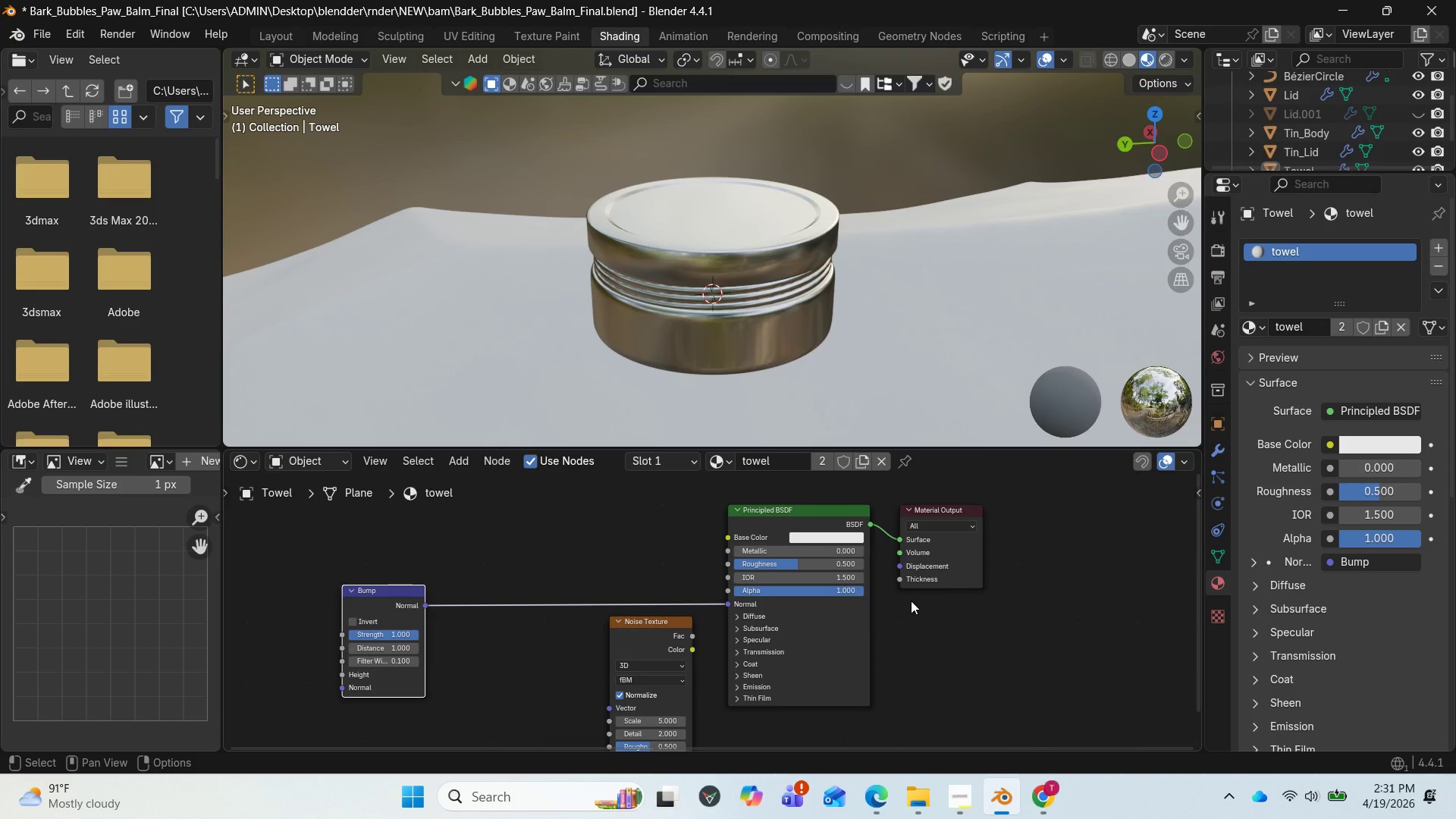 
wait(7.27)
 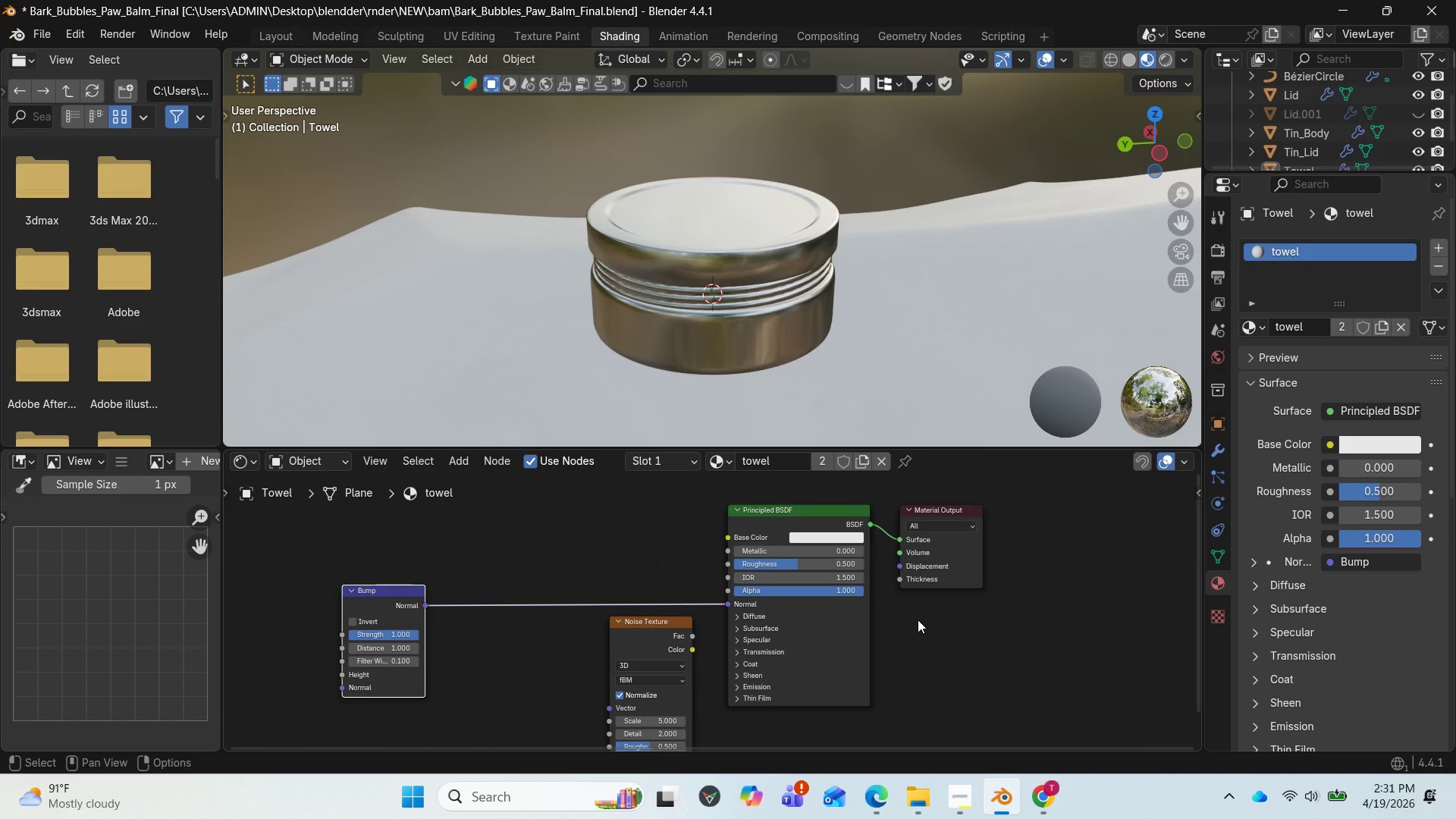 
left_click([765, 323])
 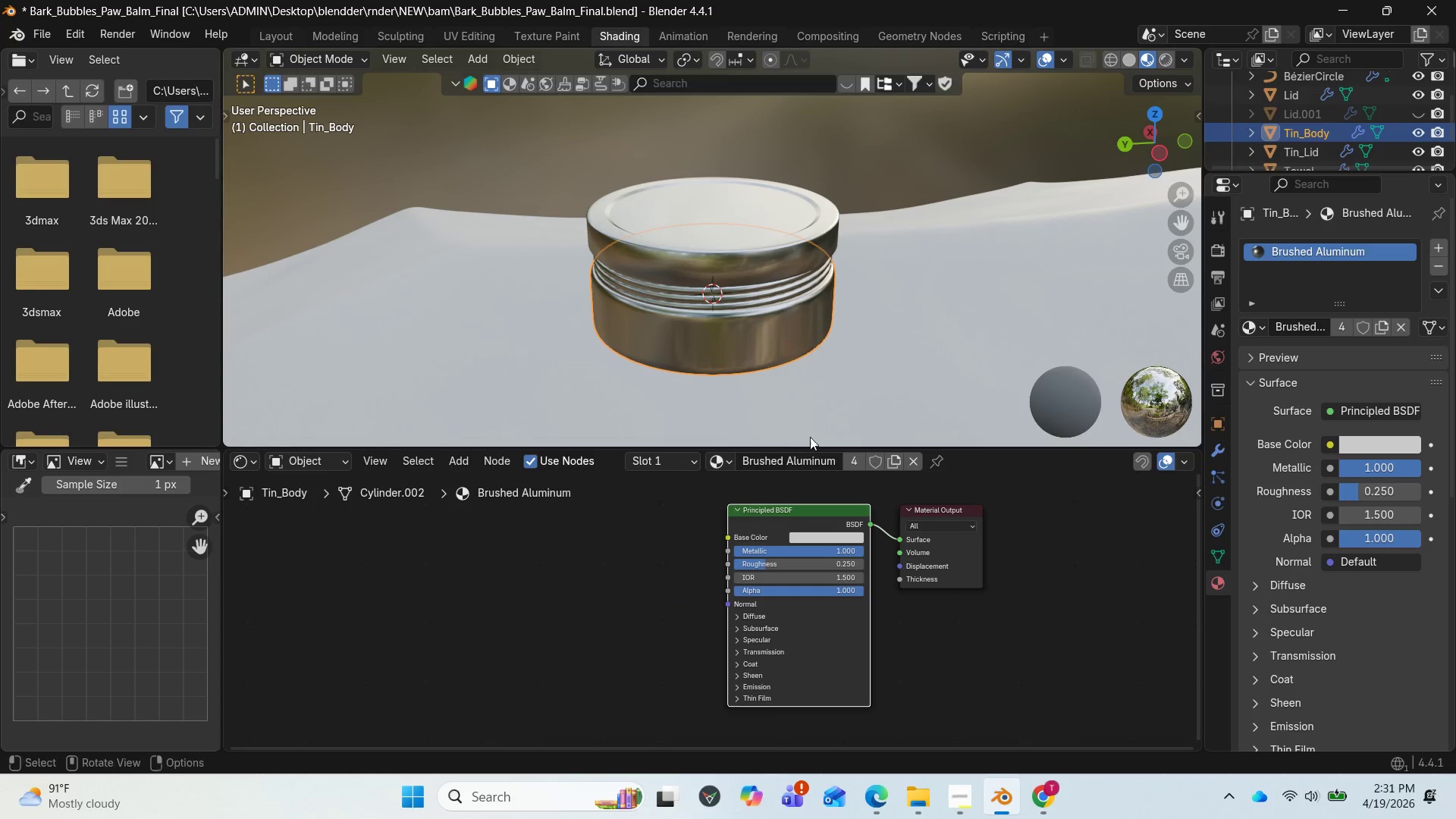 
left_click([827, 380])
 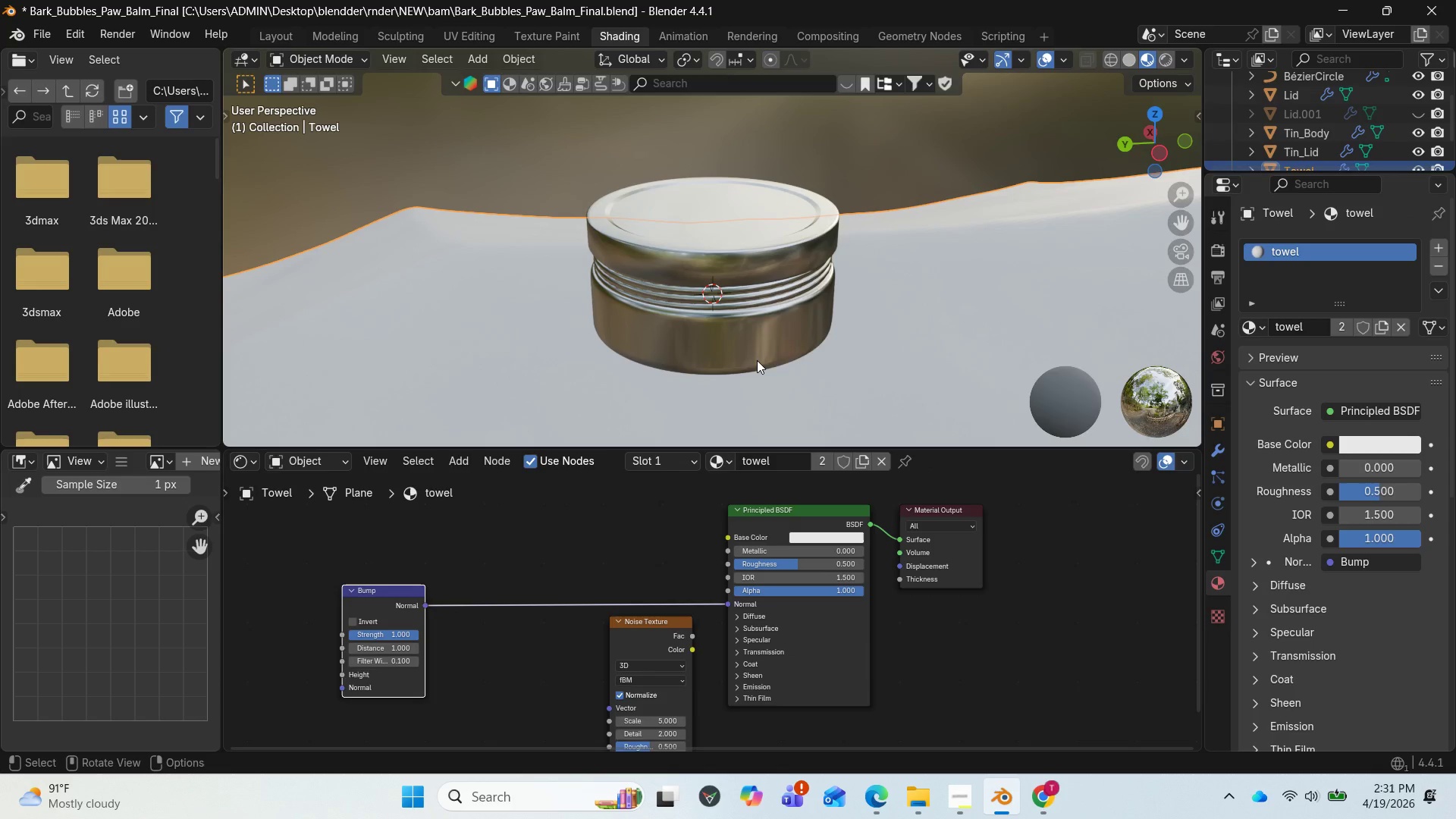 
left_click([752, 350])
 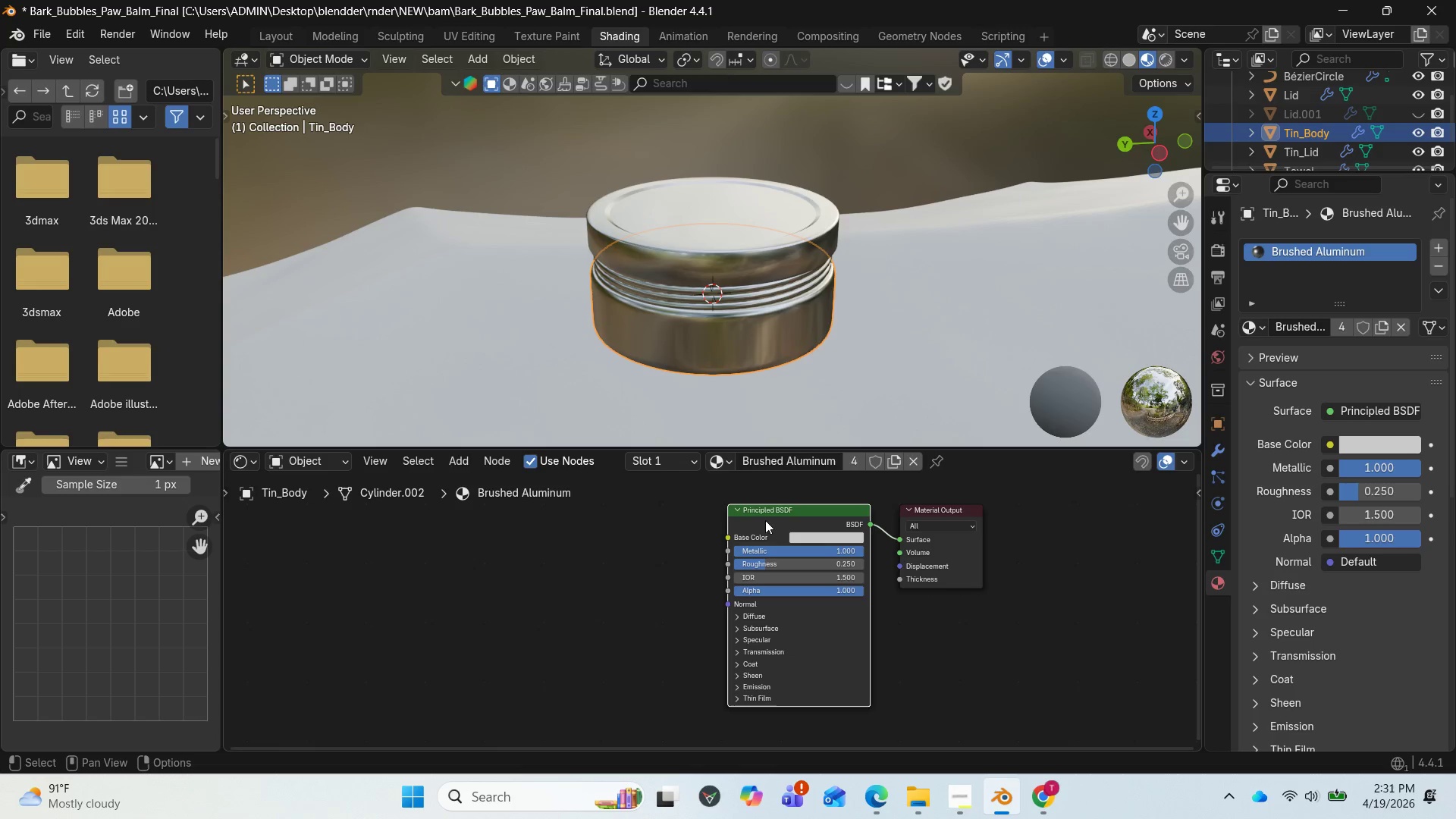 
wait(12.95)
 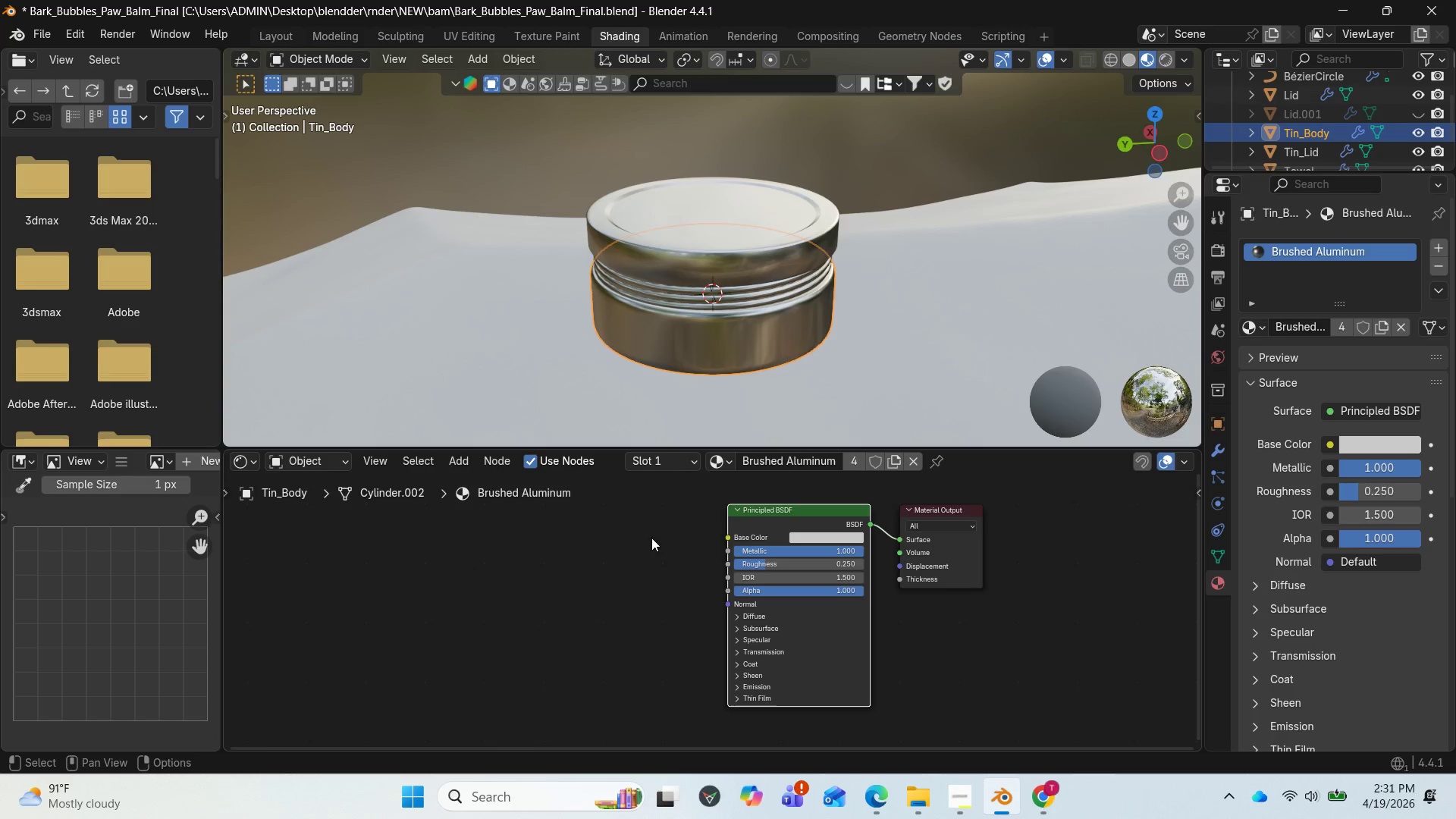 
key(Shift+A)
 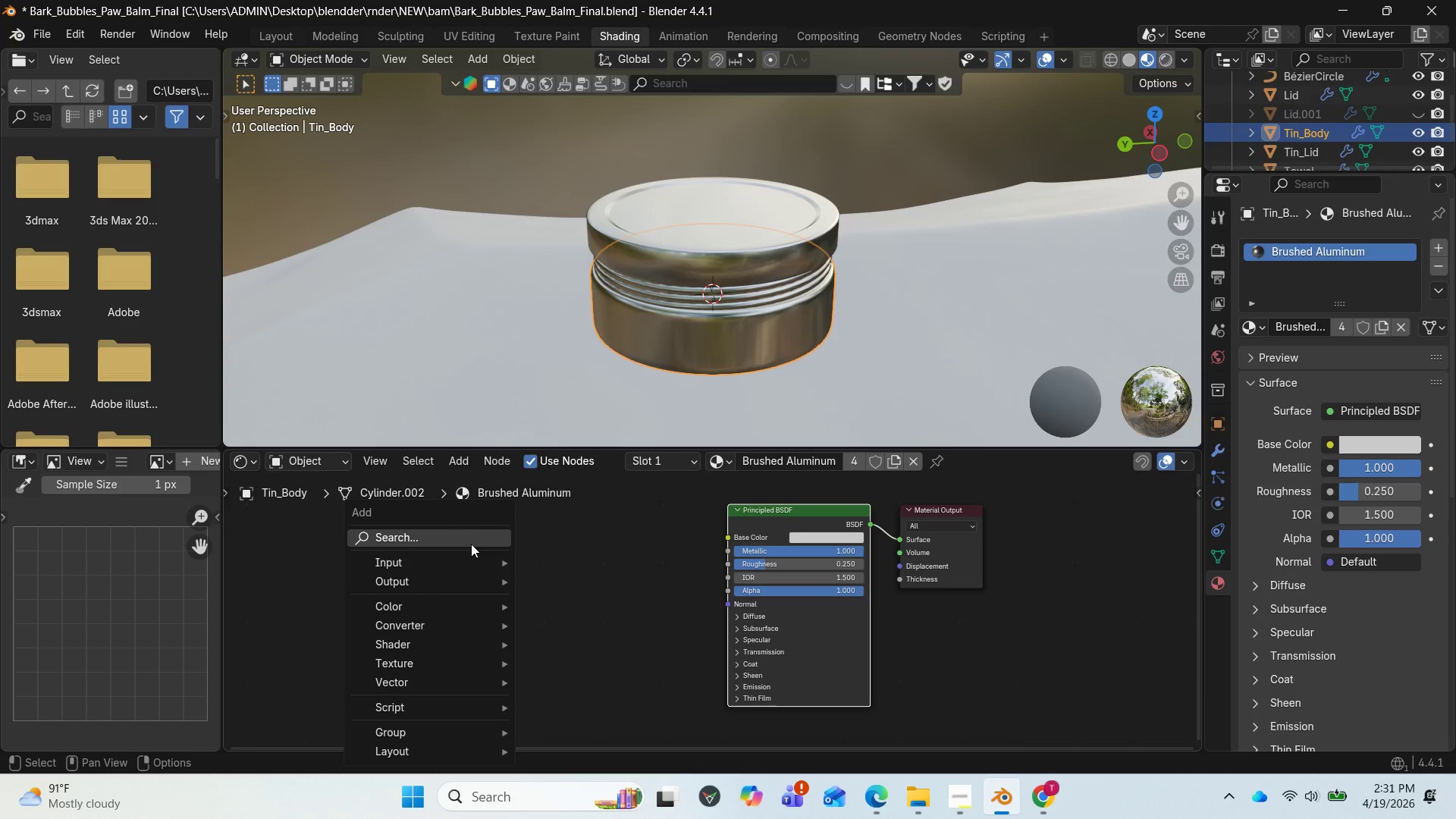 
left_click([450, 529])
 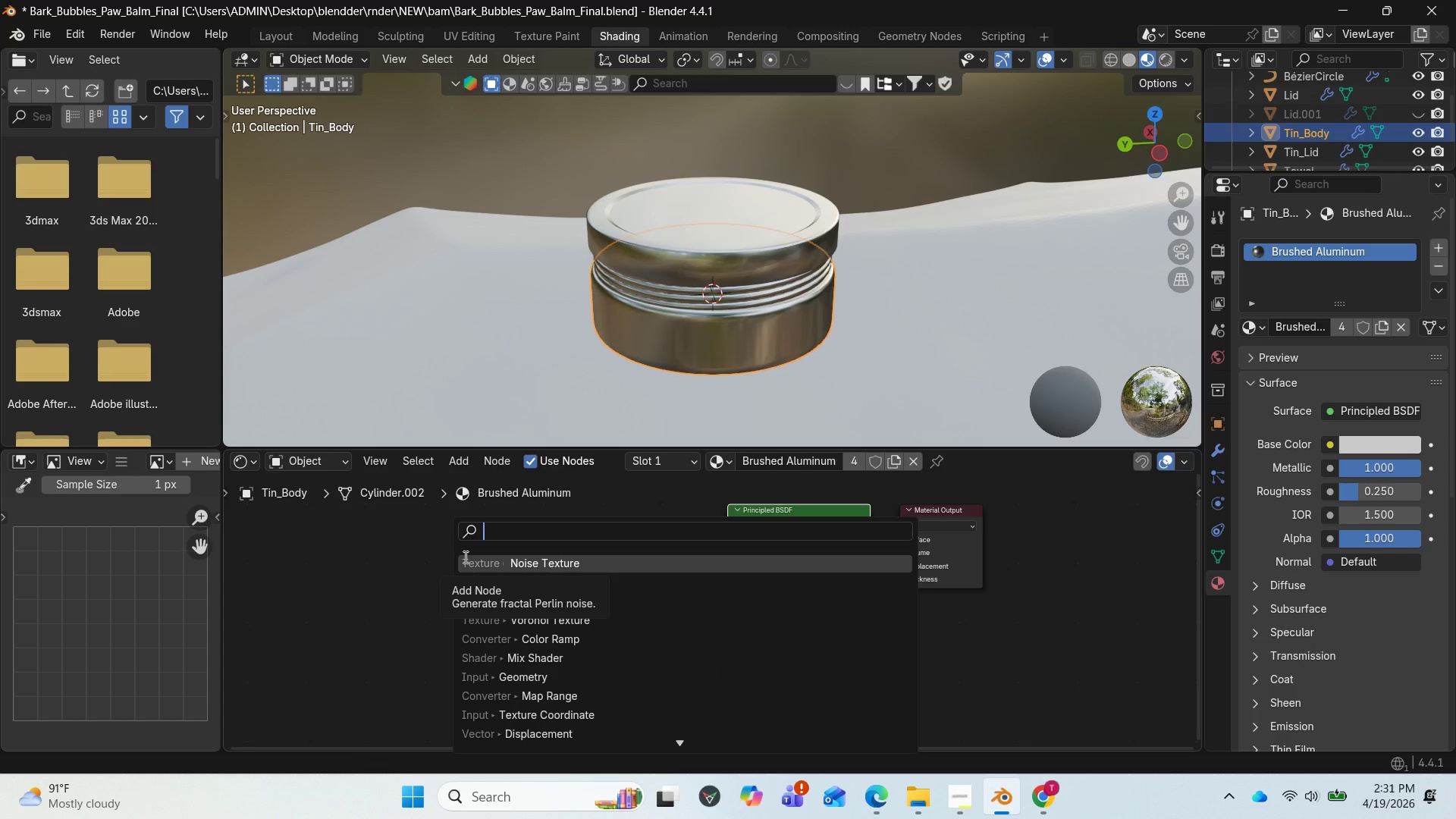 
type(bump)
 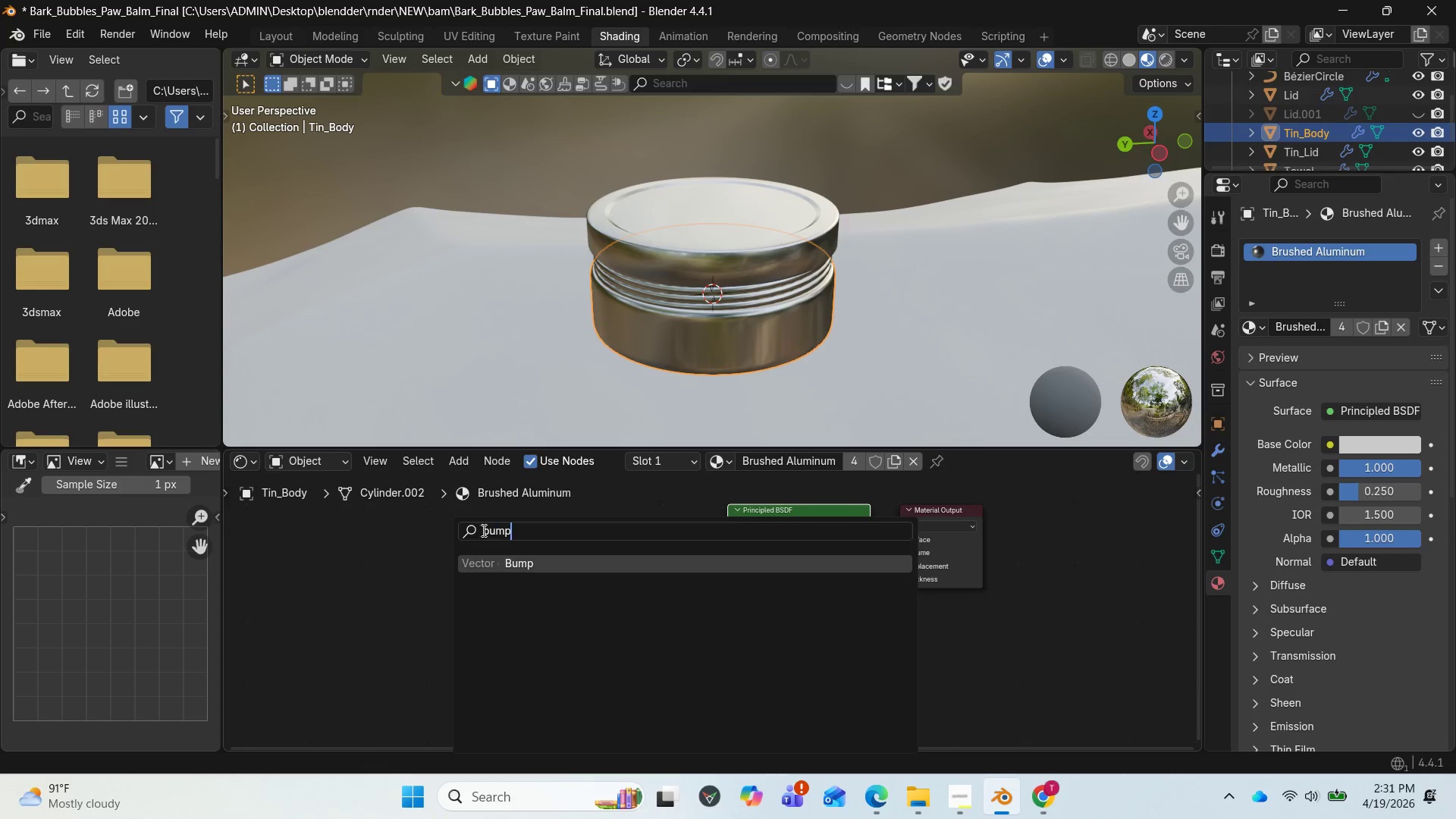 
left_click([514, 563])
 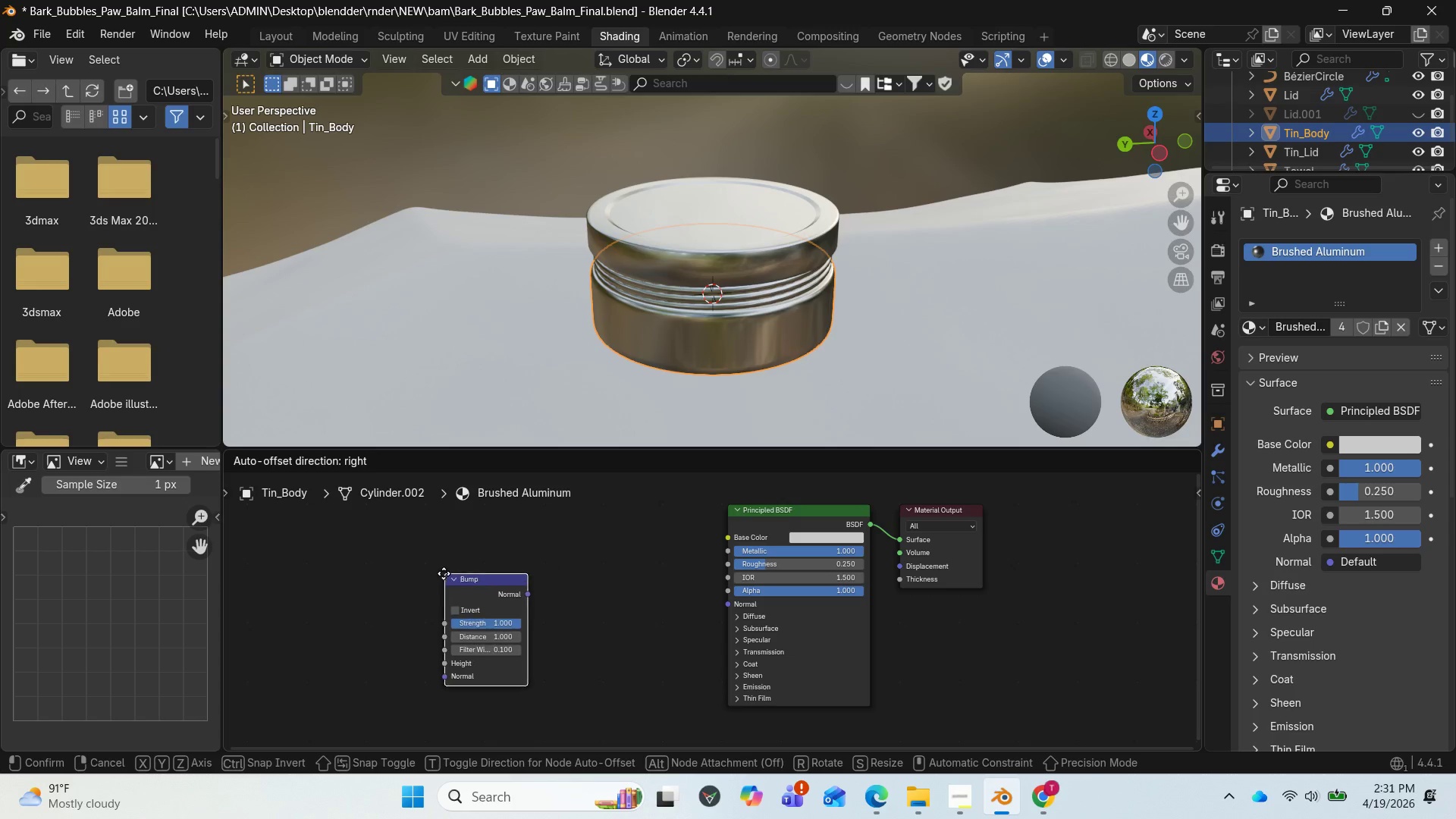 
left_click([438, 575])
 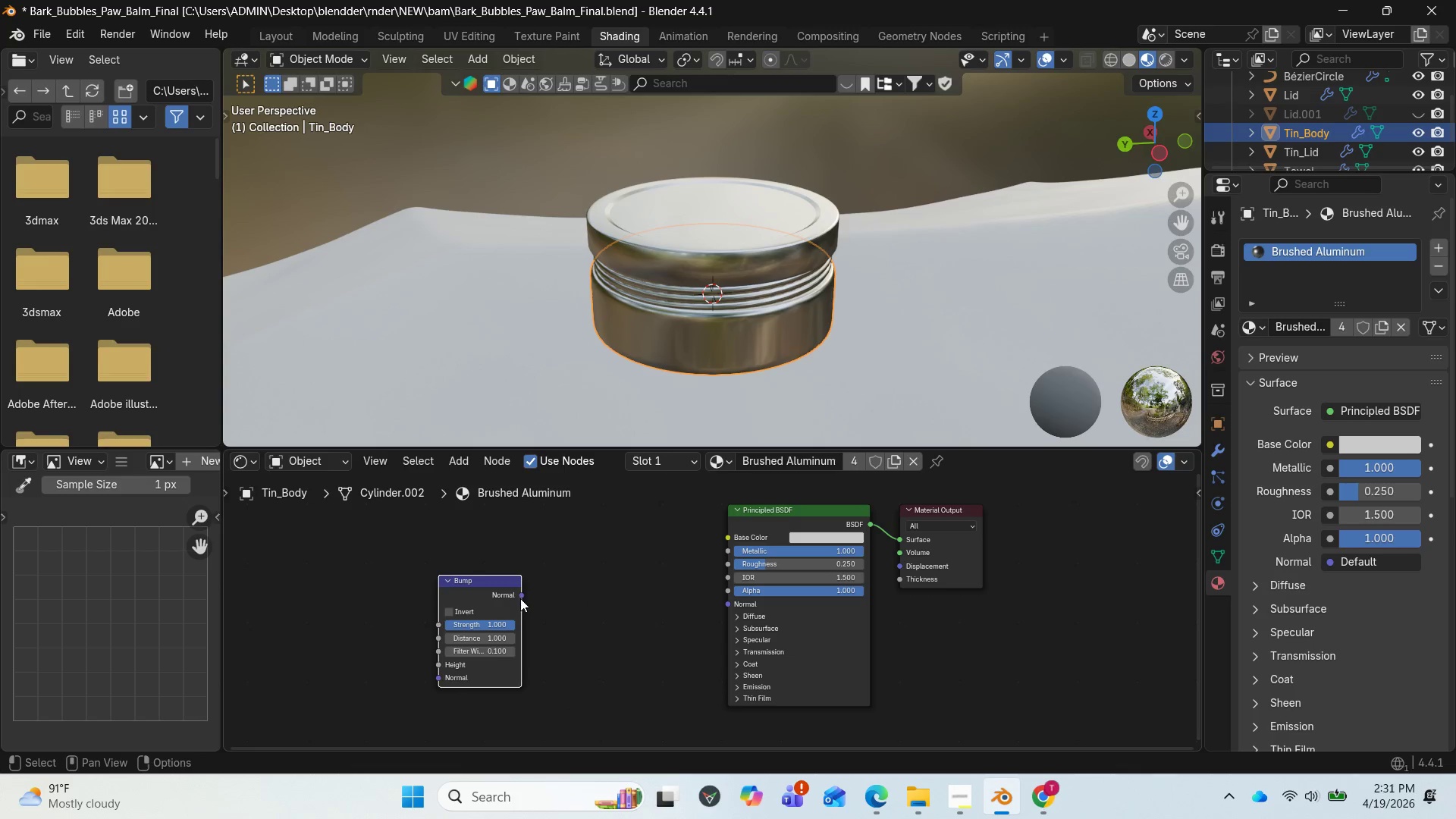 
left_click_drag(start_coordinate=[522, 594], to_coordinate=[732, 608])
 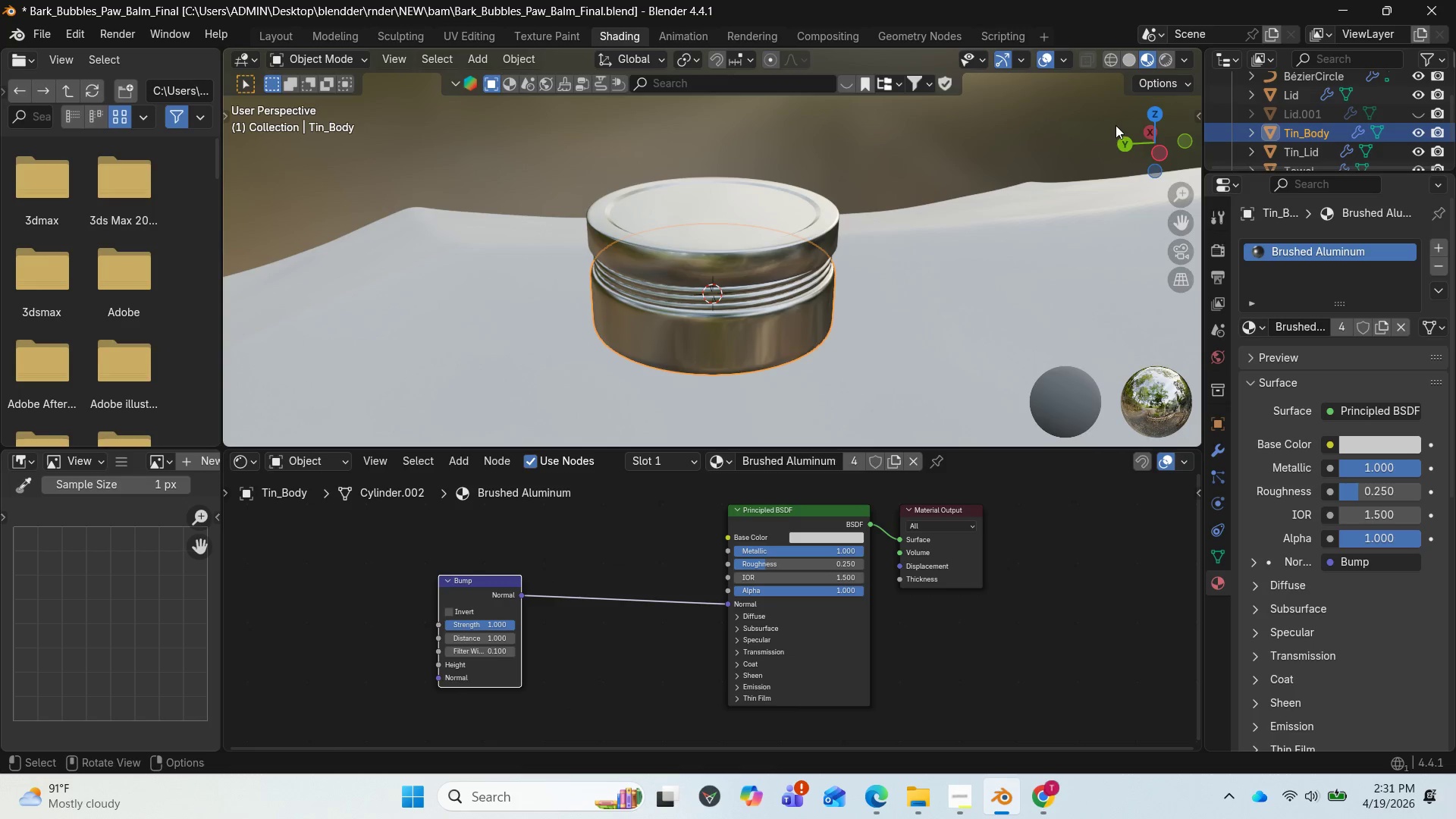 
left_click_drag(start_coordinate=[1140, 142], to_coordinate=[1130, 95])
 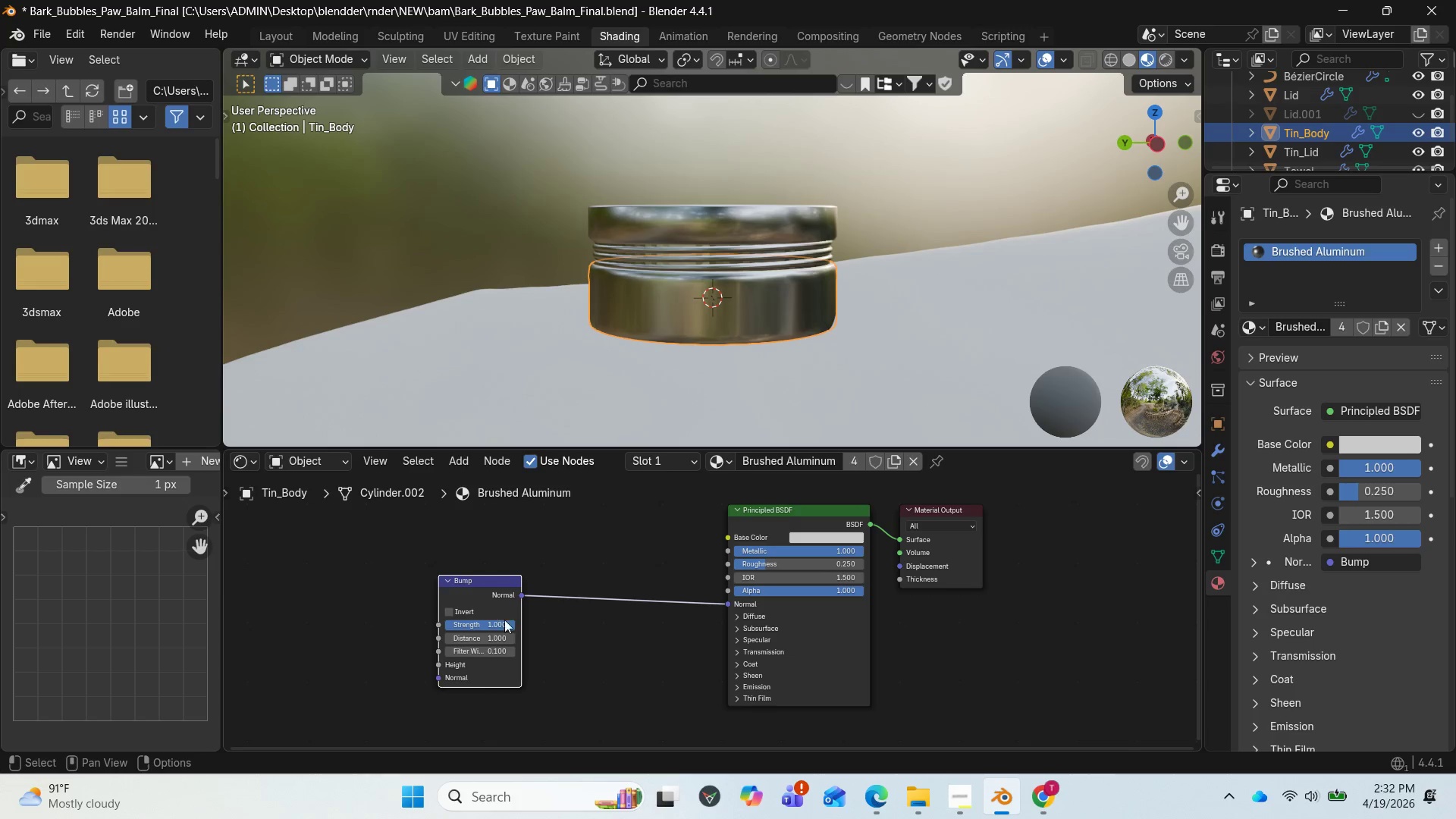 
scroll: coordinate [569, 627], scroll_direction: up, amount: 3.0
 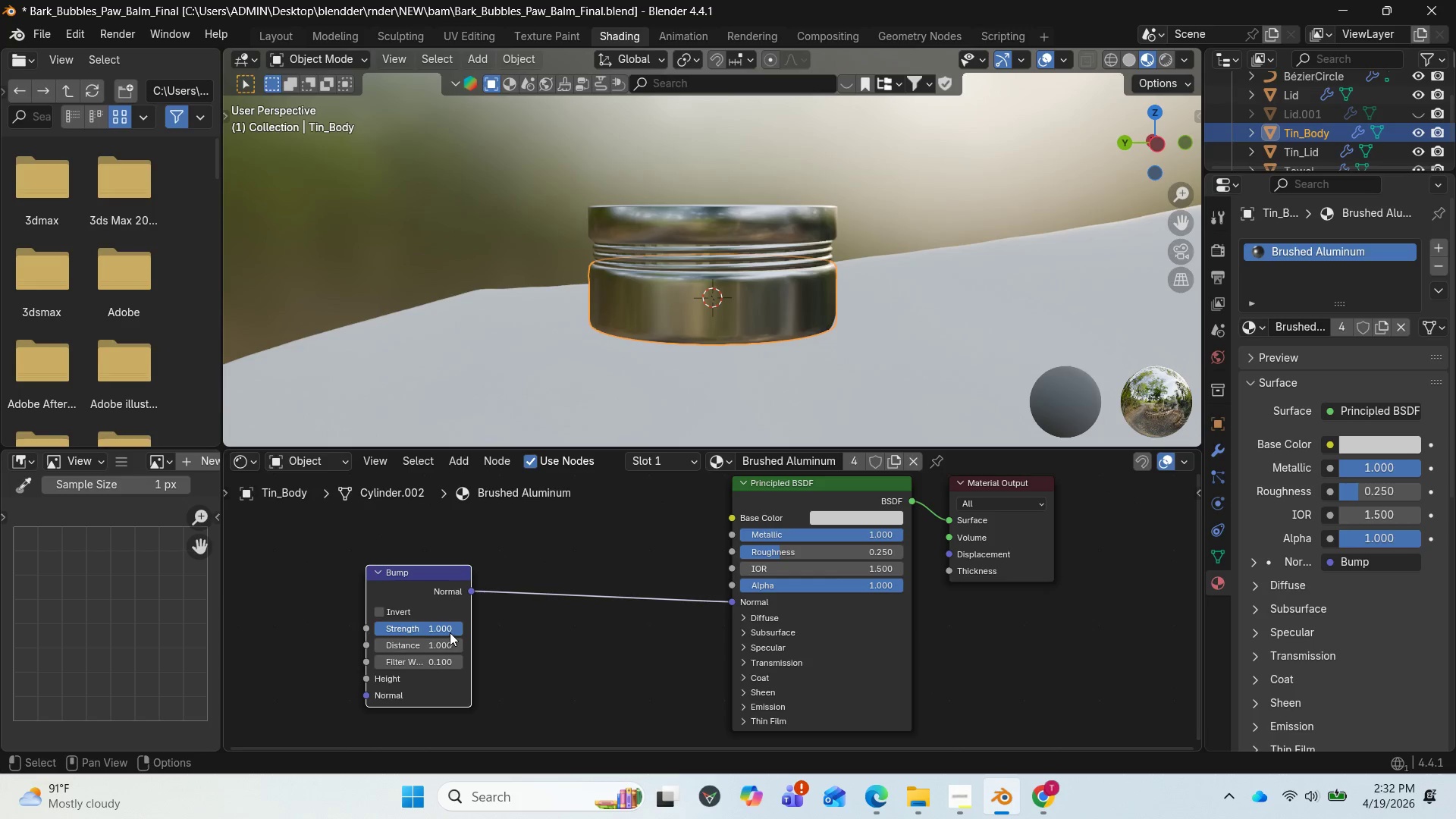 
left_click_drag(start_coordinate=[450, 629], to_coordinate=[457, 618])
 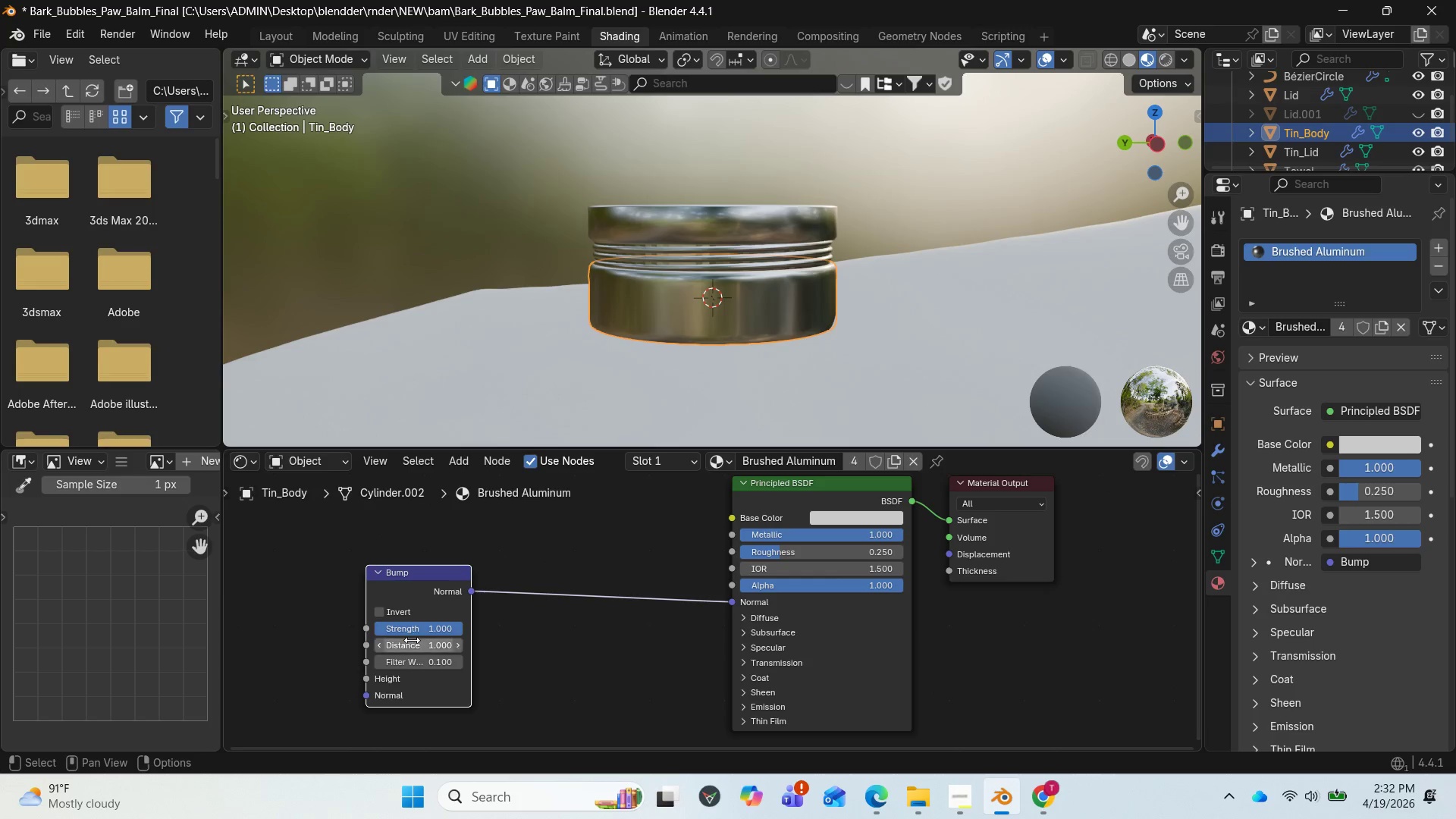 
left_click_drag(start_coordinate=[412, 641], to_coordinate=[369, 173])
 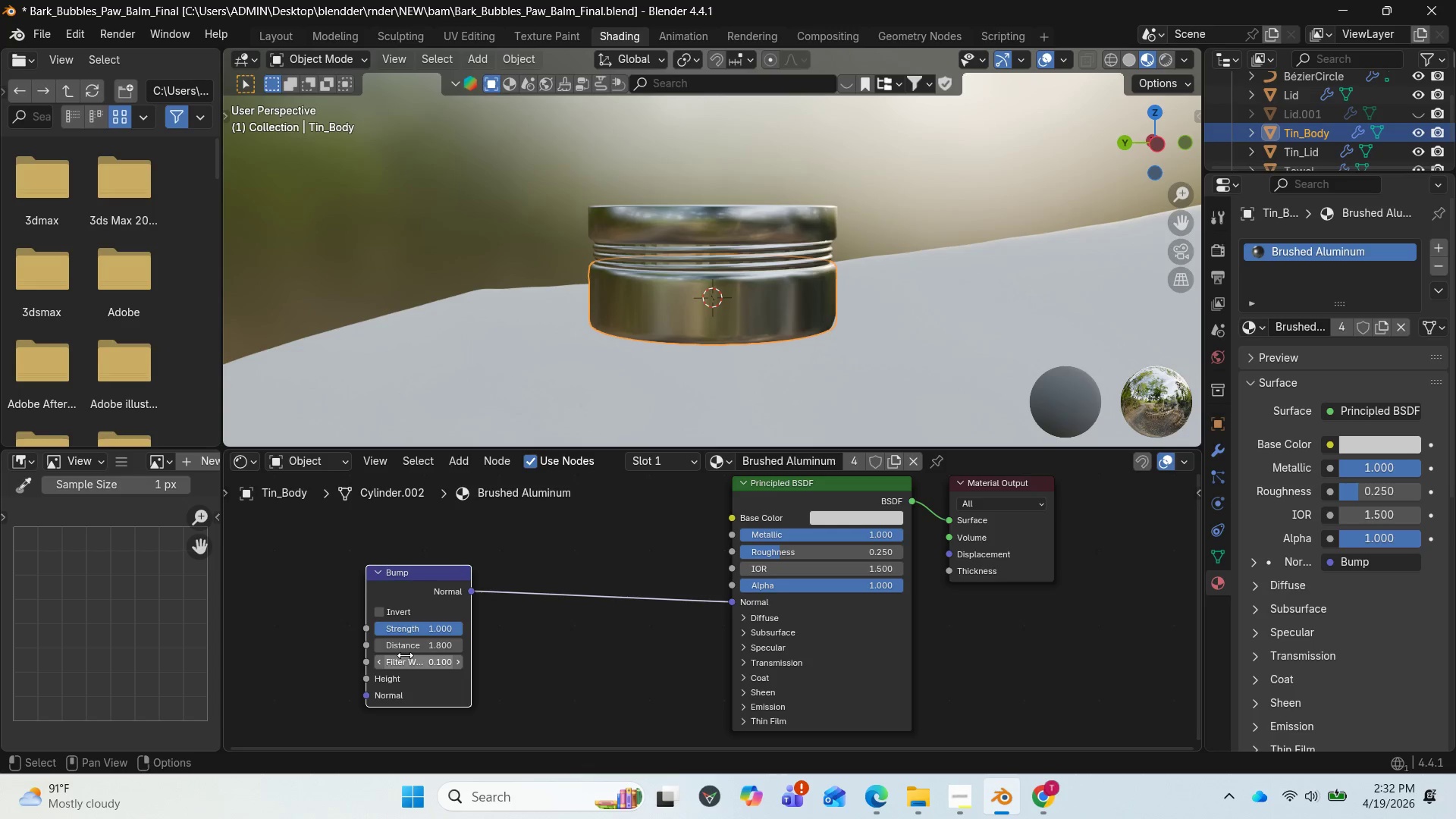 
mouse_move([428, 660])
 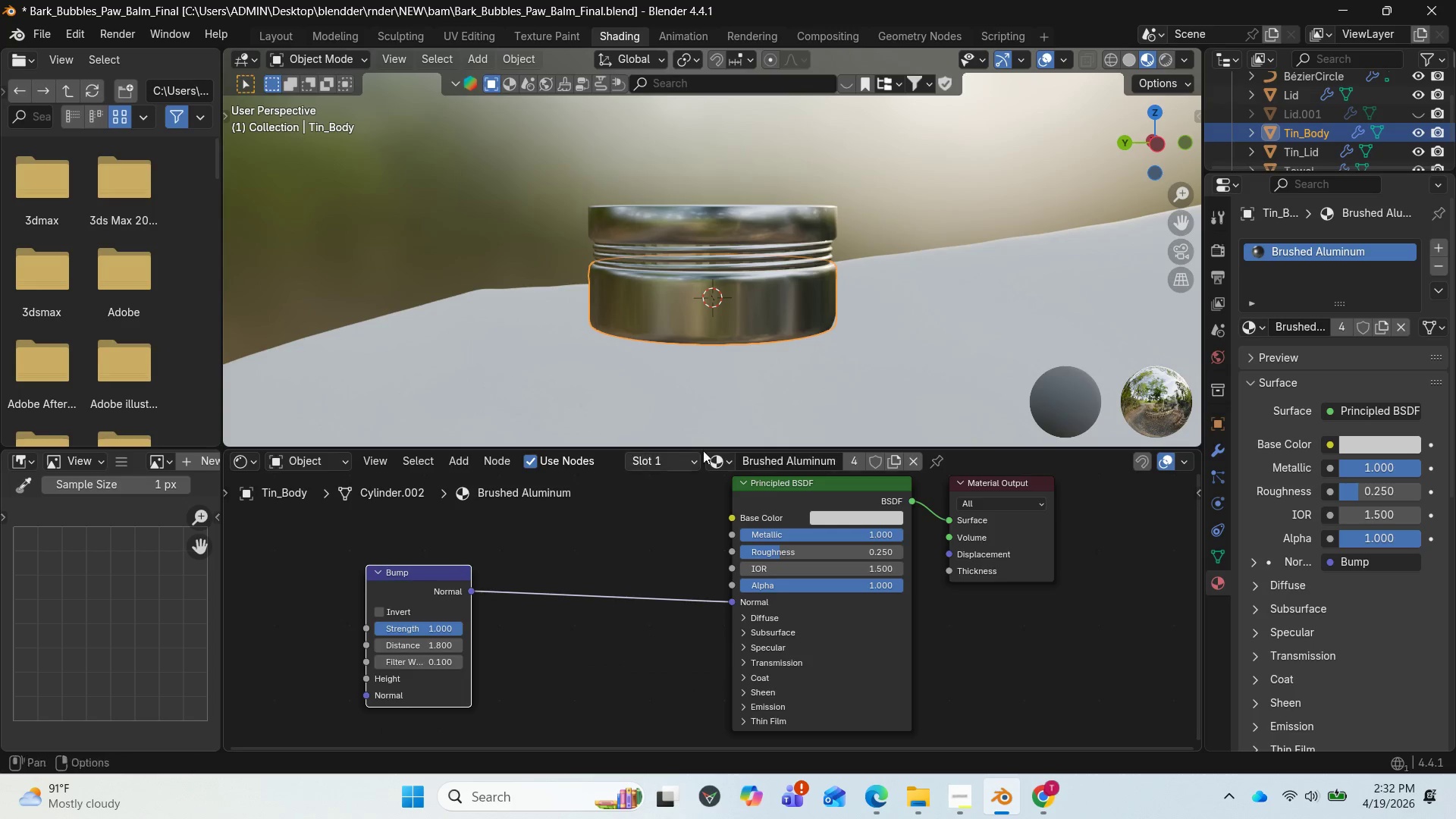 
scroll: coordinate [730, 306], scroll_direction: up, amount: 5.0
 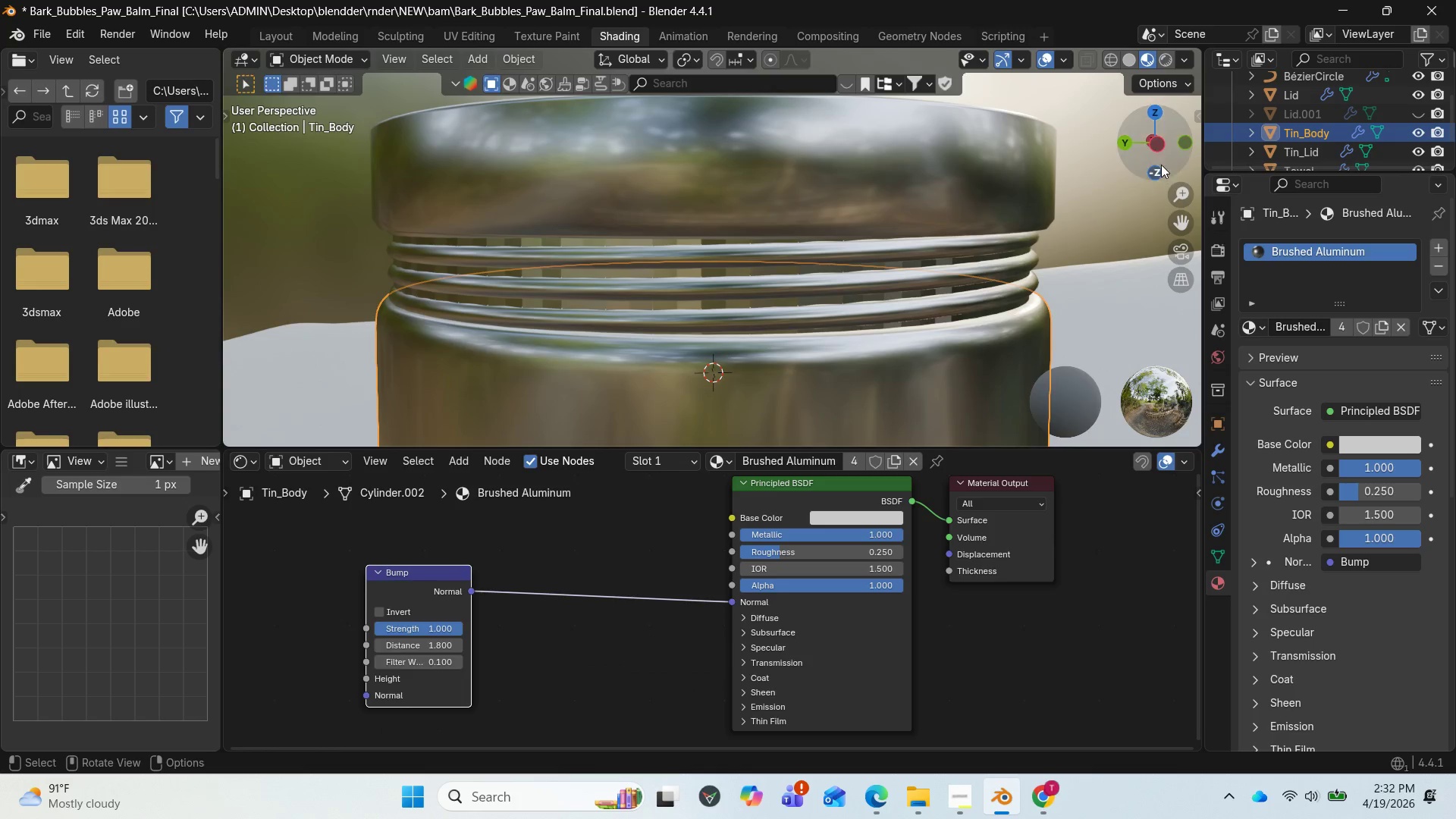 
left_click_drag(start_coordinate=[1162, 158], to_coordinate=[1177, 135])
 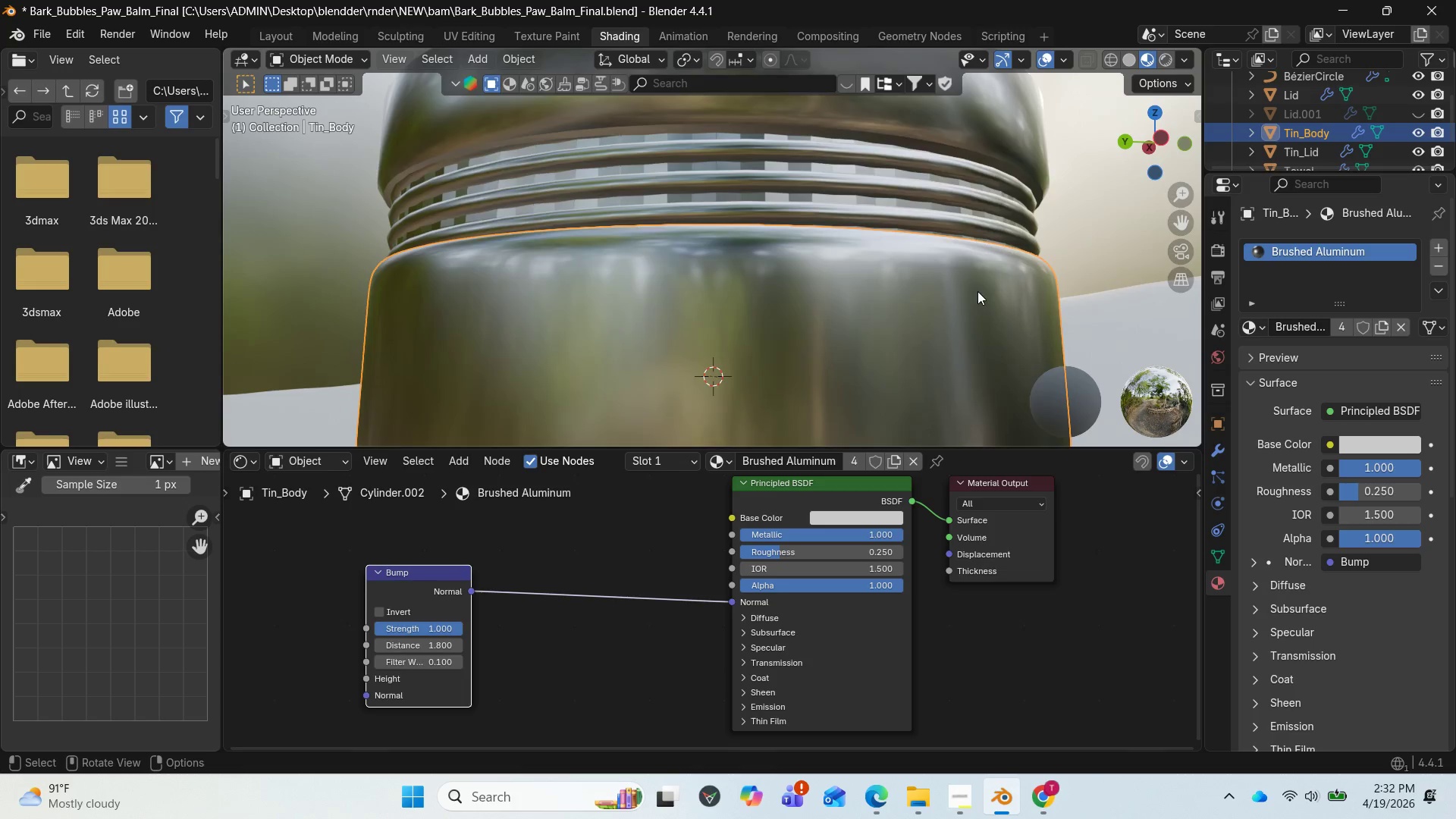 
scroll: coordinate [945, 309], scroll_direction: down, amount: 2.0
 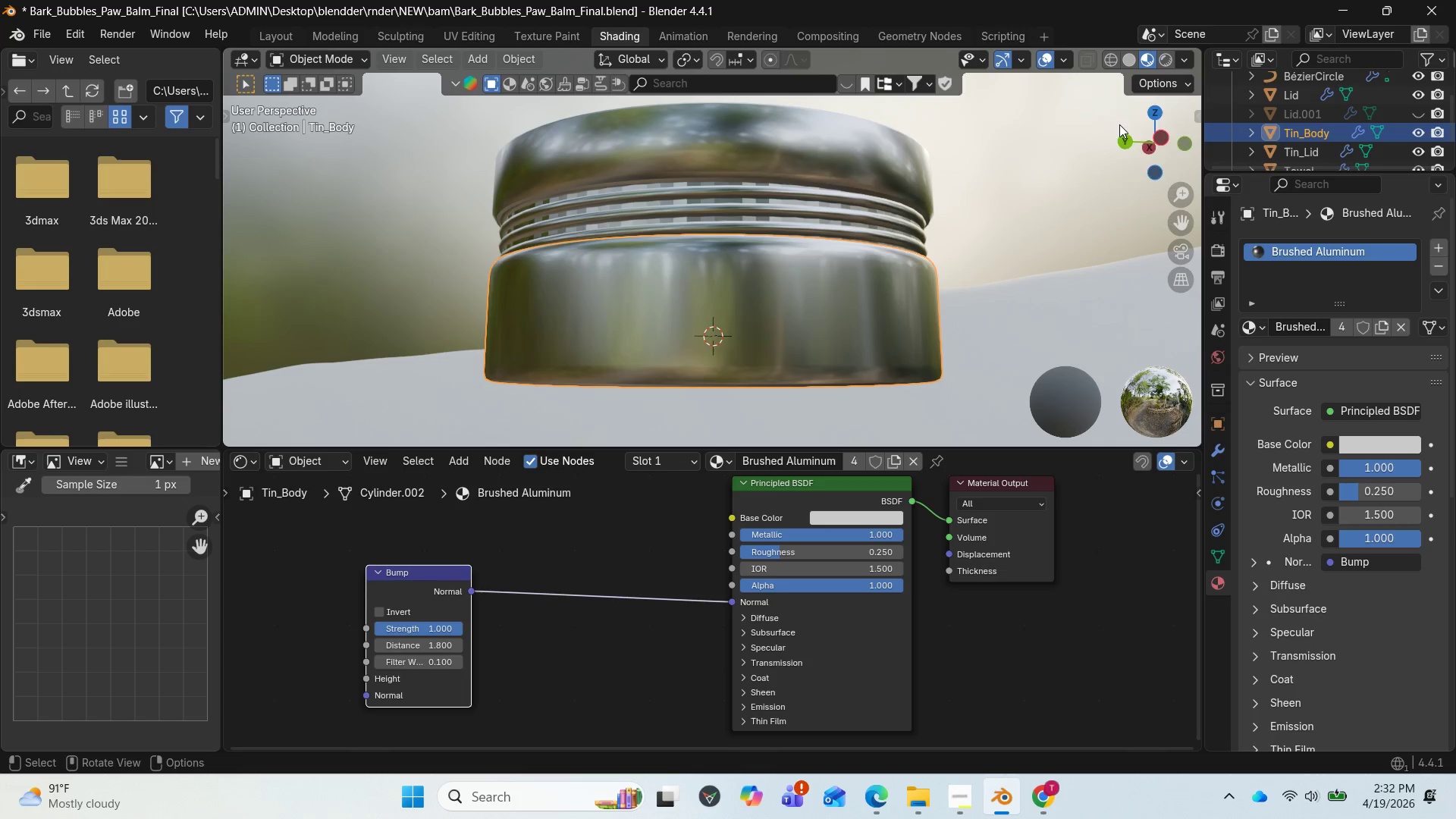 
left_click_drag(start_coordinate=[1138, 138], to_coordinate=[862, 226])
 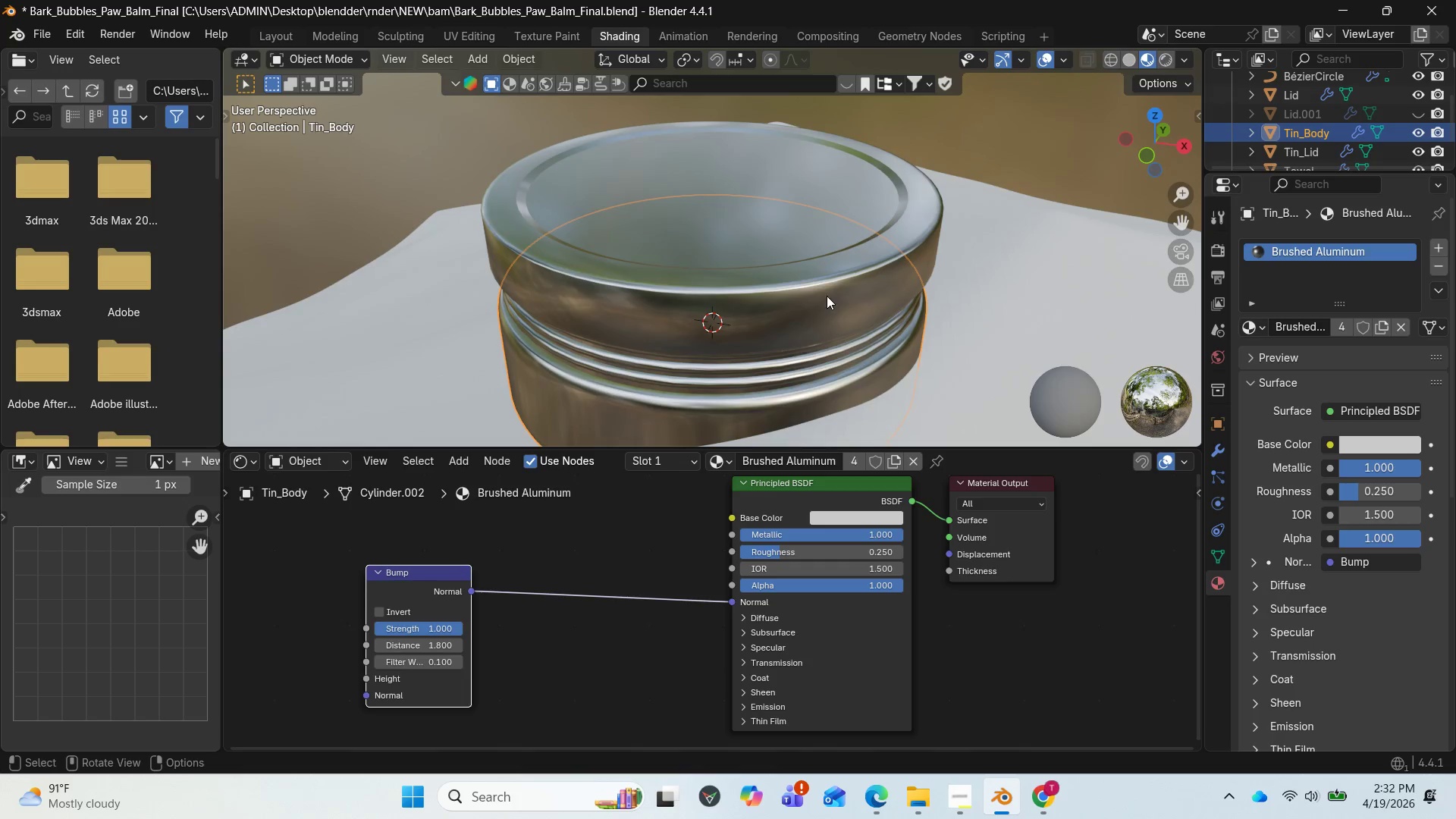 
left_click([811, 281])
 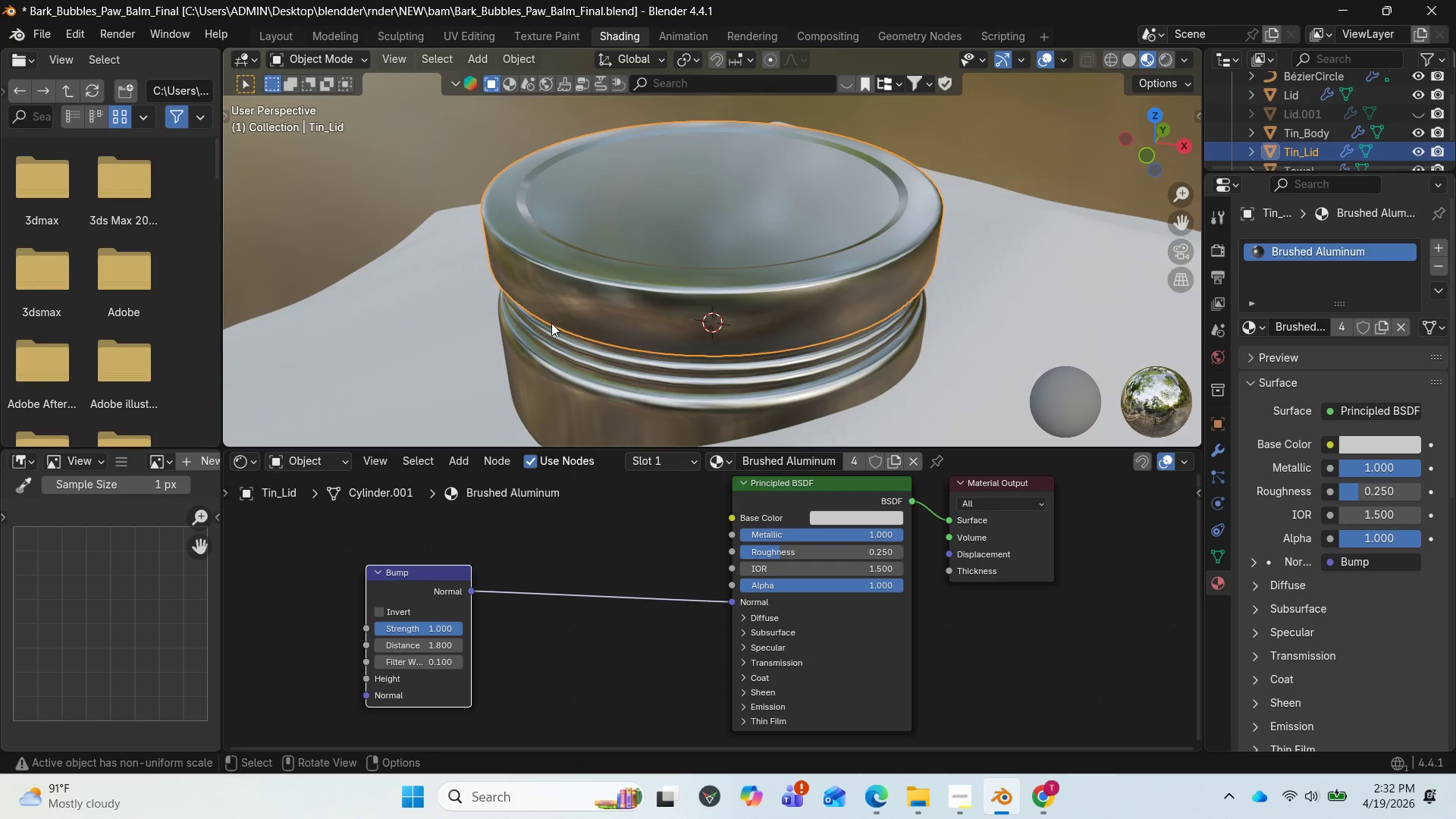 
key(Control+S)
 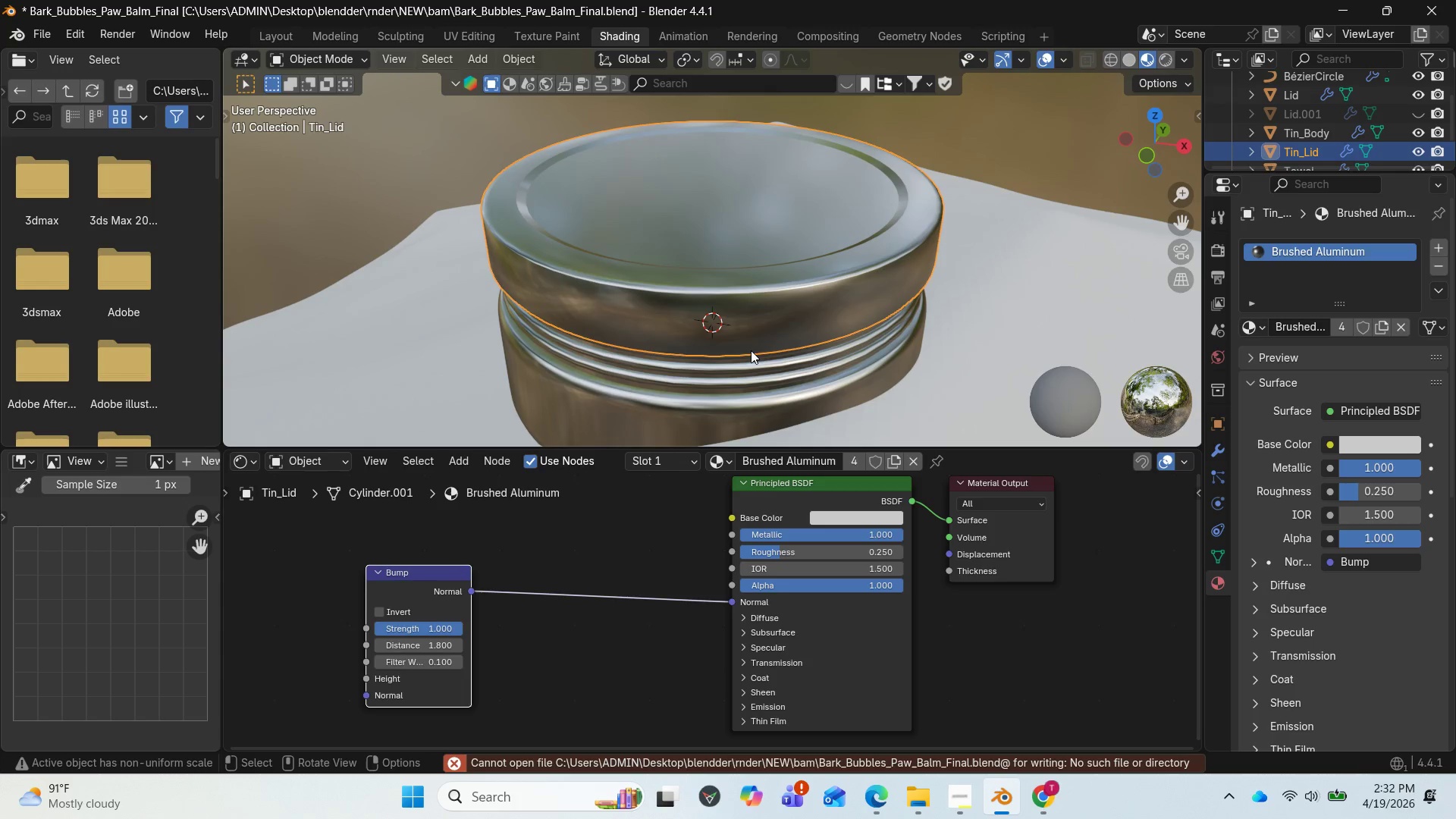 
left_click([969, 326])
 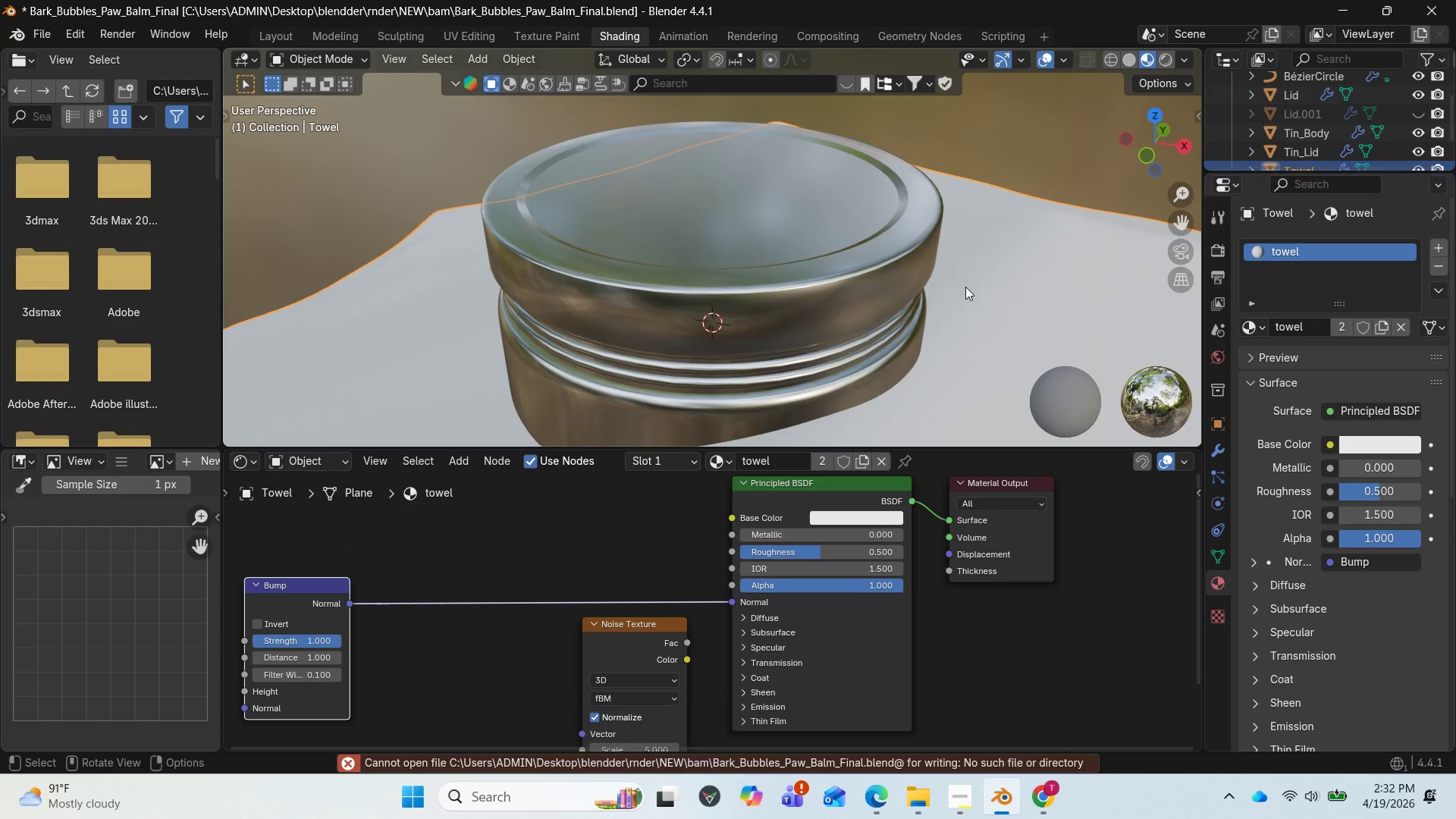 
hold_key(key=ControlLeft, duration=1.19)
 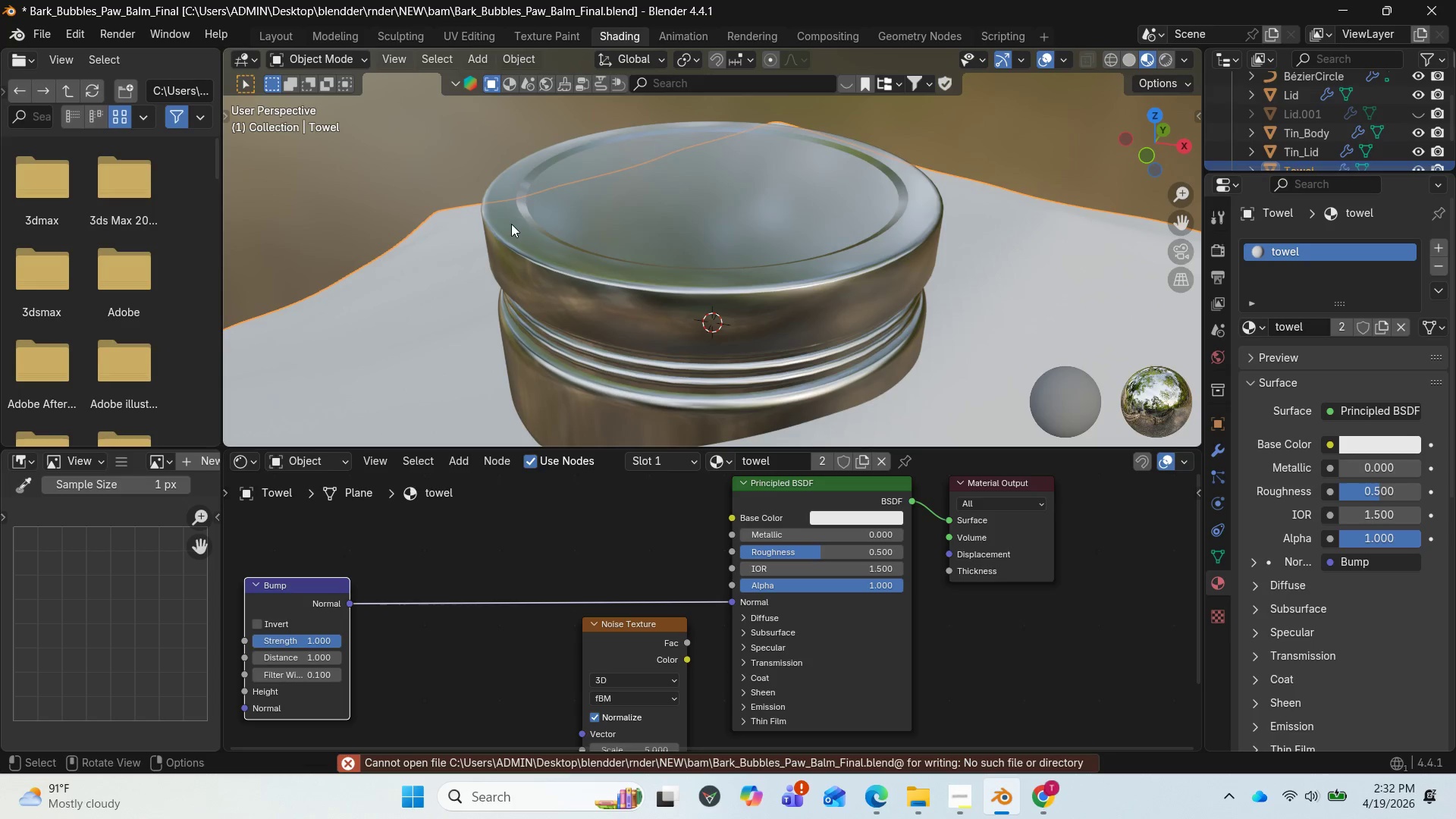 
left_click([276, 30])
 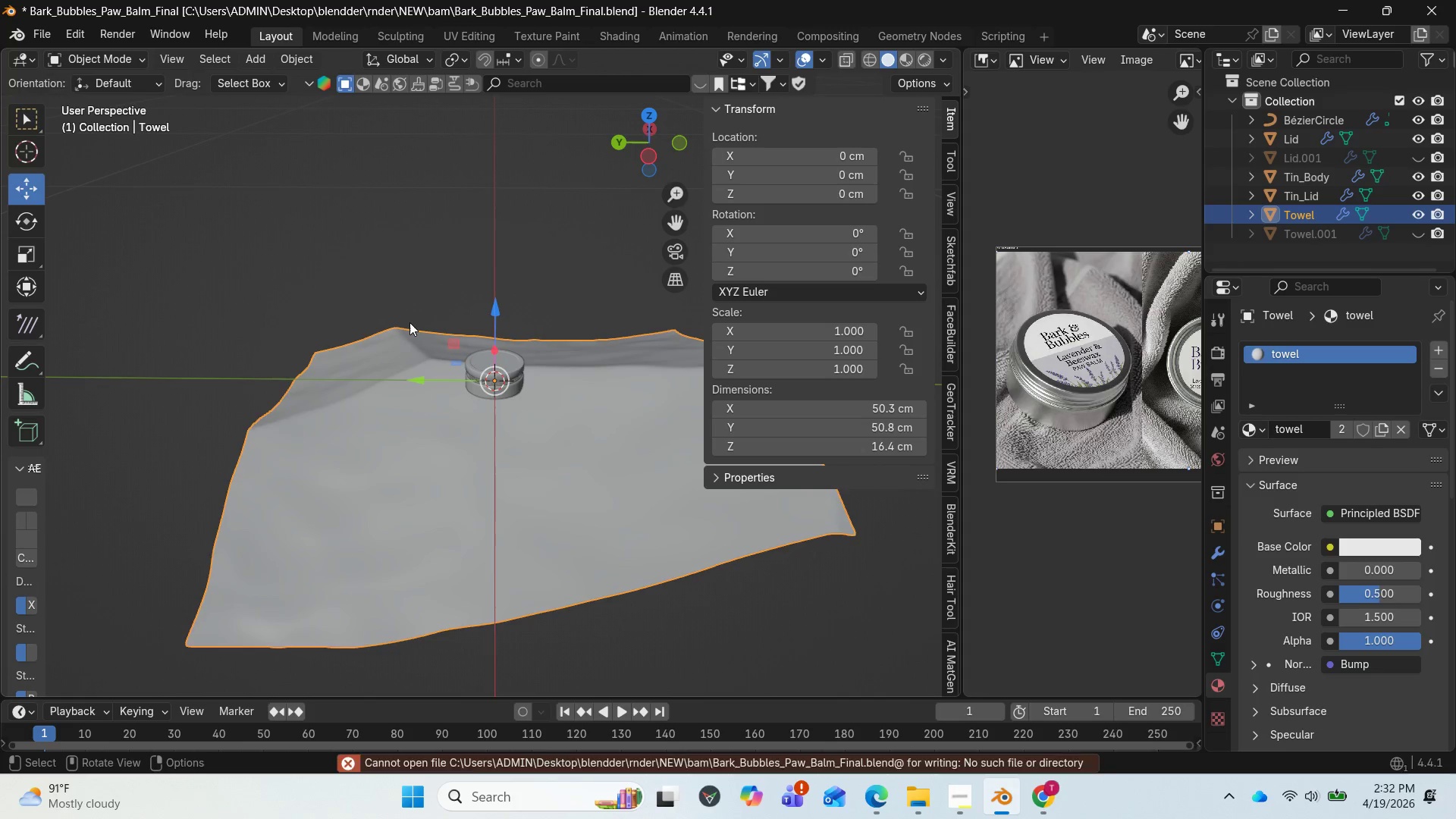 
left_click([410, 324])
 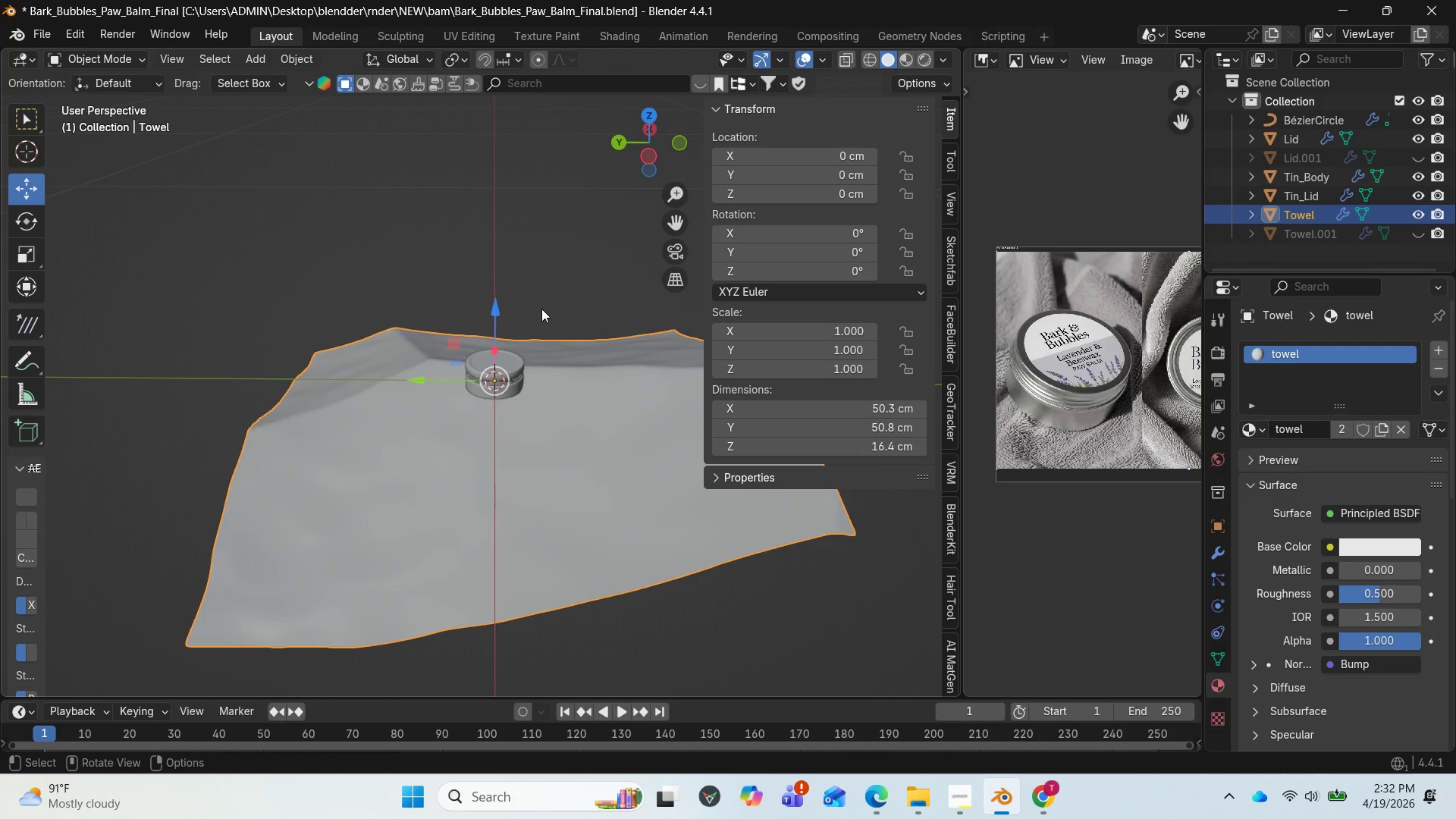 
key(Control+S)
 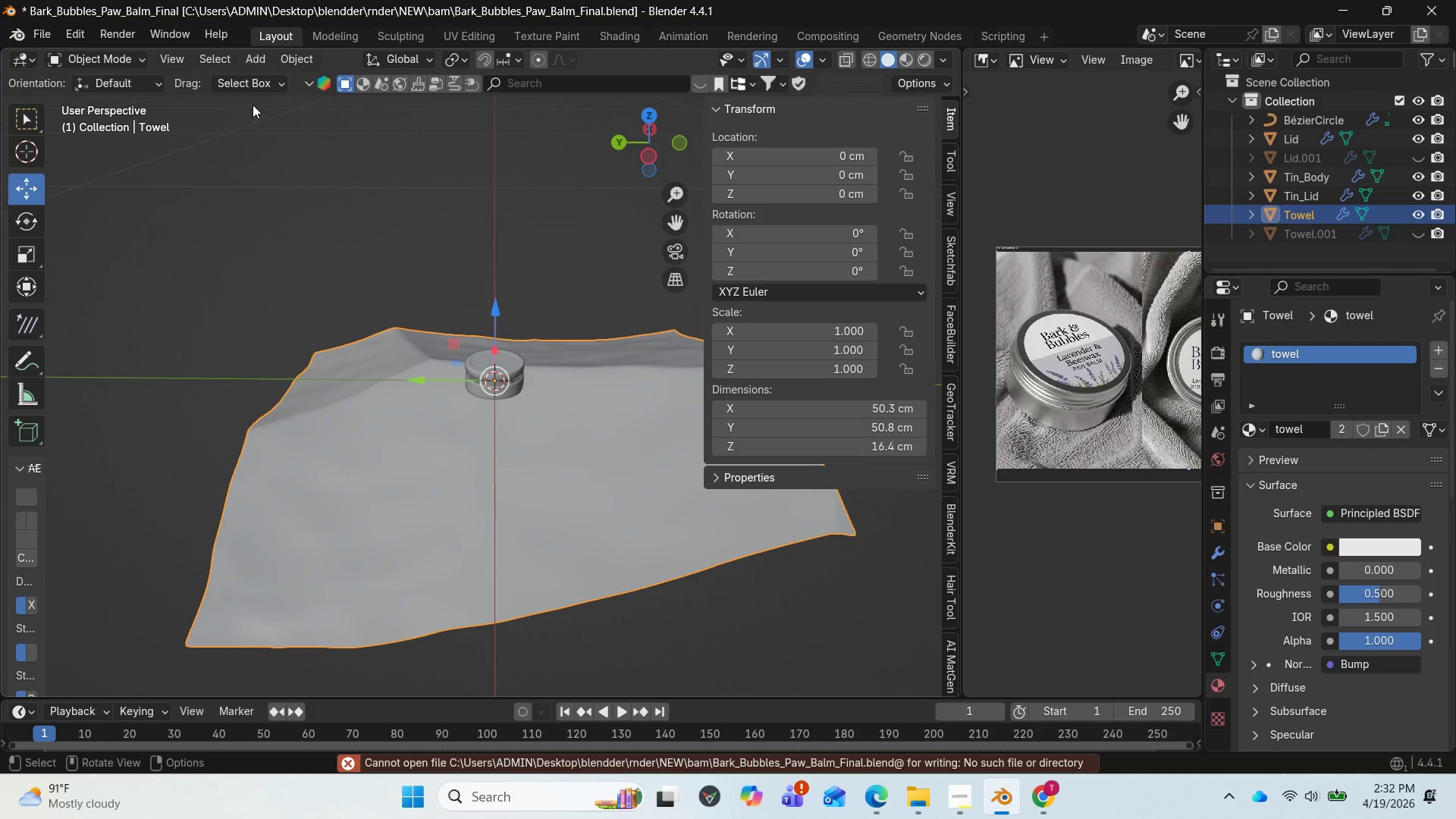 
left_click([325, 171])
 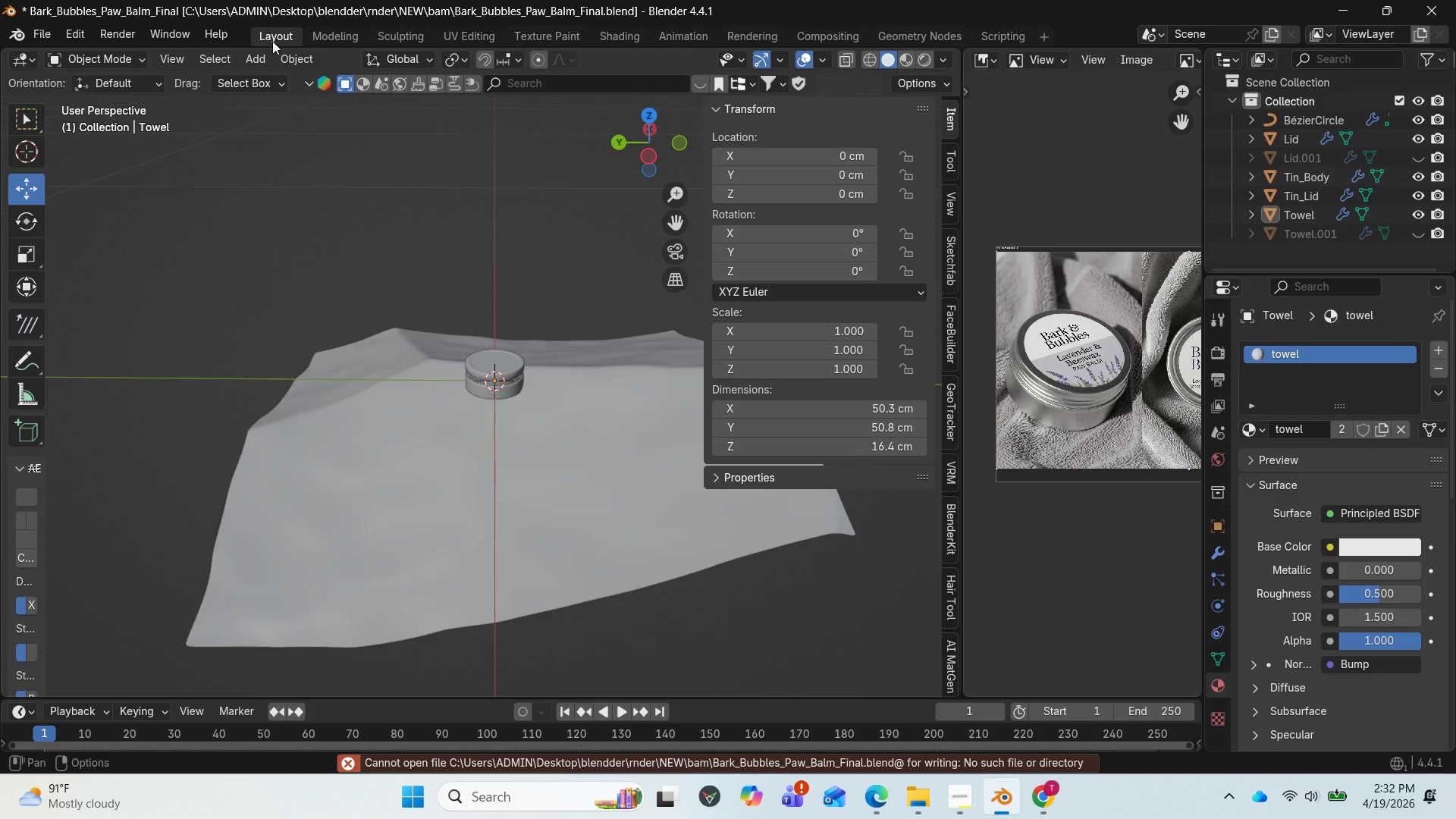 
left_click([344, 414])
 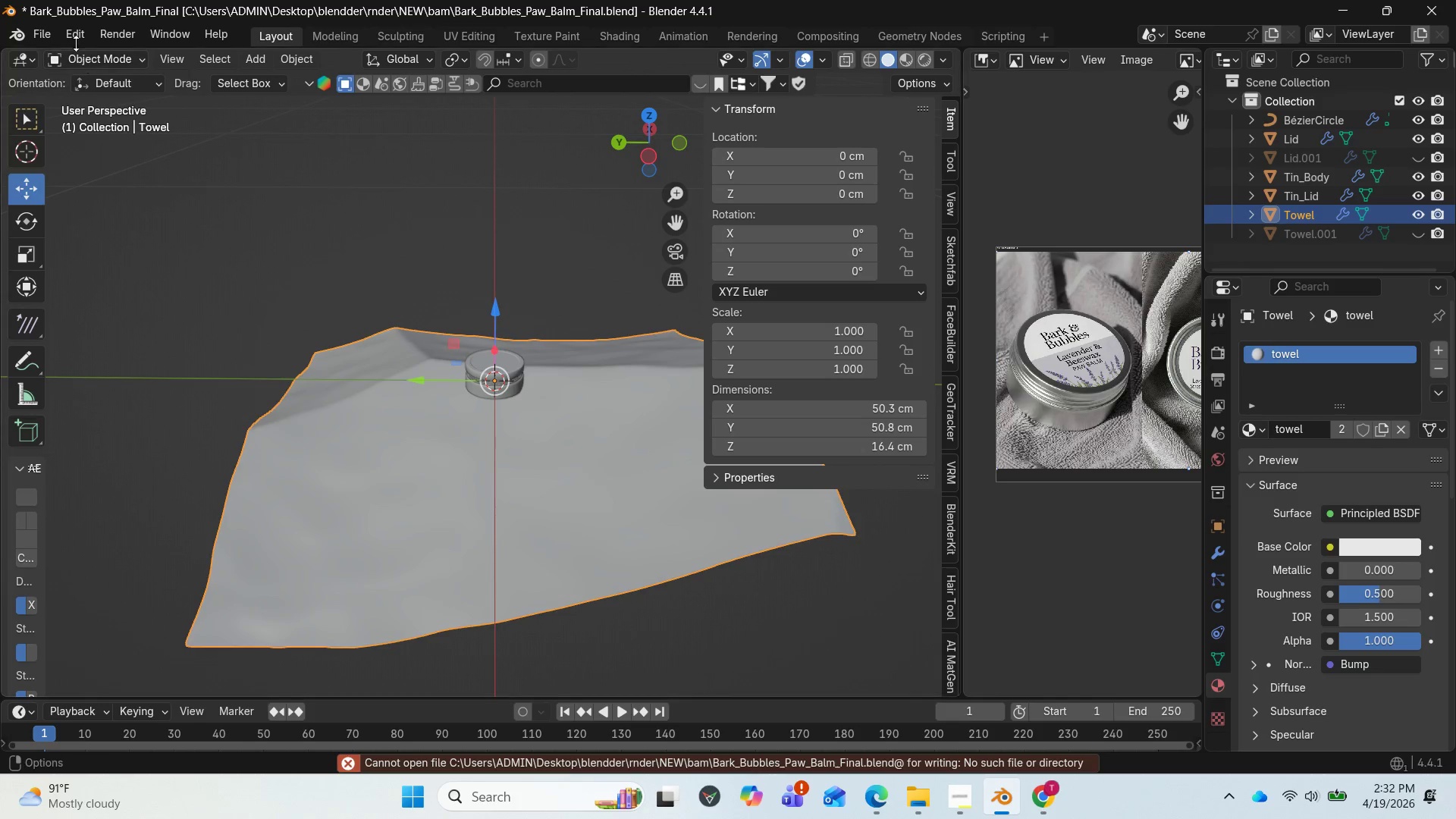 
left_click([53, 33])
 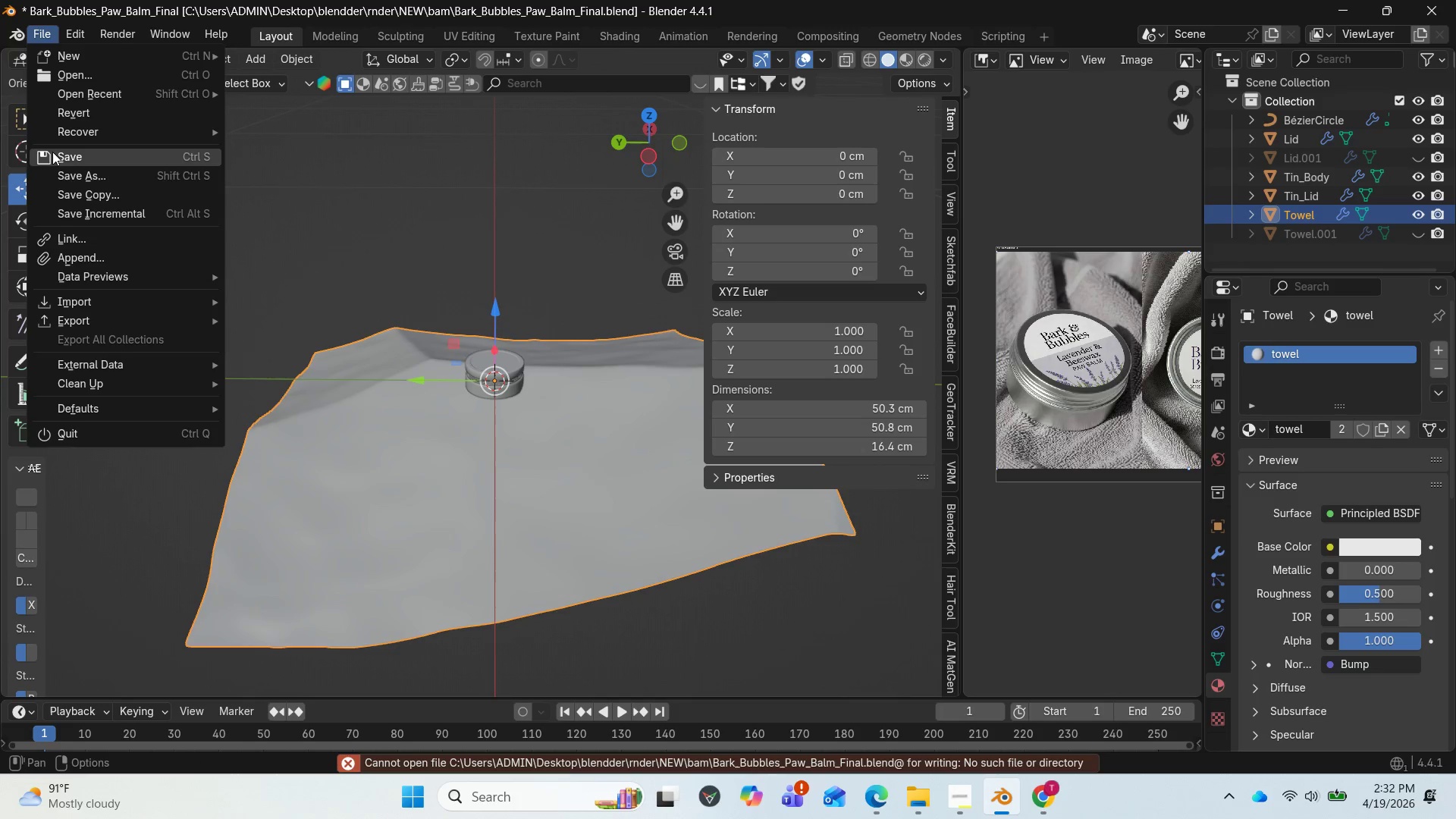 
left_click([55, 156])
 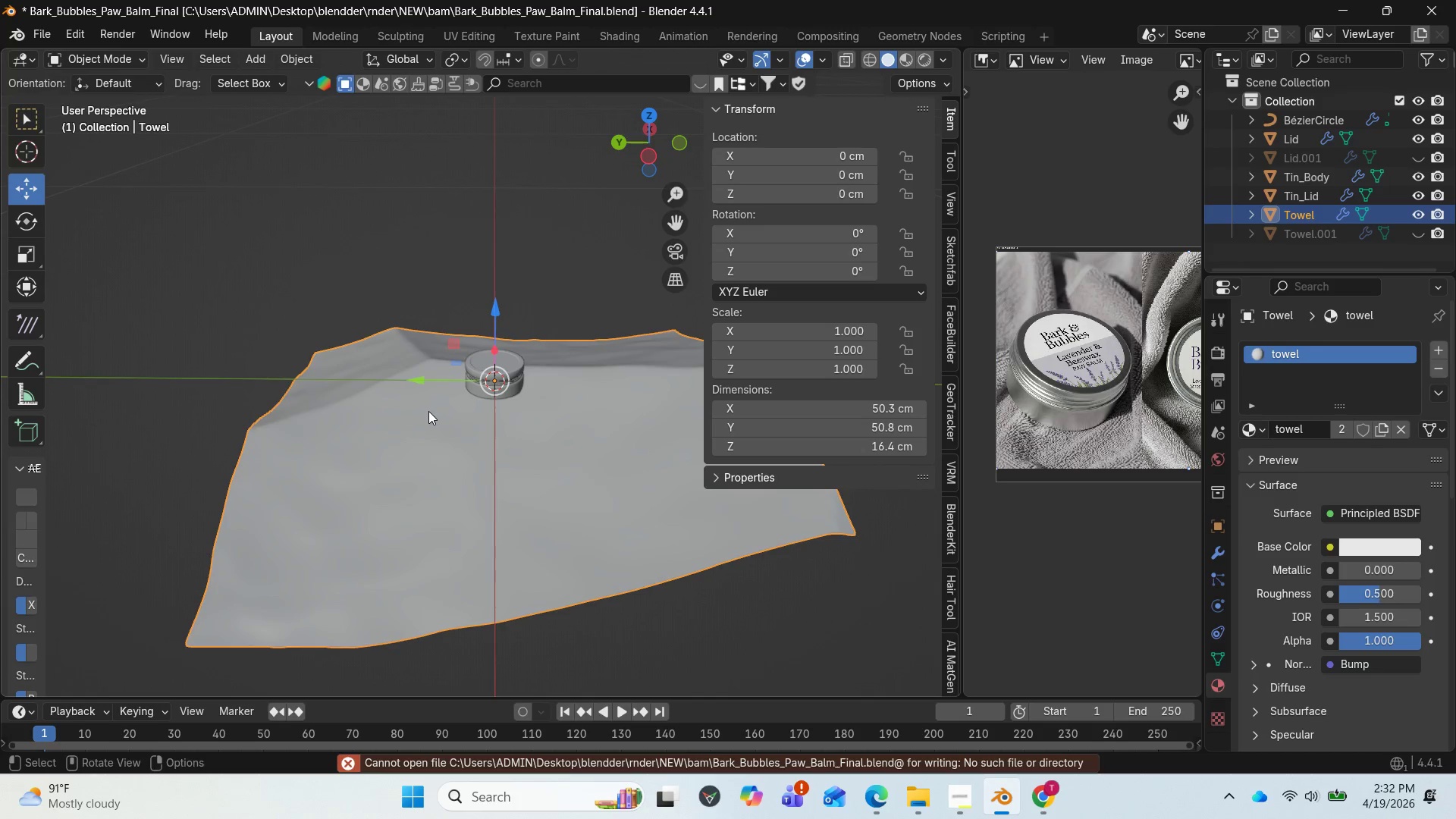 
wait(5.74)
 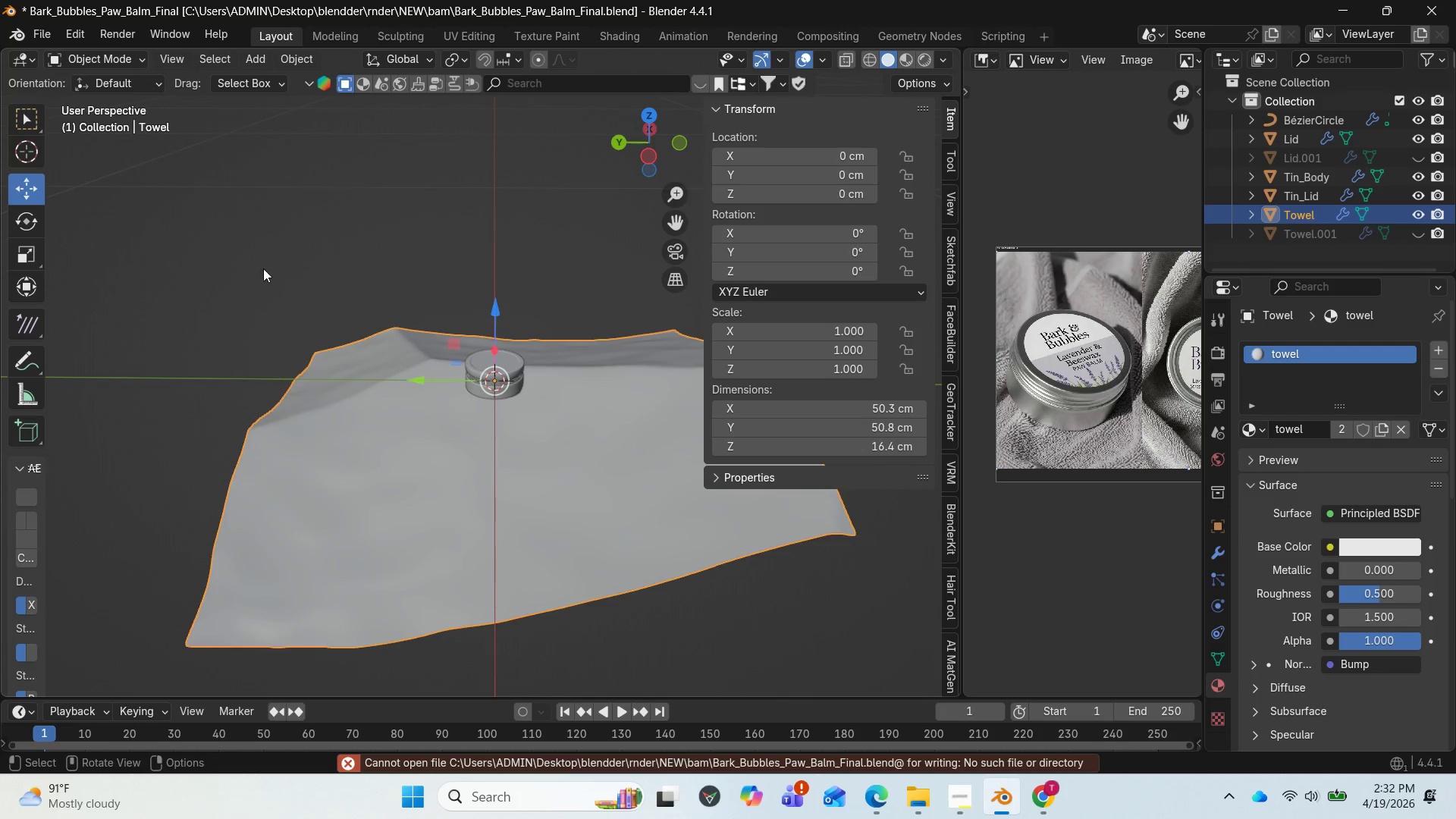 
left_click([532, 453])
 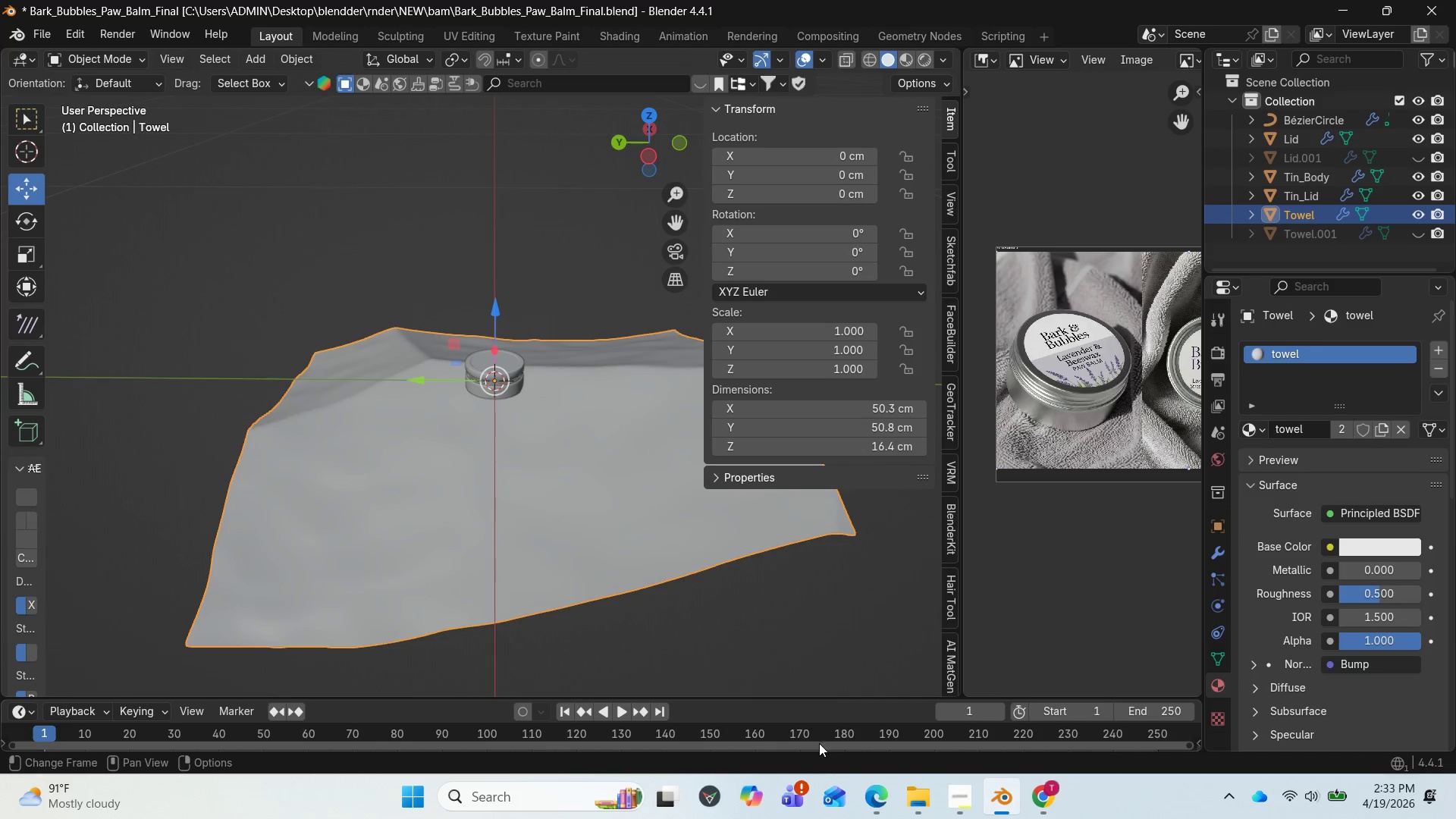 
wait(6.28)
 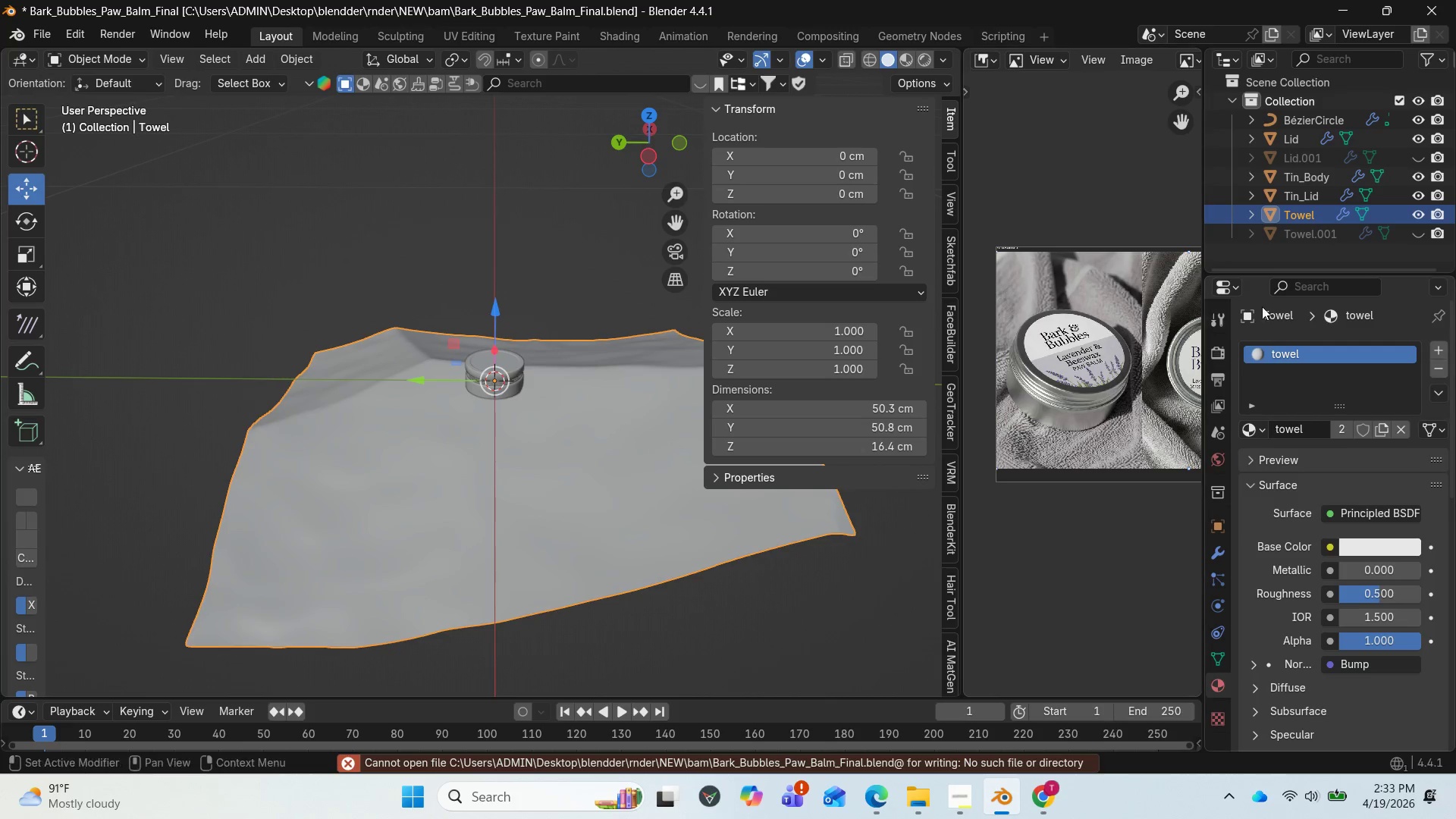 
left_click([42, 23])
 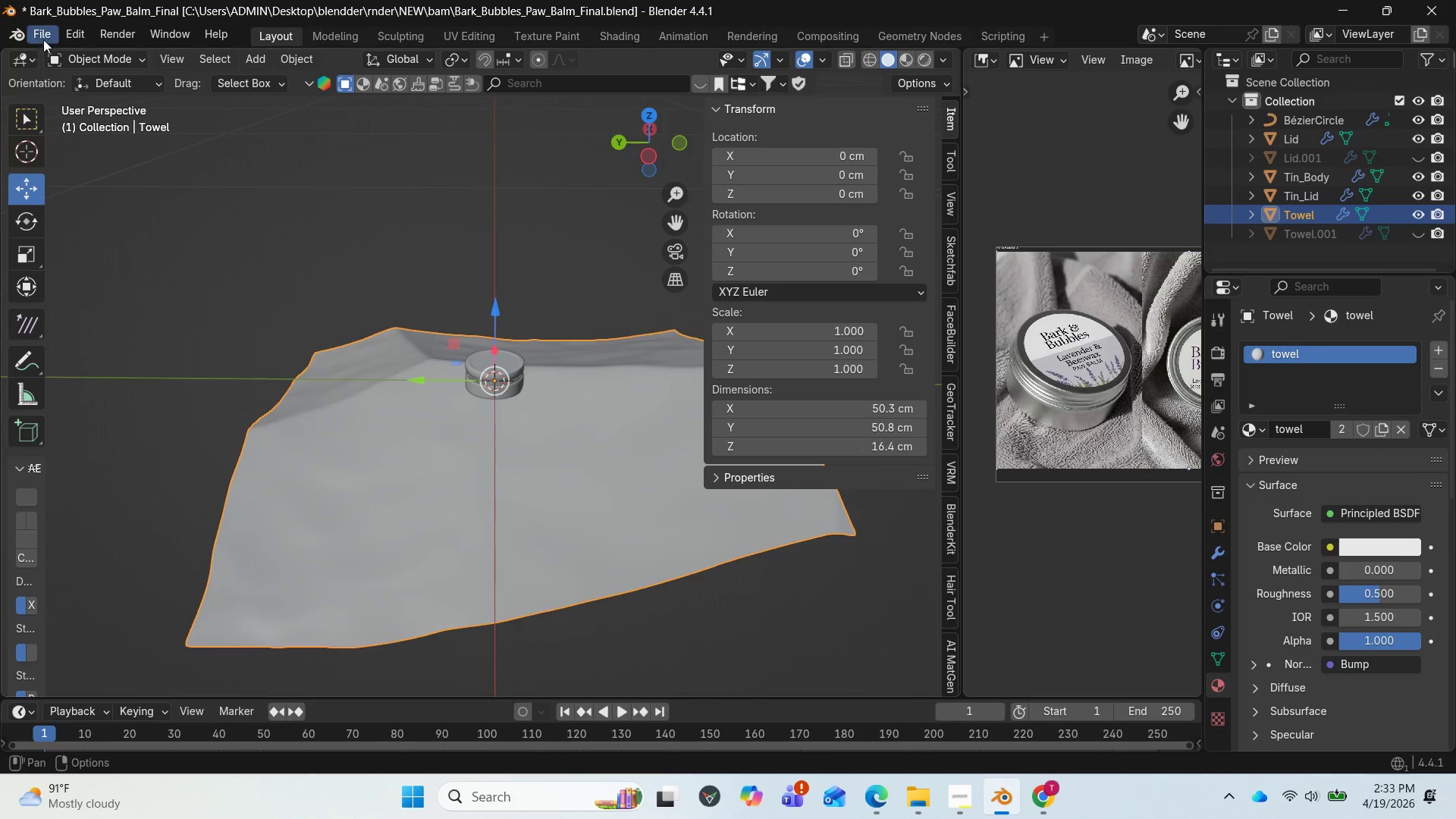 
left_click([43, 36])
 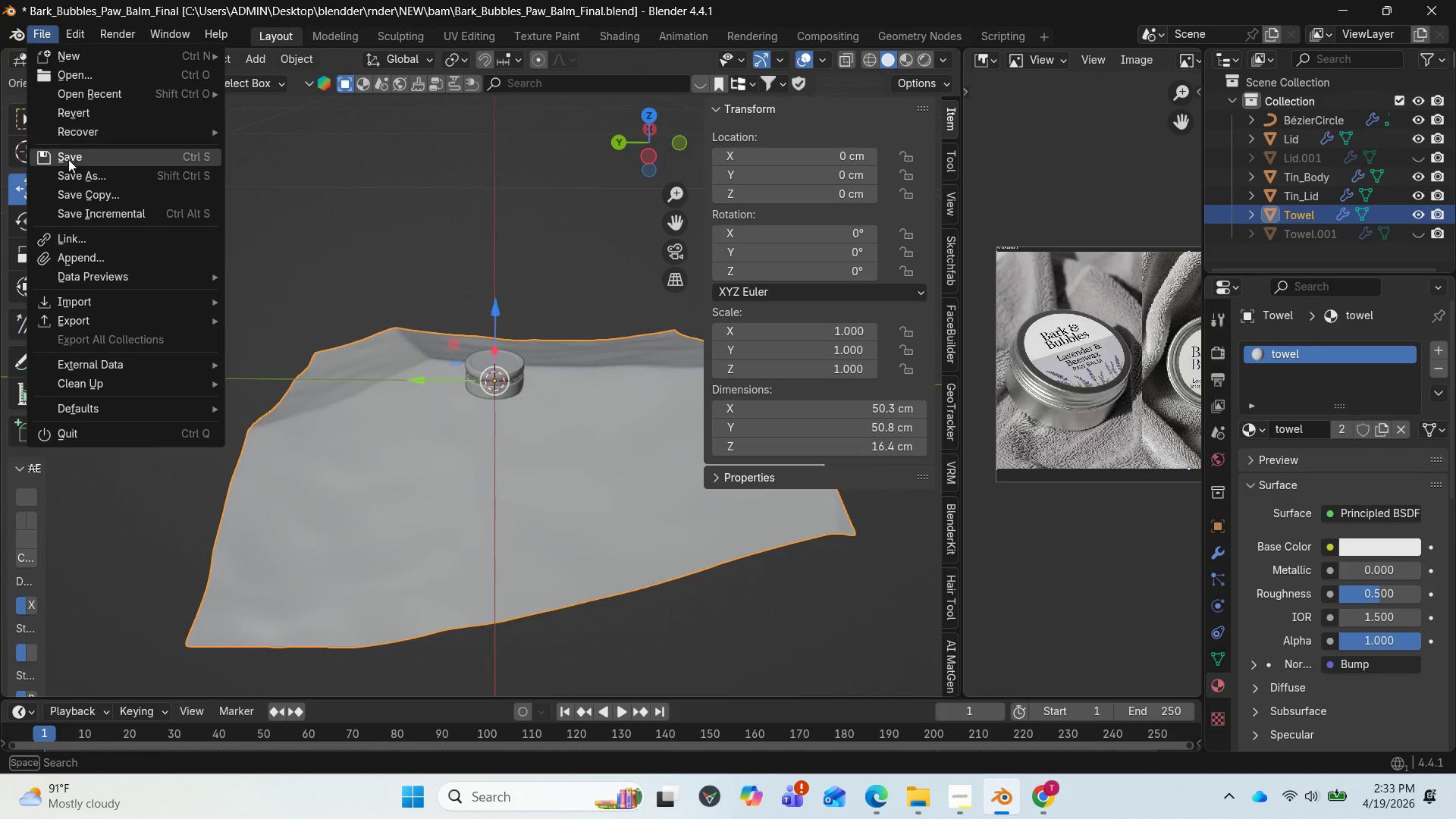 
left_click([69, 161])
 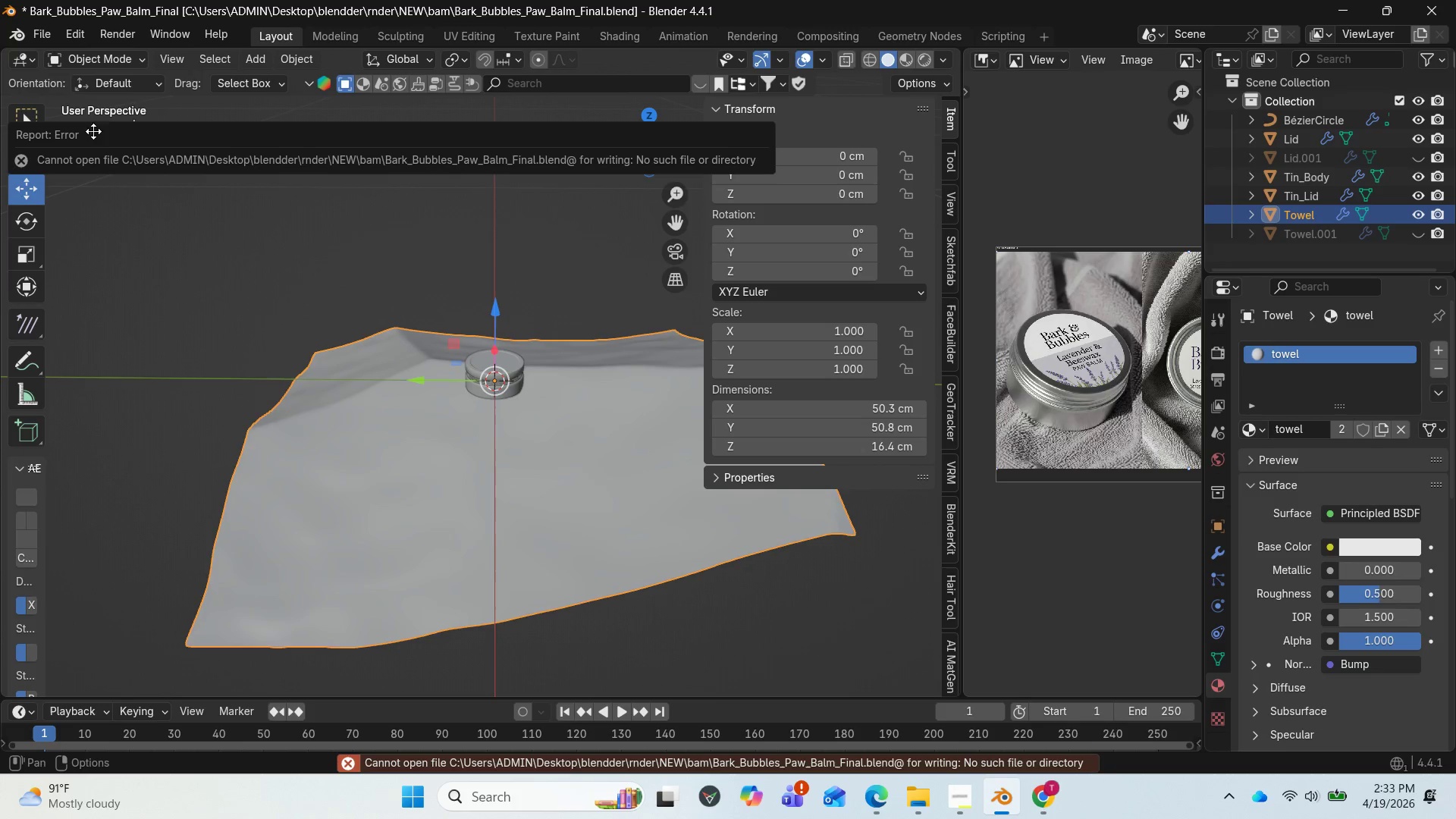 
wait(5.62)
 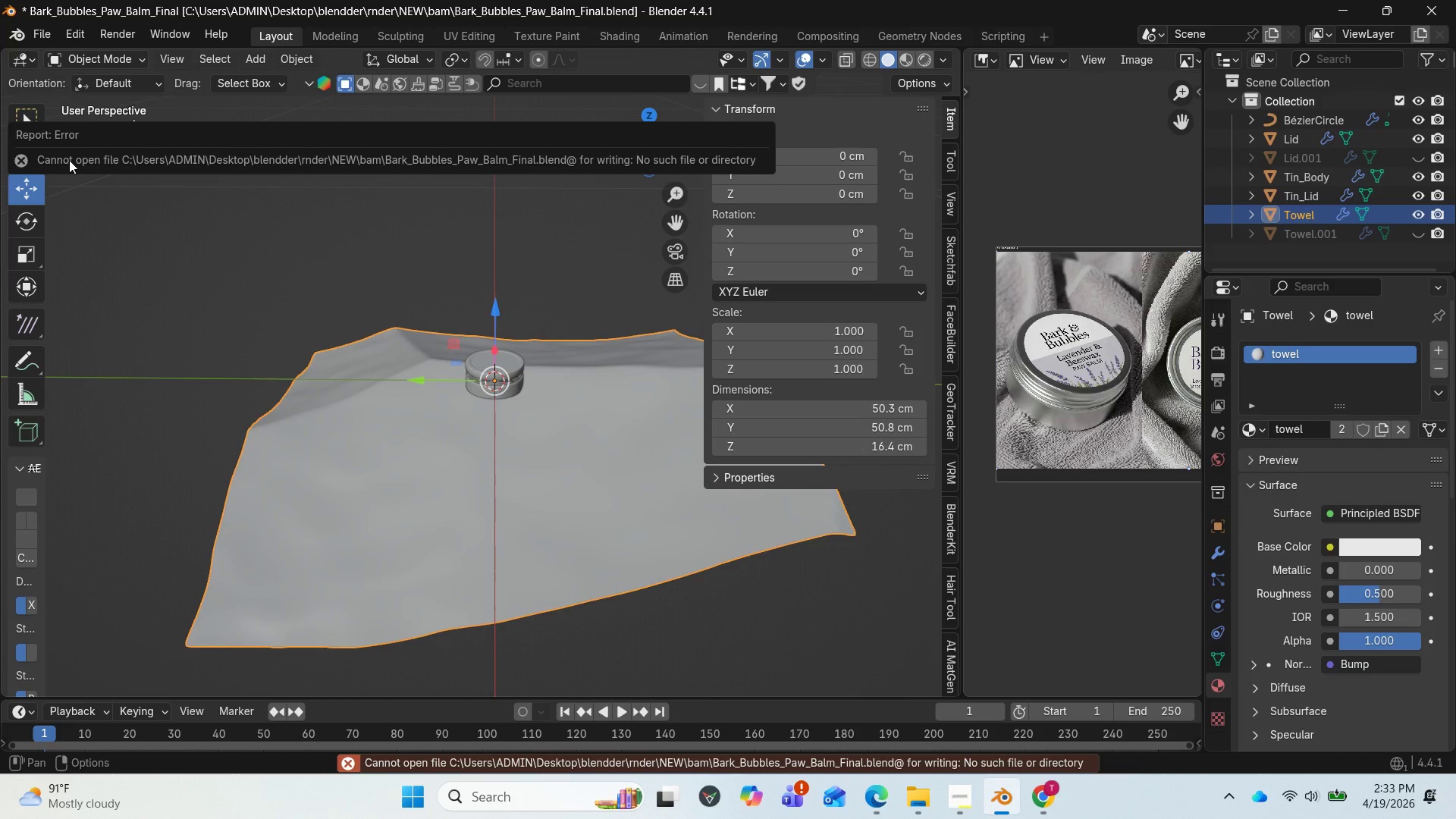 
left_click([32, 36])
 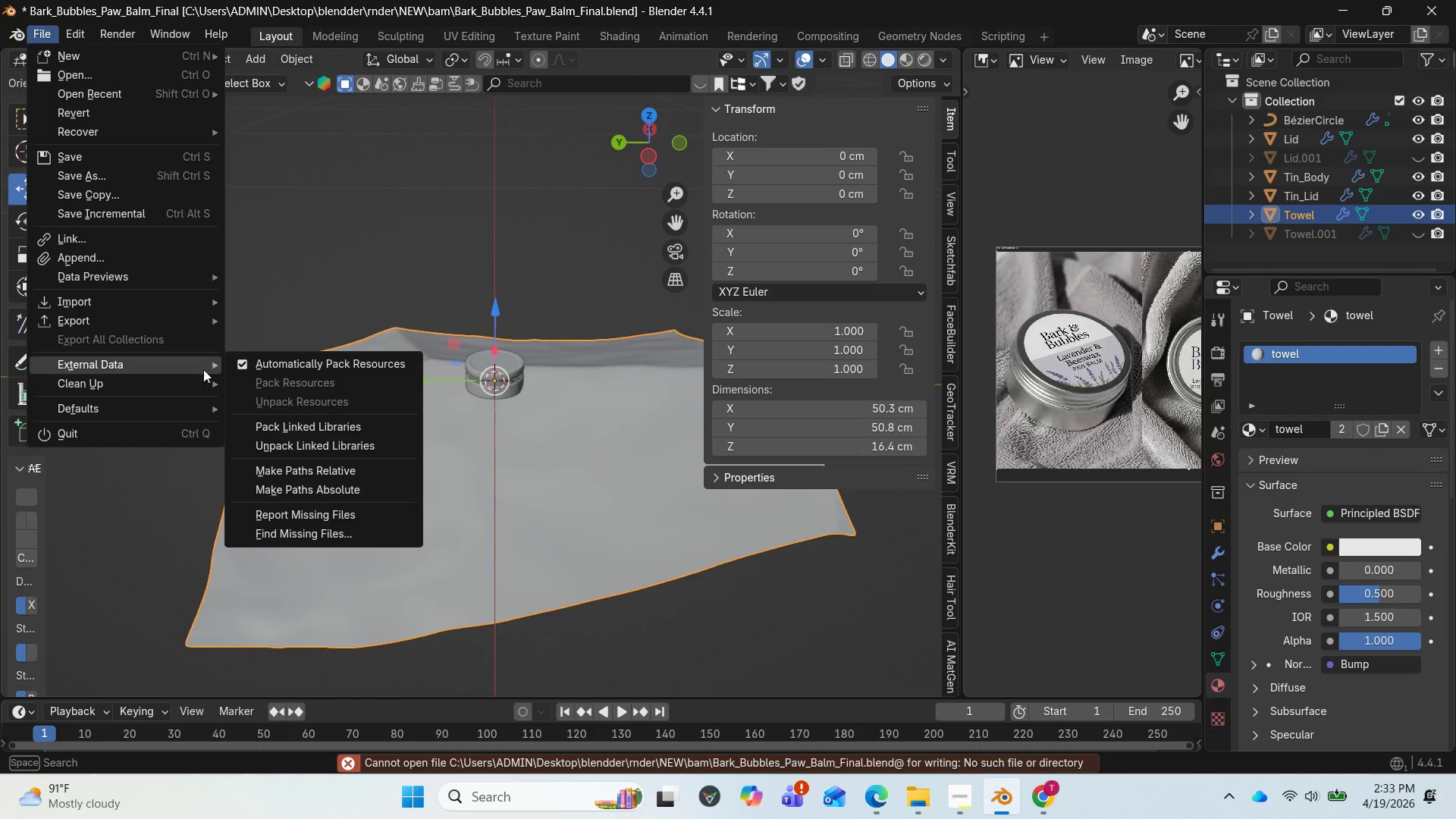 
left_click([242, 359])
 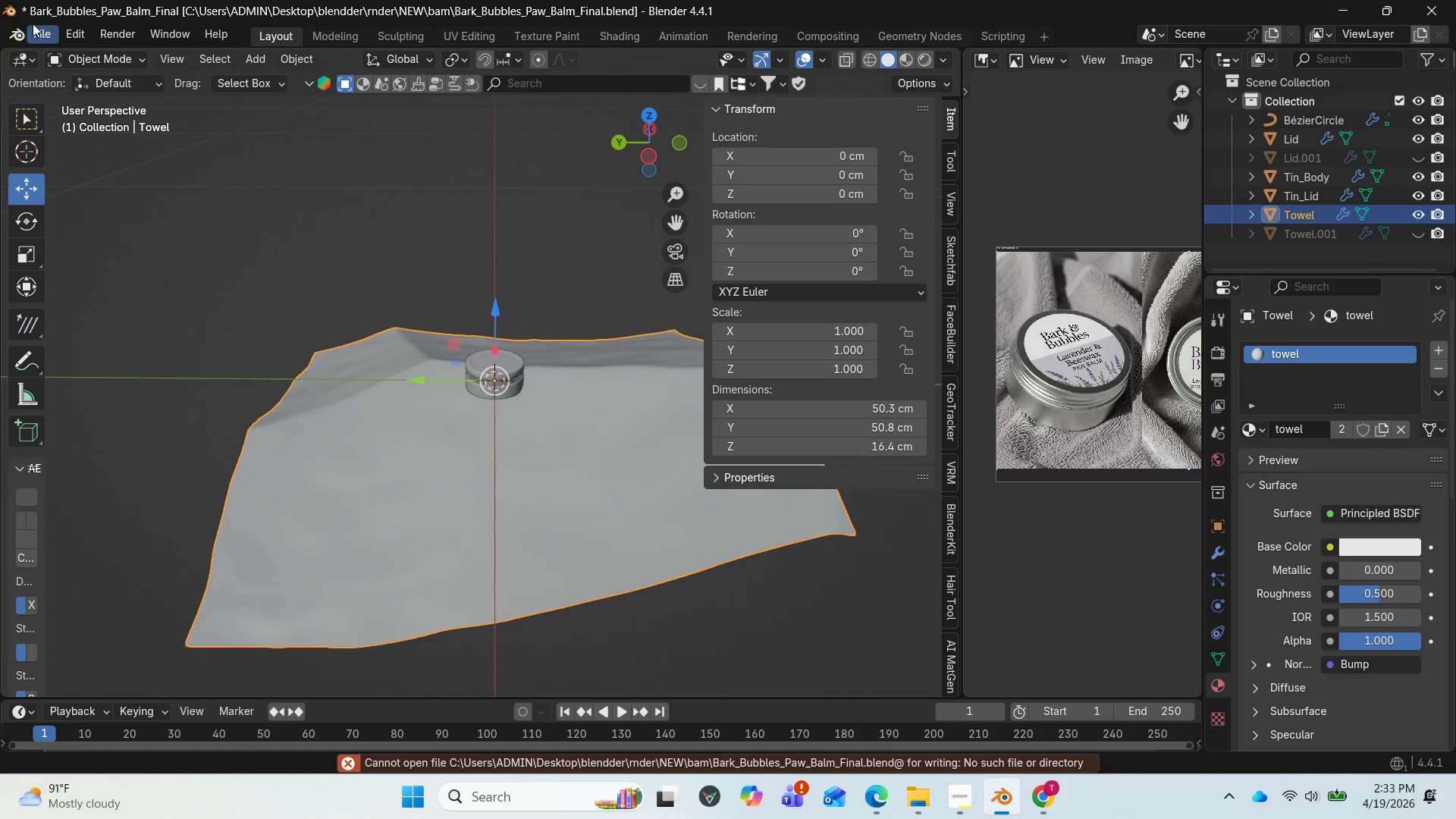 
left_click([33, 26])
 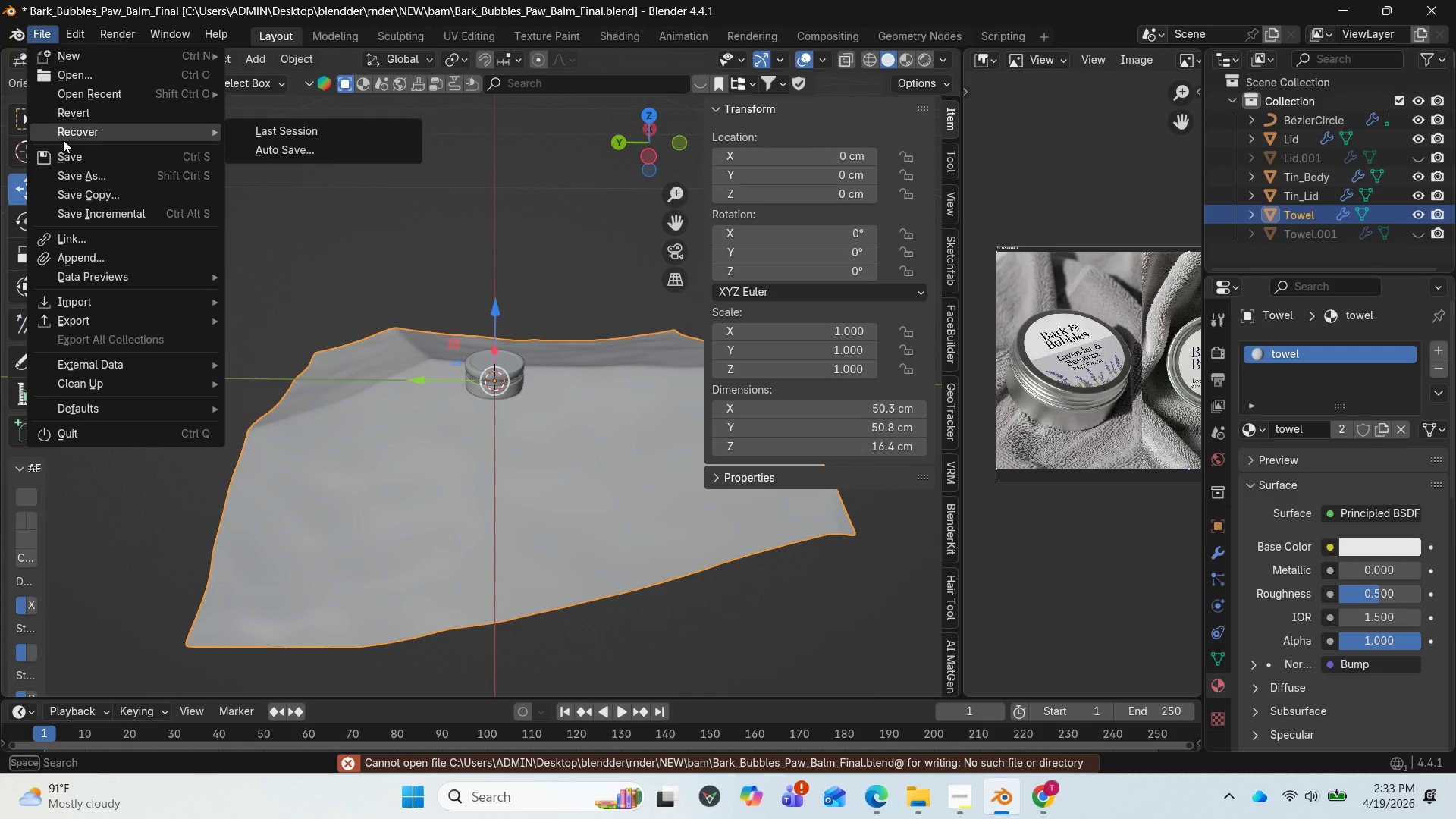 
left_click([63, 155])
 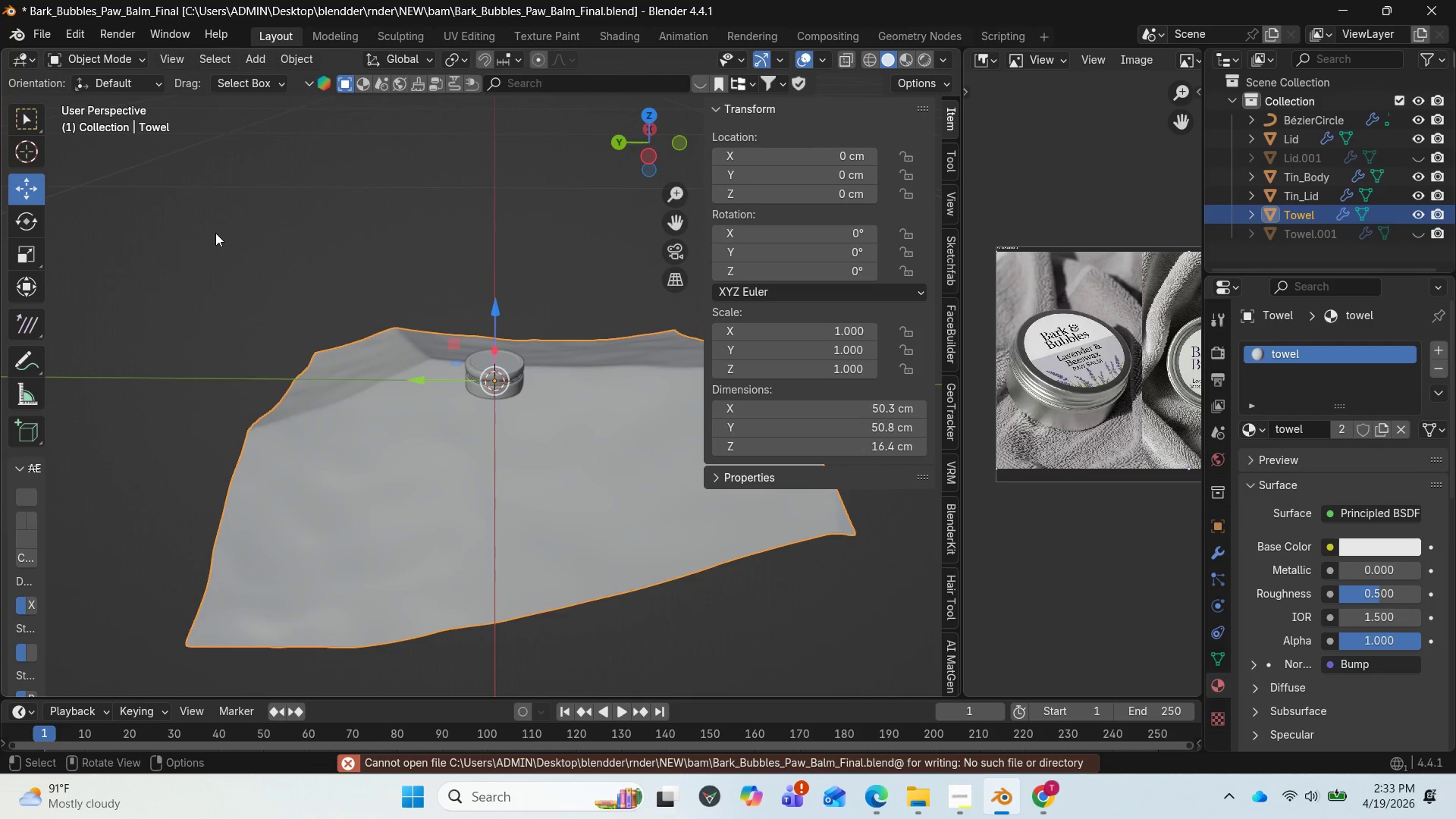 
double_click([216, 231])
 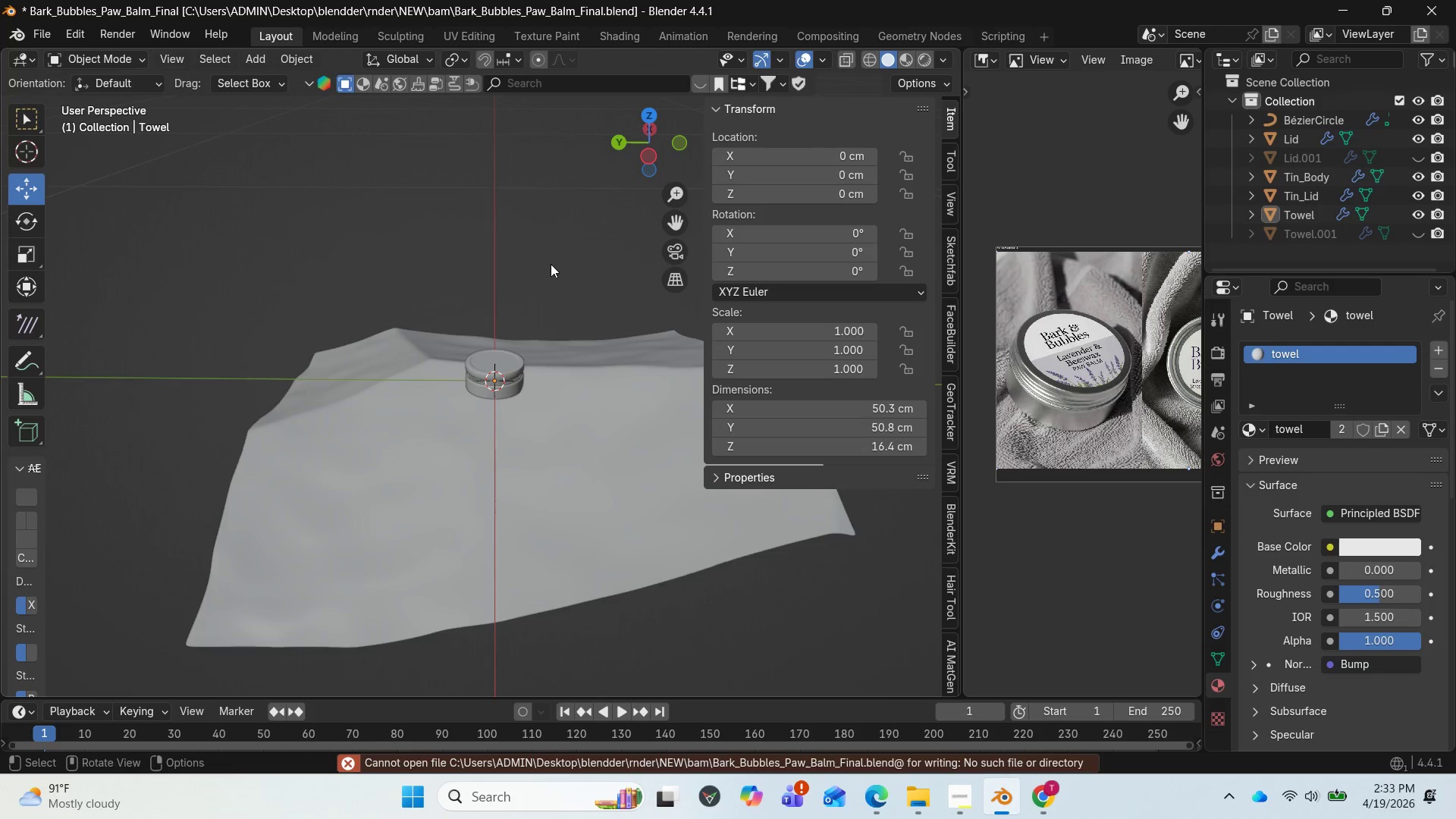 
scroll: coordinate [516, 312], scroll_direction: up, amount: 8.0
 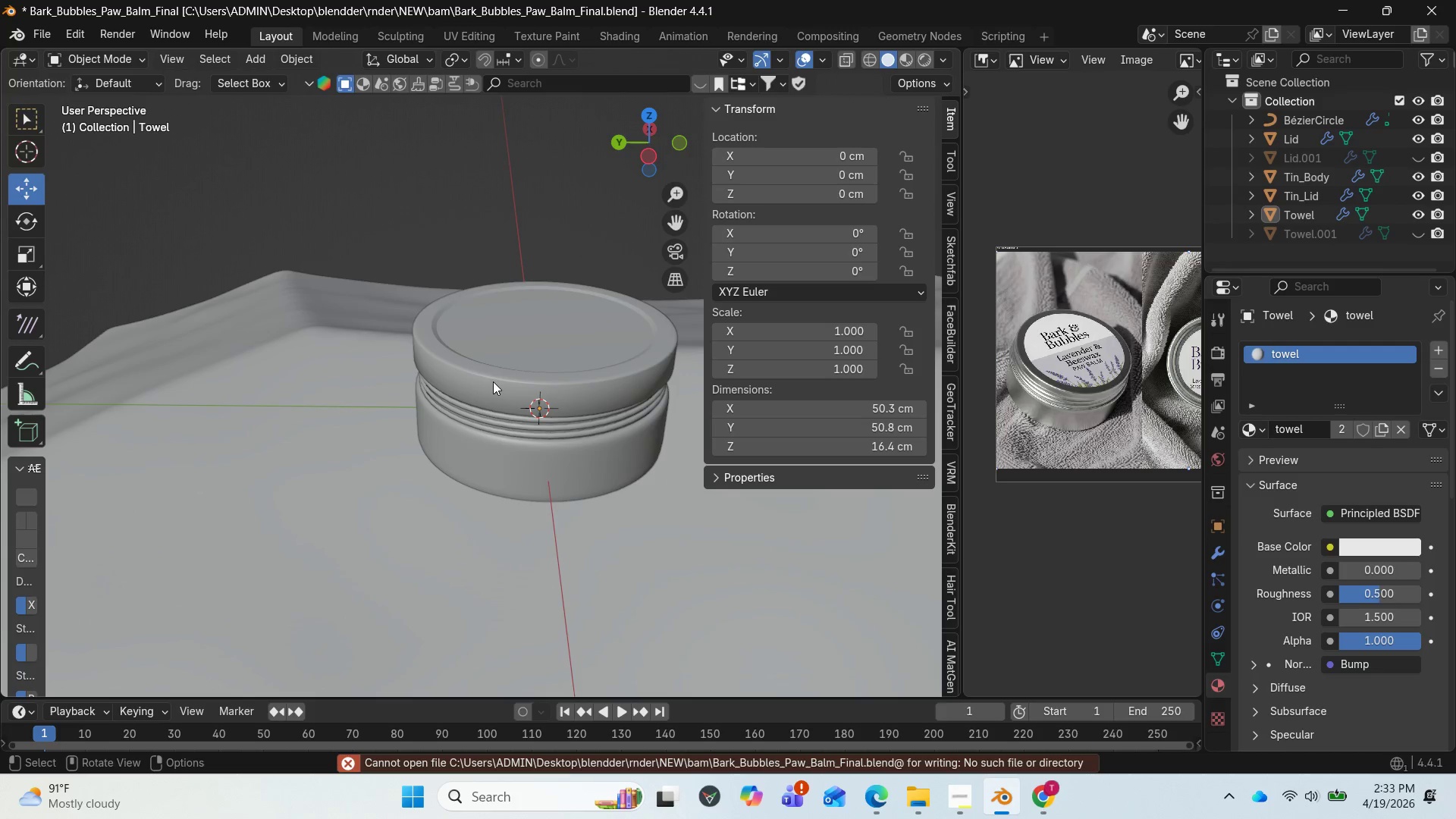 
left_click([491, 386])
 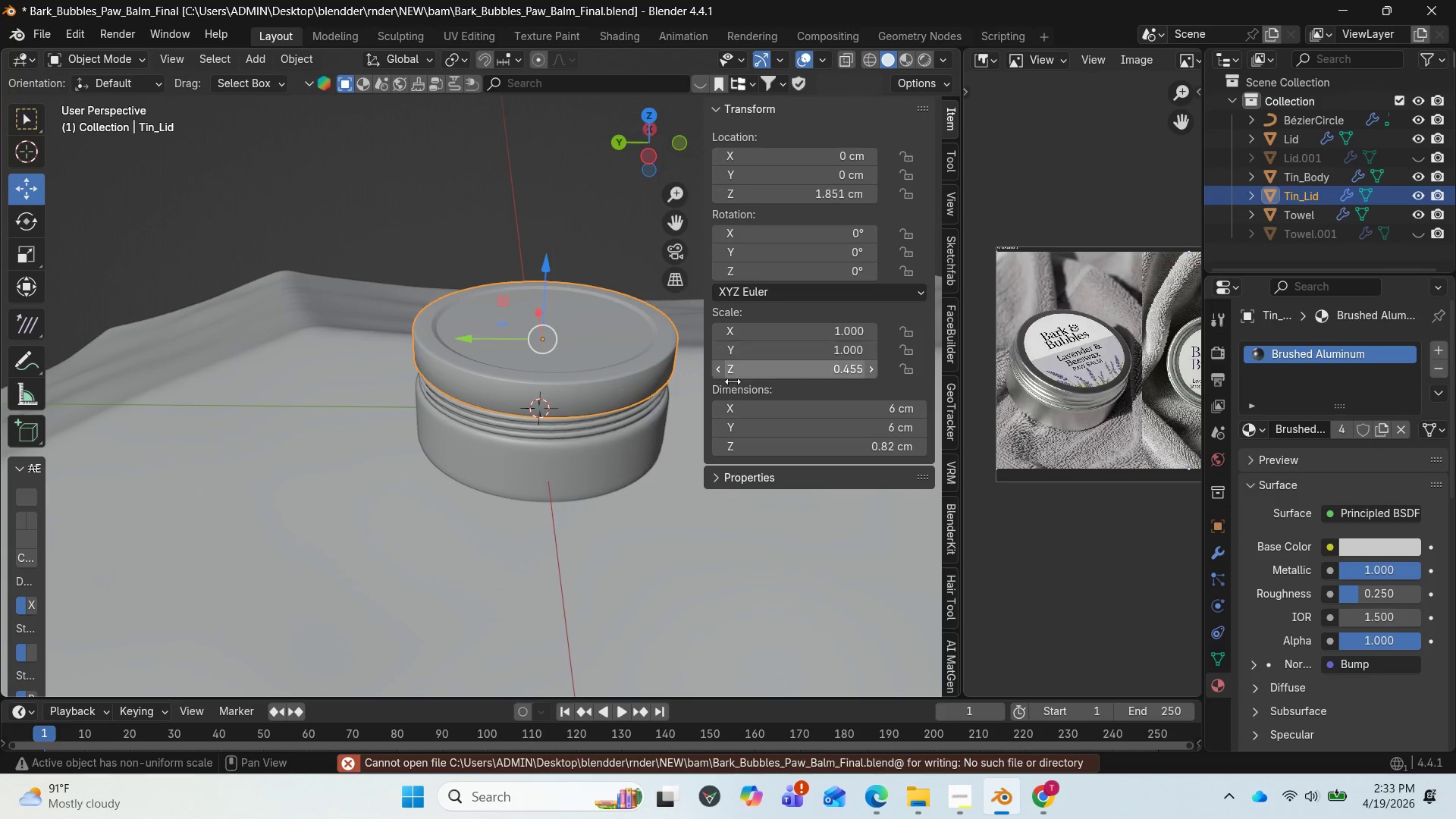 
left_click([587, 441])
 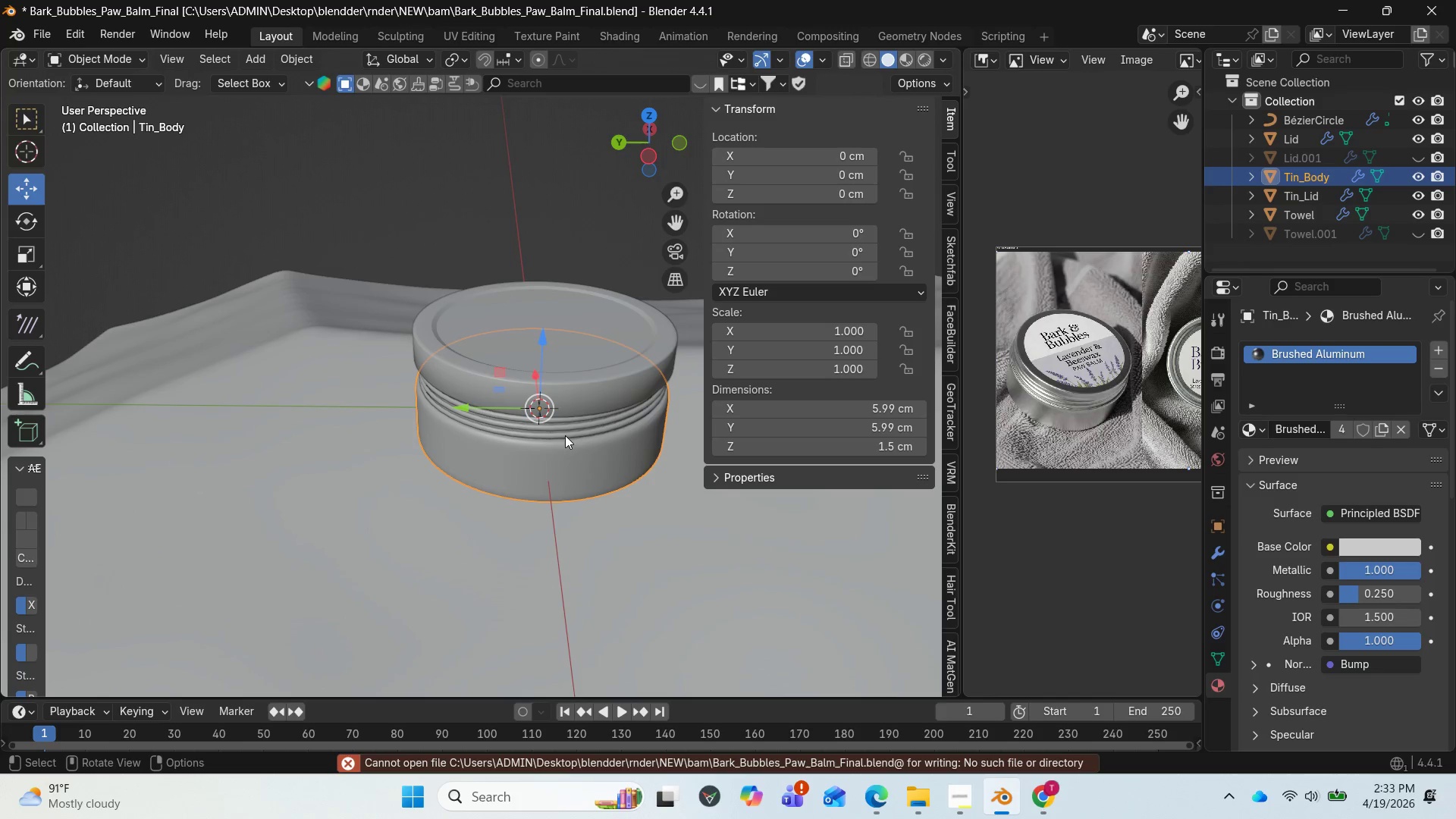 
left_click([563, 428])
 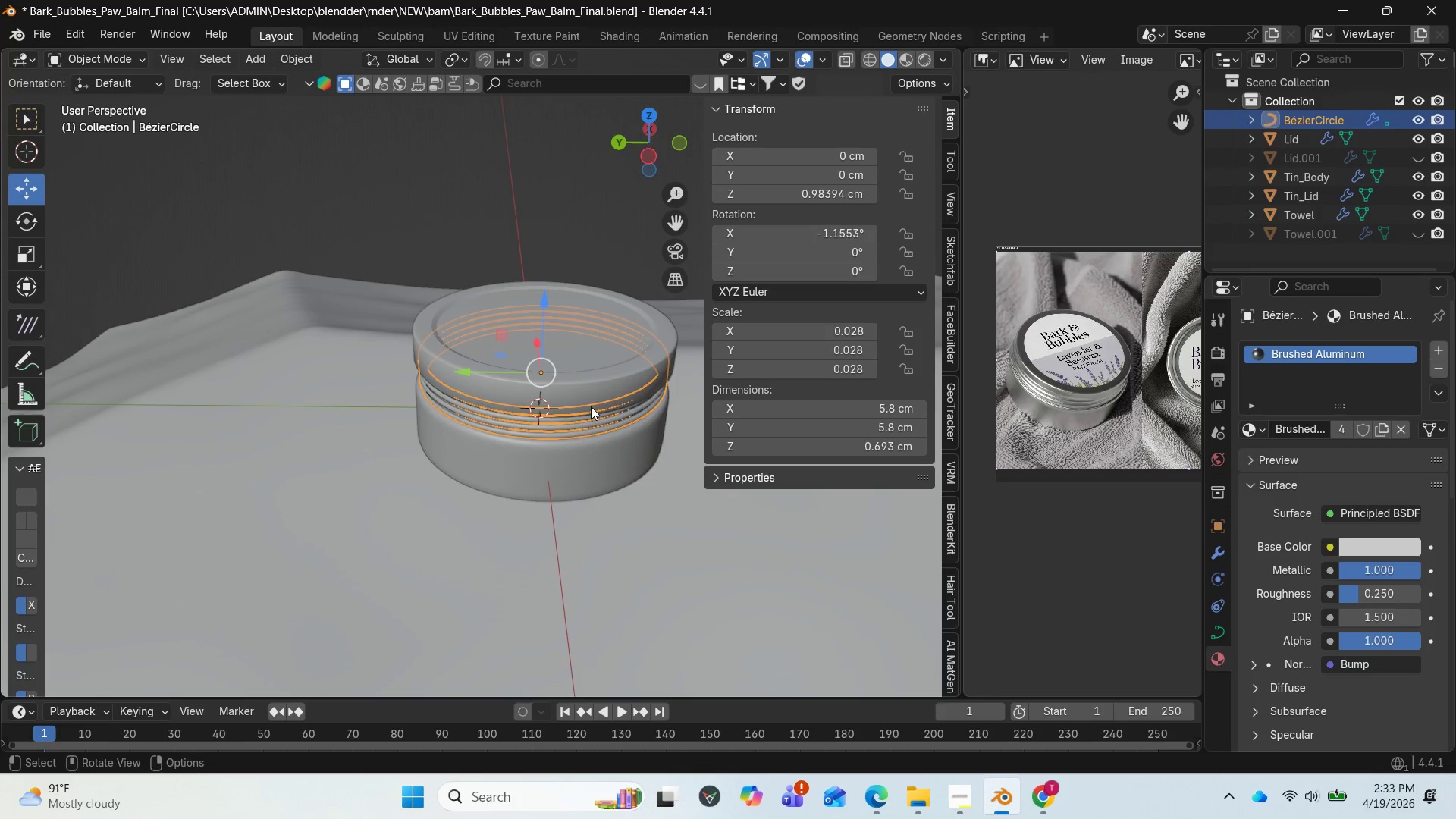 
left_click([582, 394])
 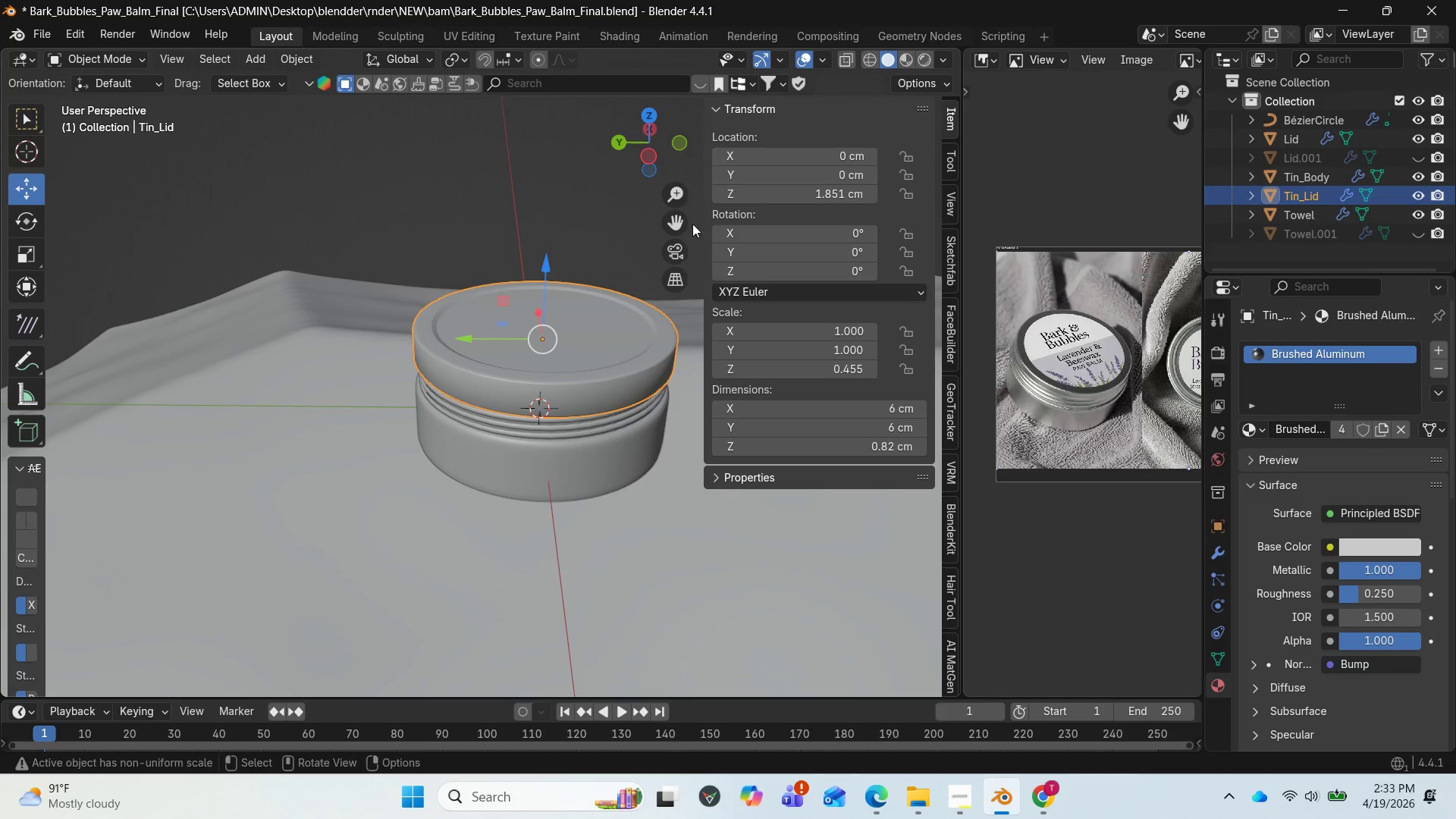 
left_click_drag(start_coordinate=[657, 162], to_coordinate=[690, 87])
 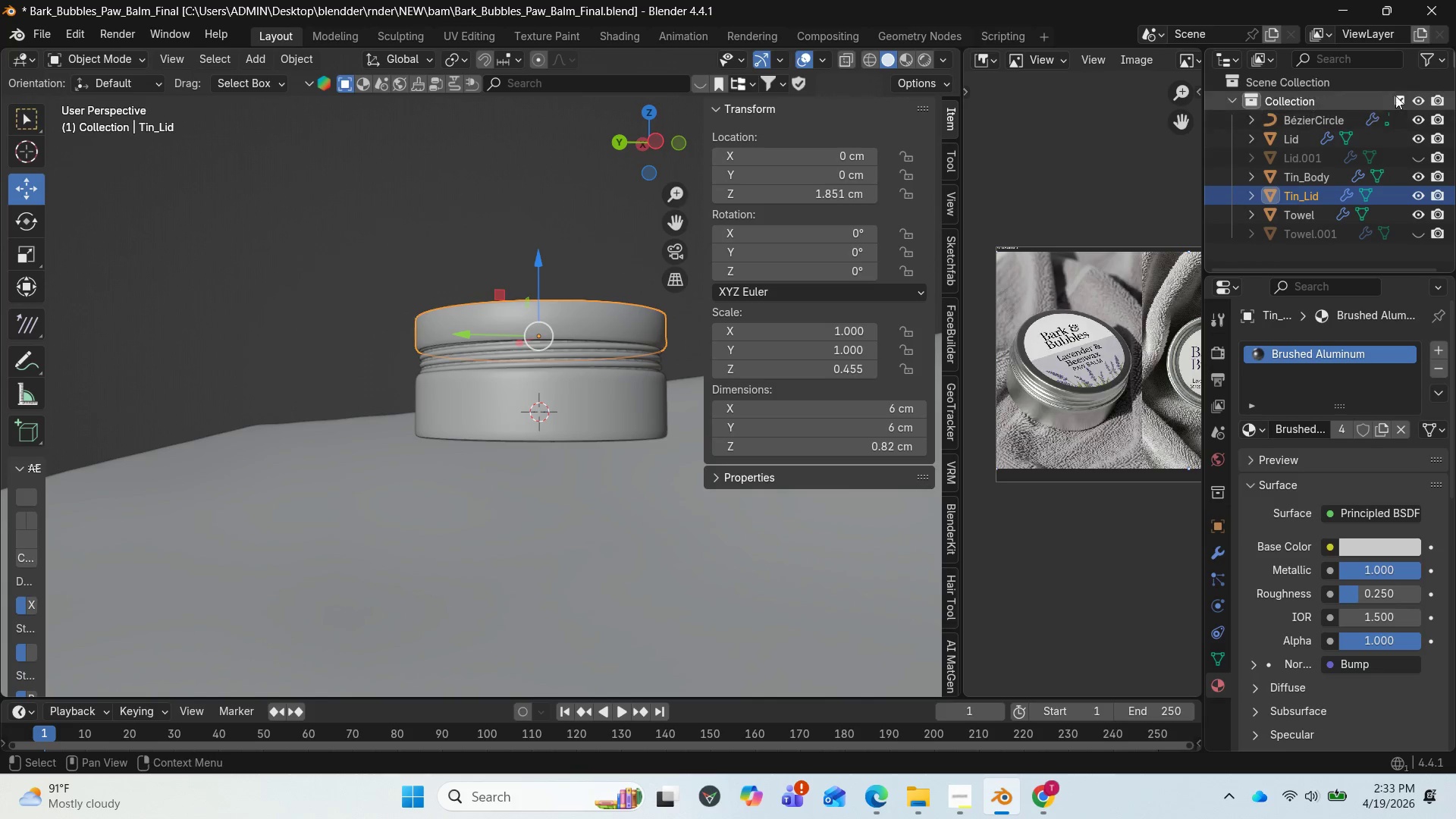 
left_click([1431, 11])
 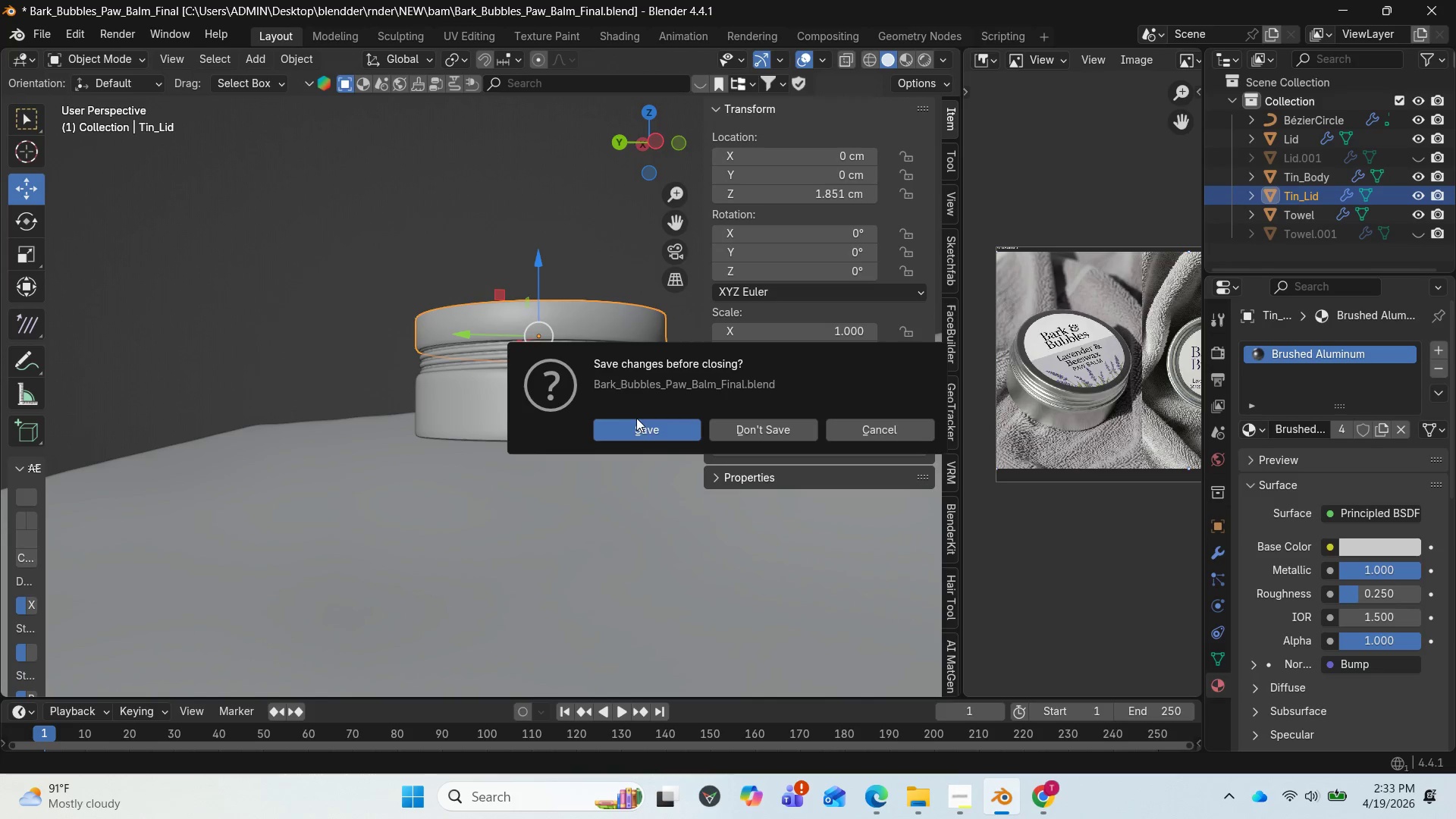 
left_click([637, 424])
 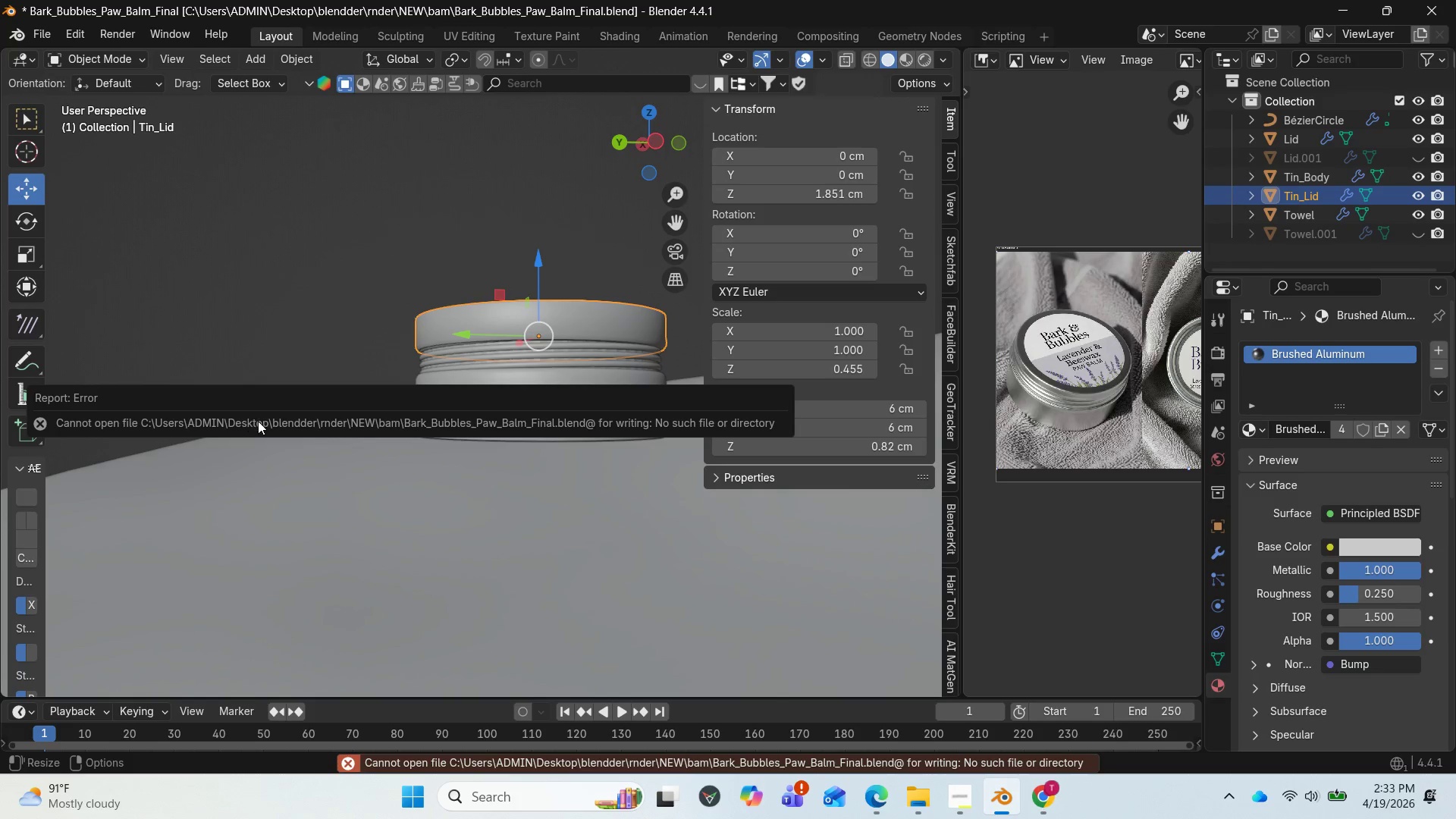 
wait(8.08)
 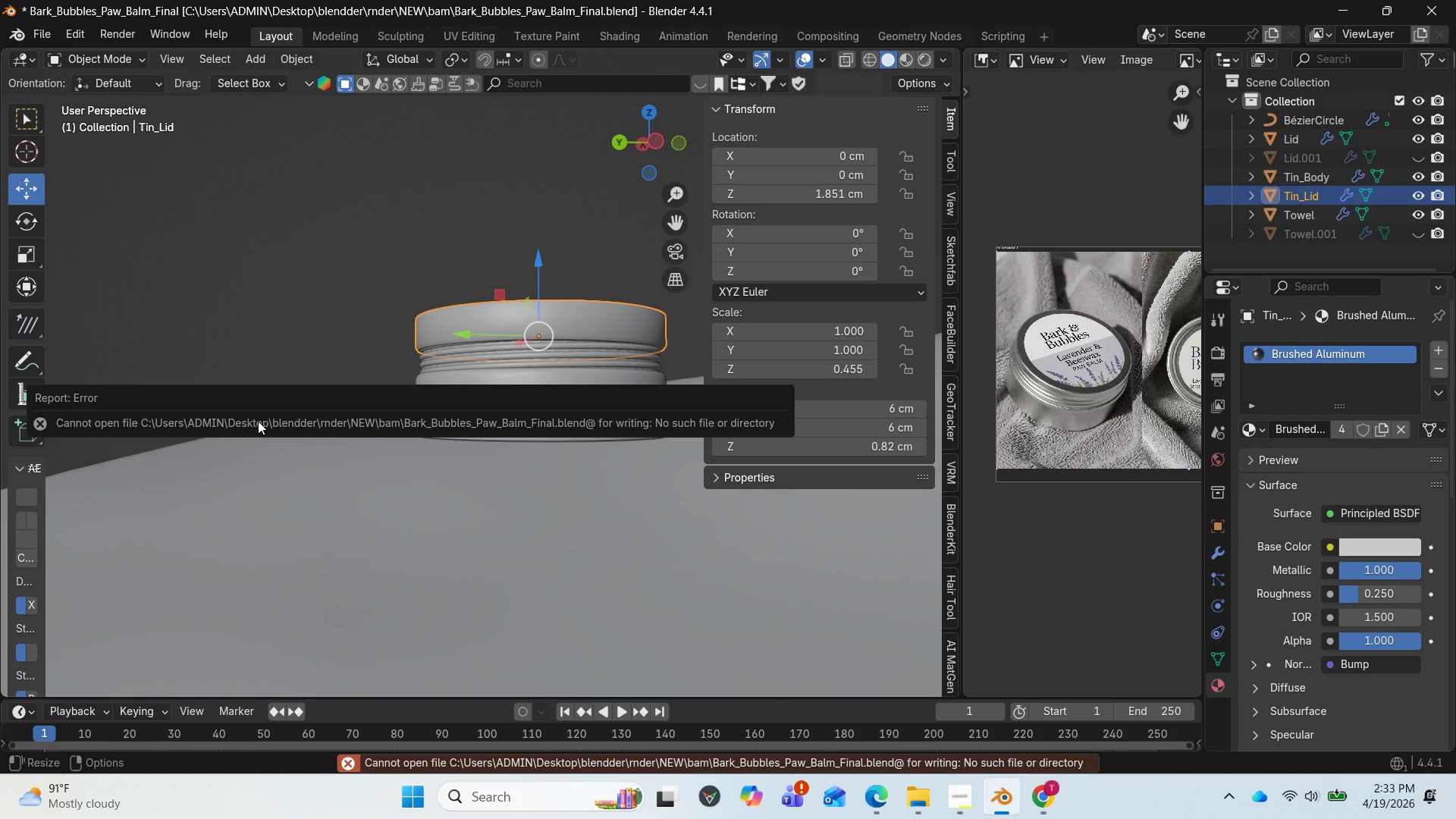 
left_click([351, 303])
 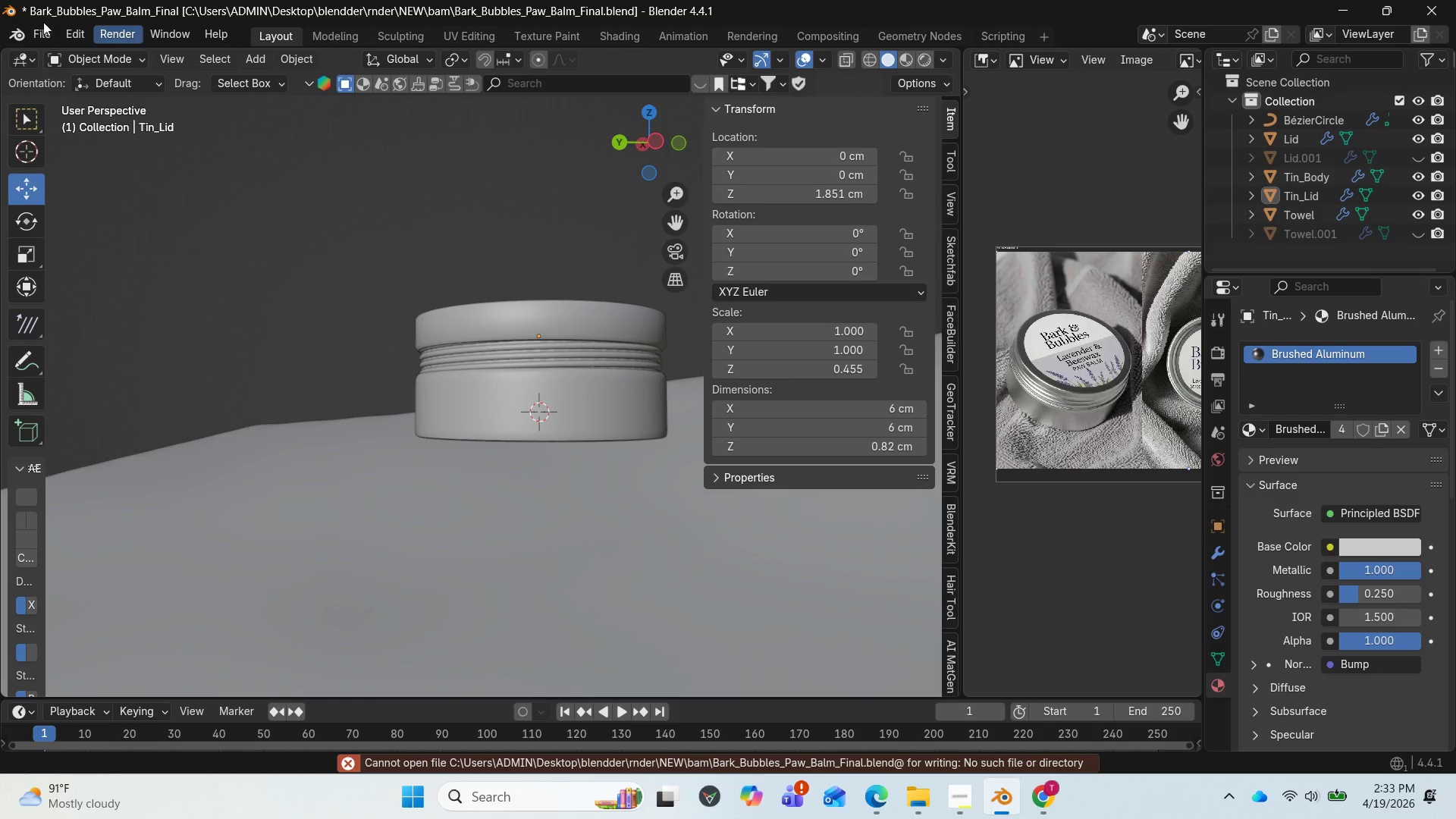 
left_click([41, 27])
 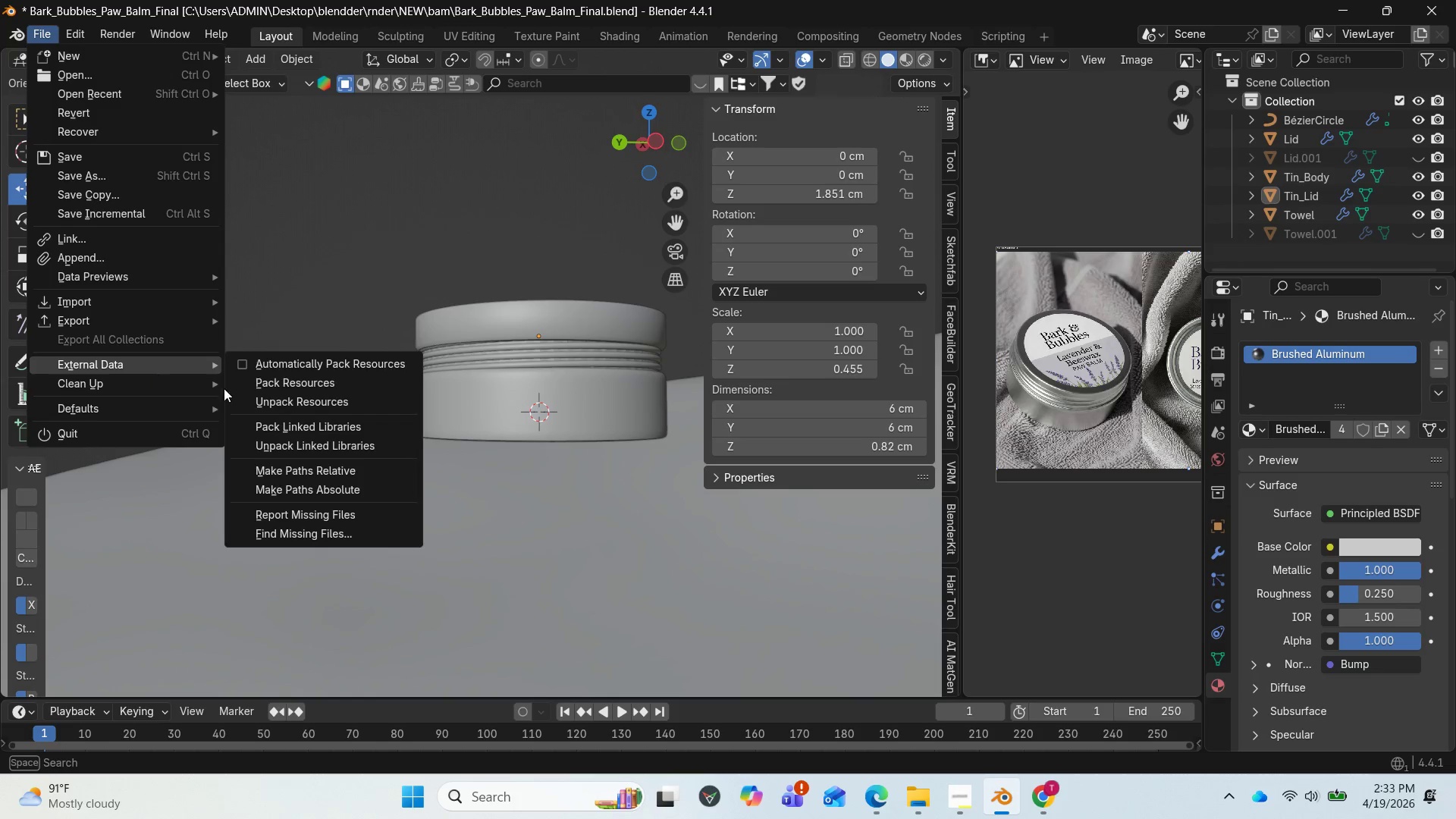 
left_click([265, 368])
 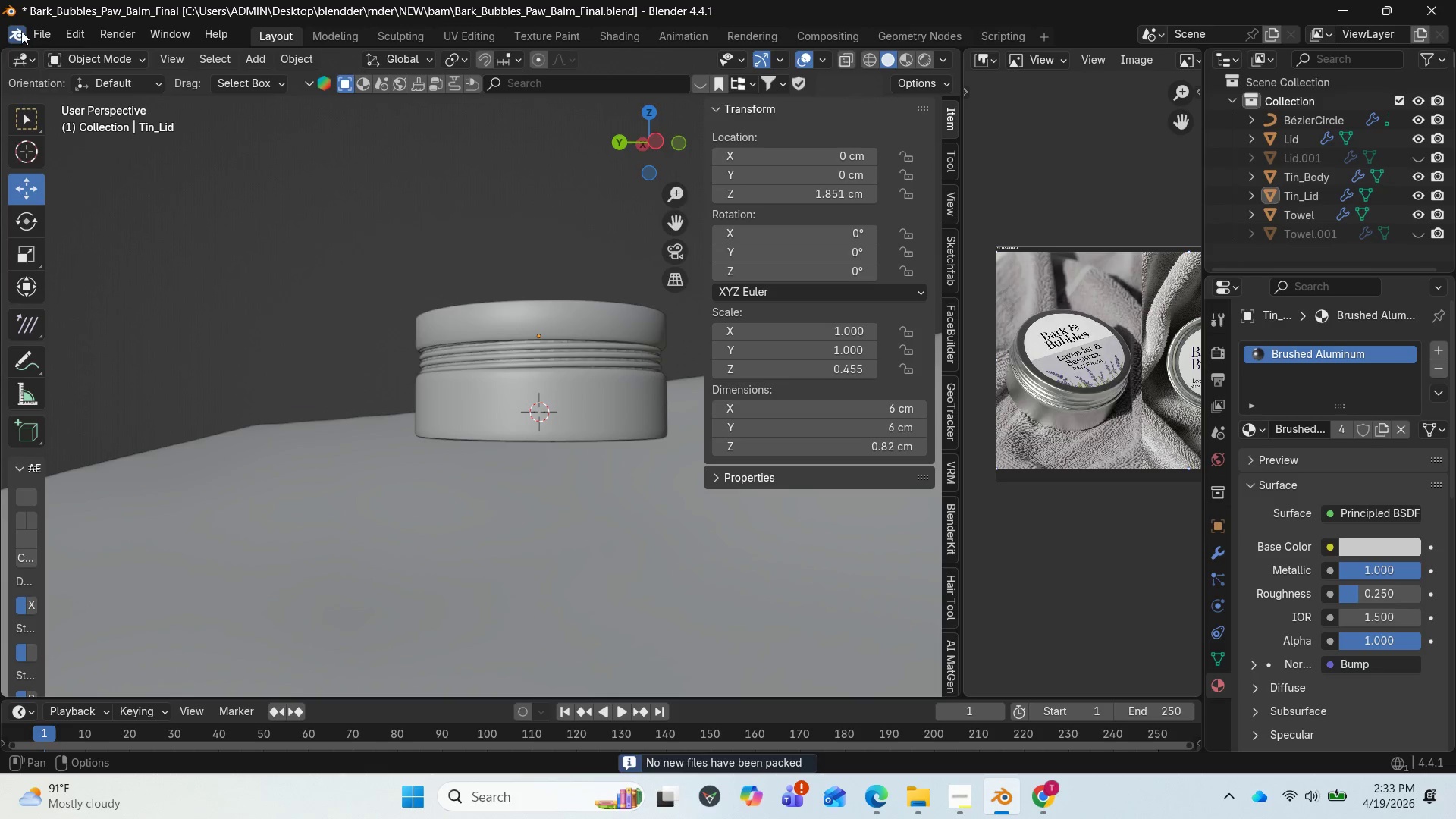 
left_click([21, 30])
 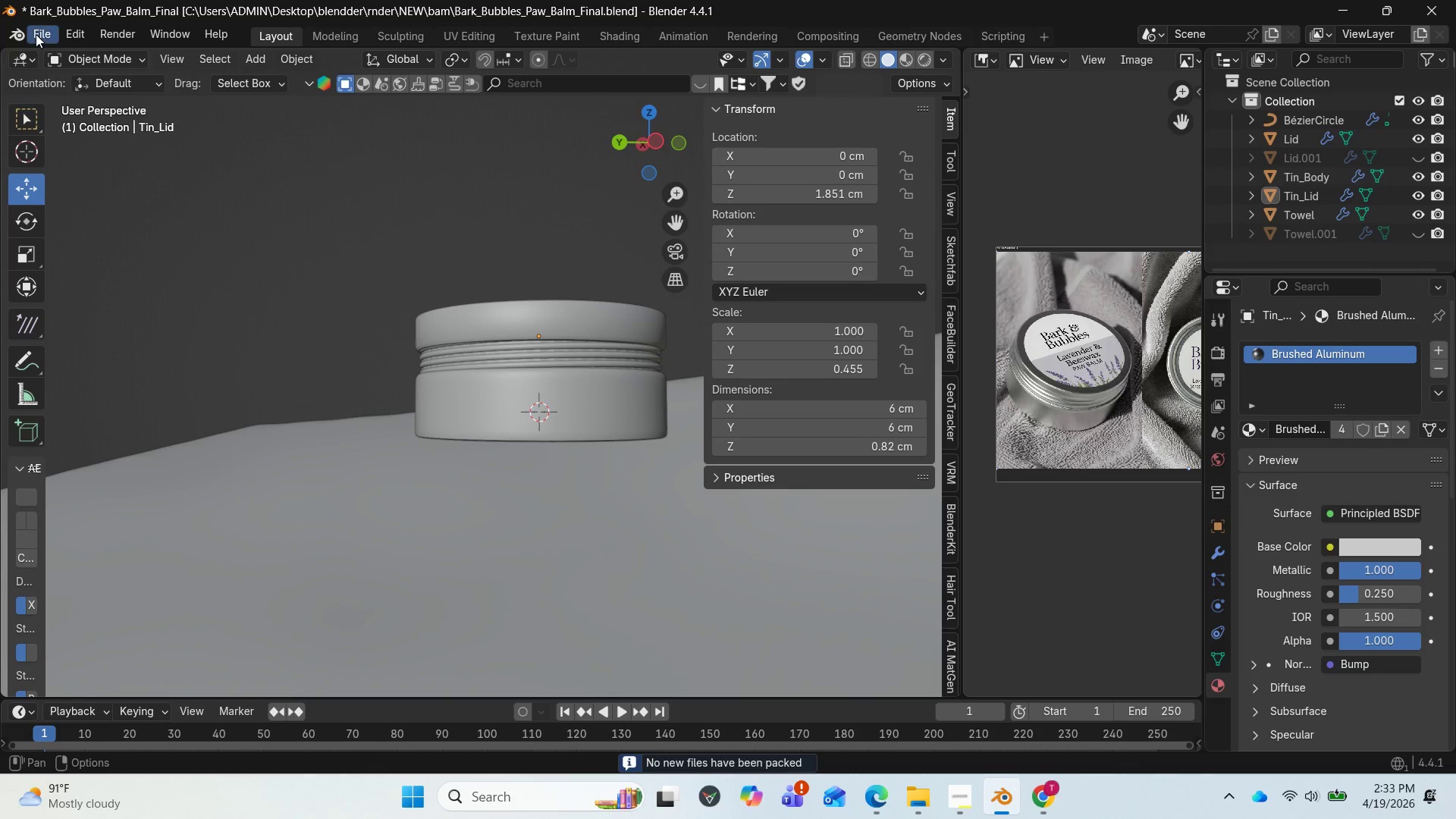 
double_click([36, 34])
 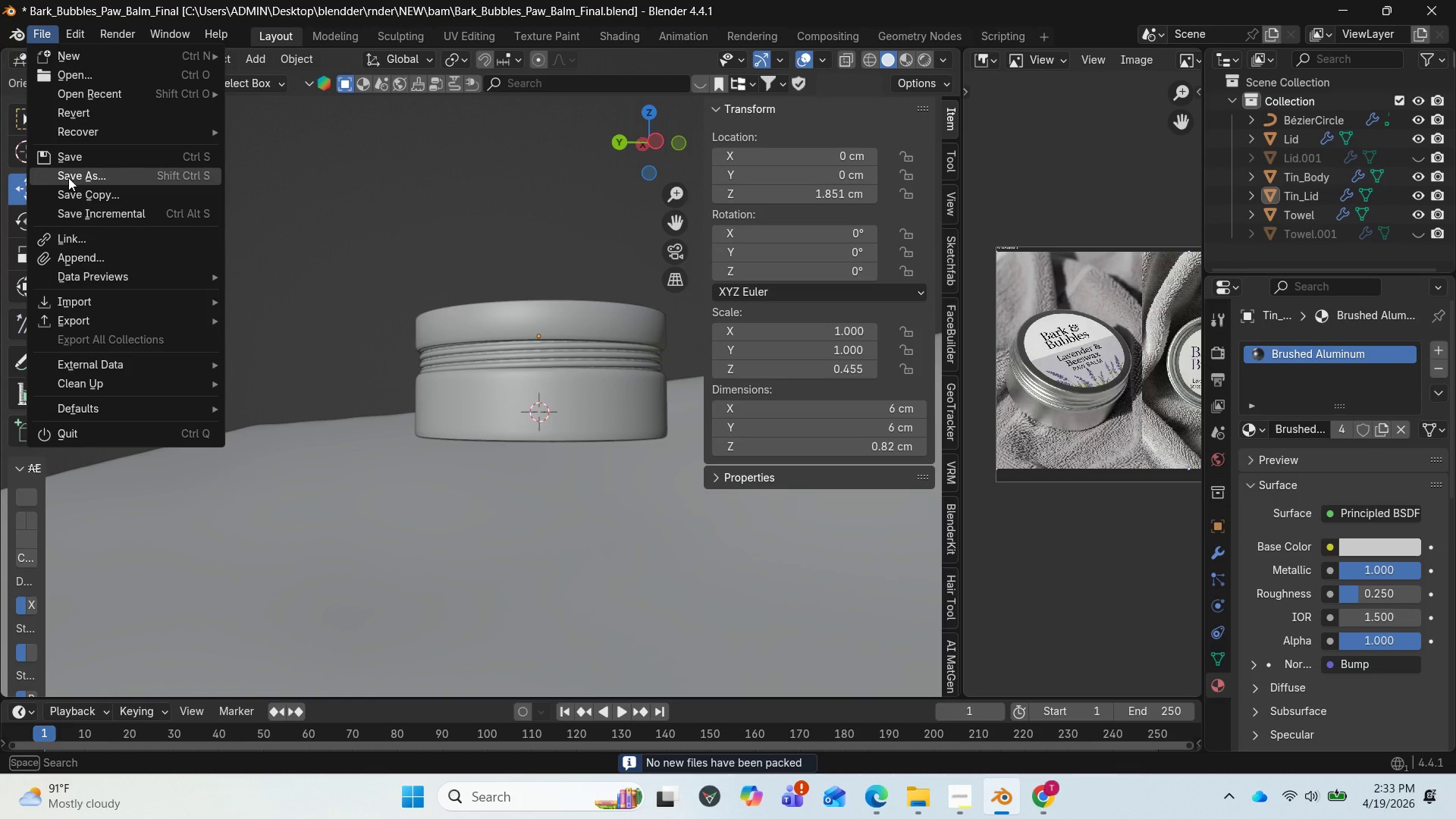 
left_click([68, 177])
 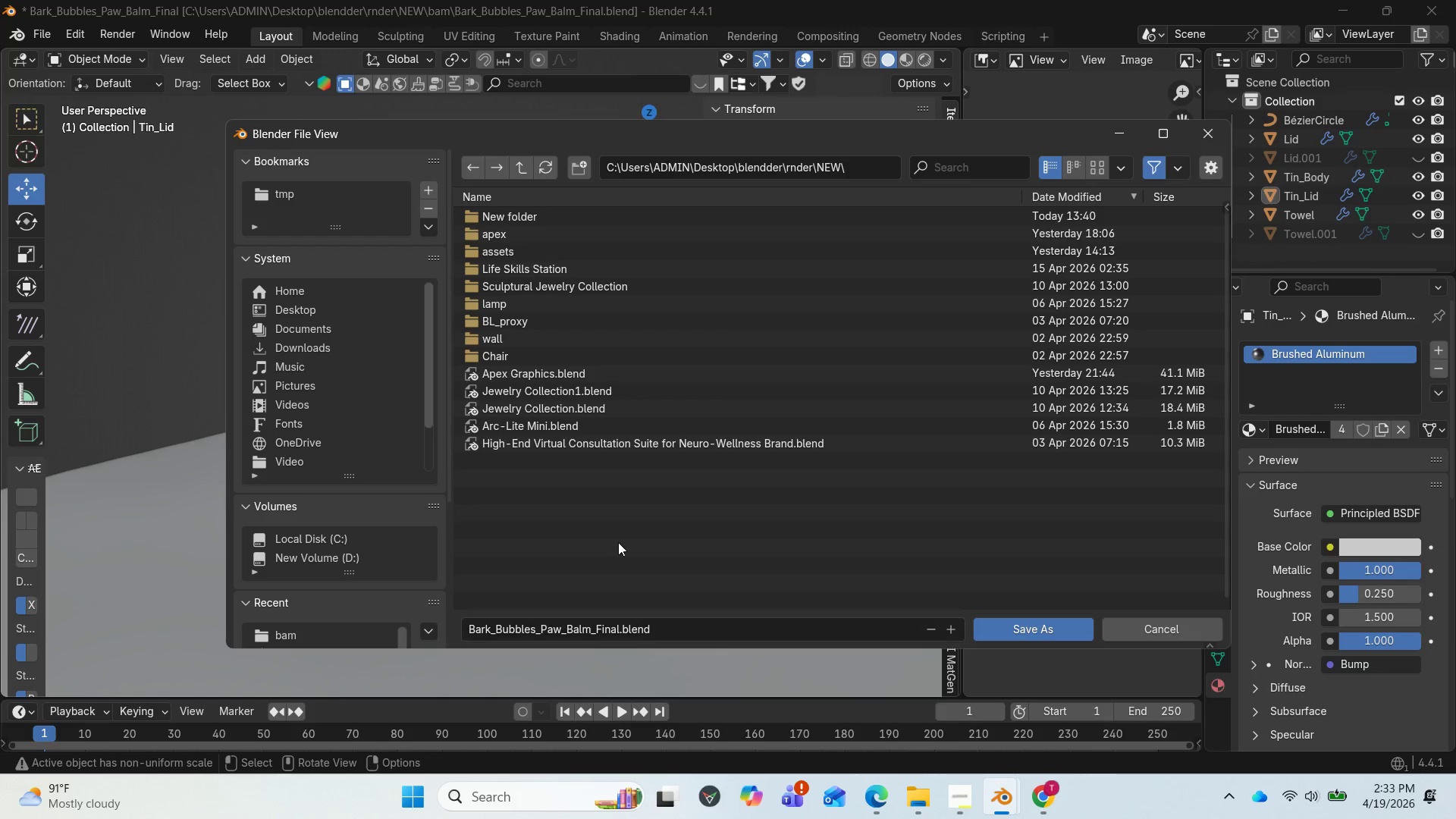 
wait(5.12)
 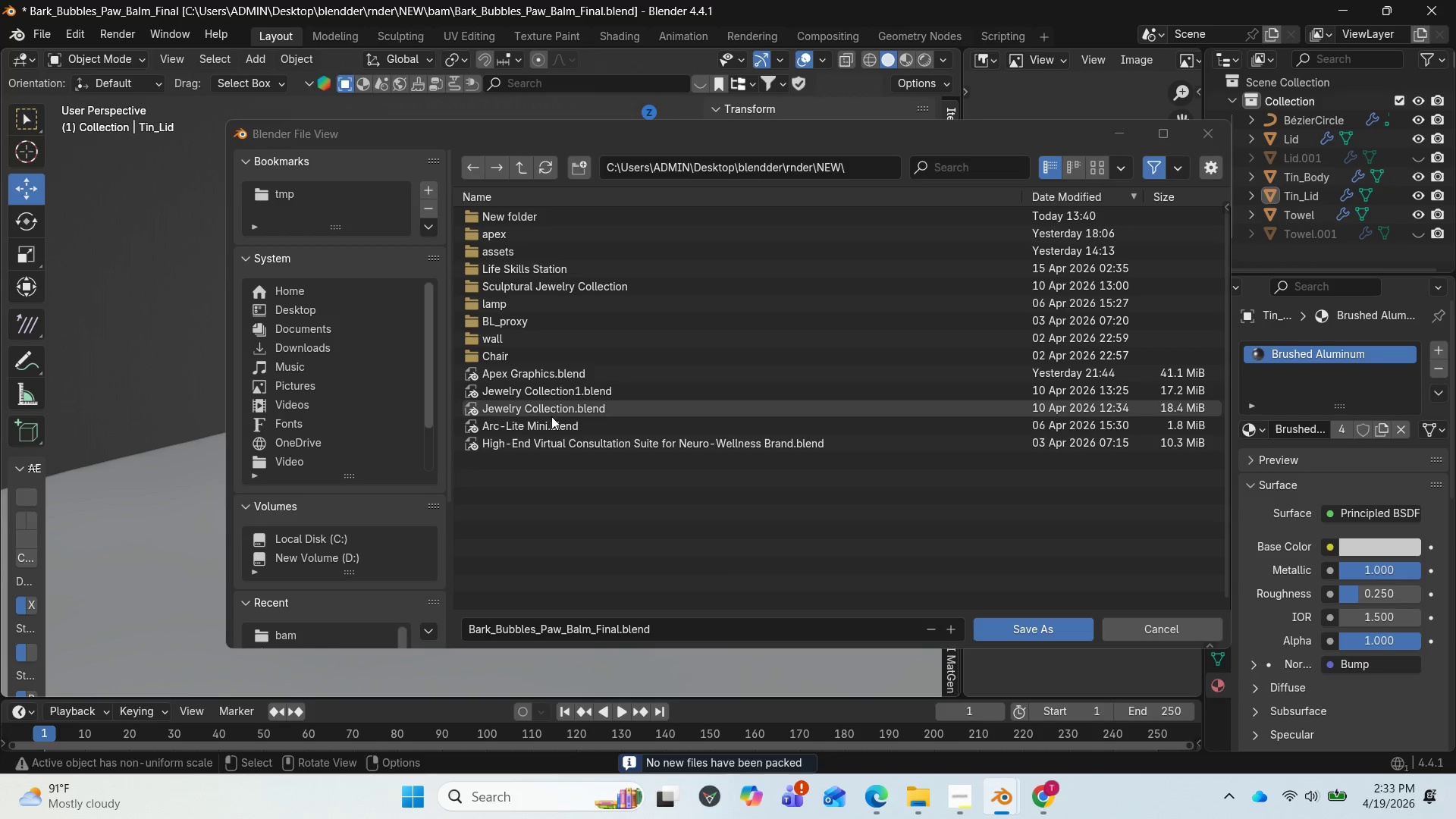 
left_click([514, 220])
 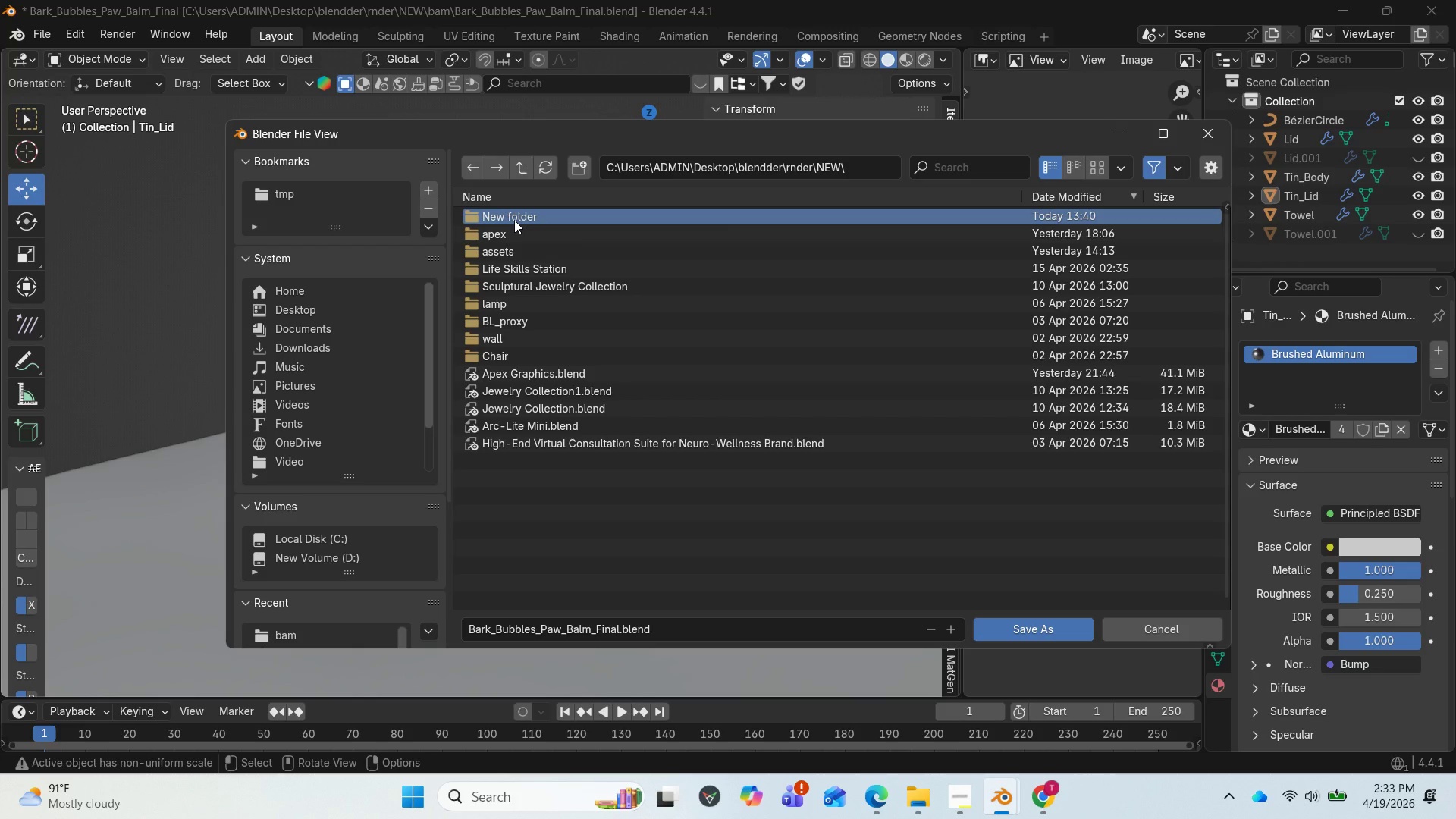 
double_click([514, 220])
 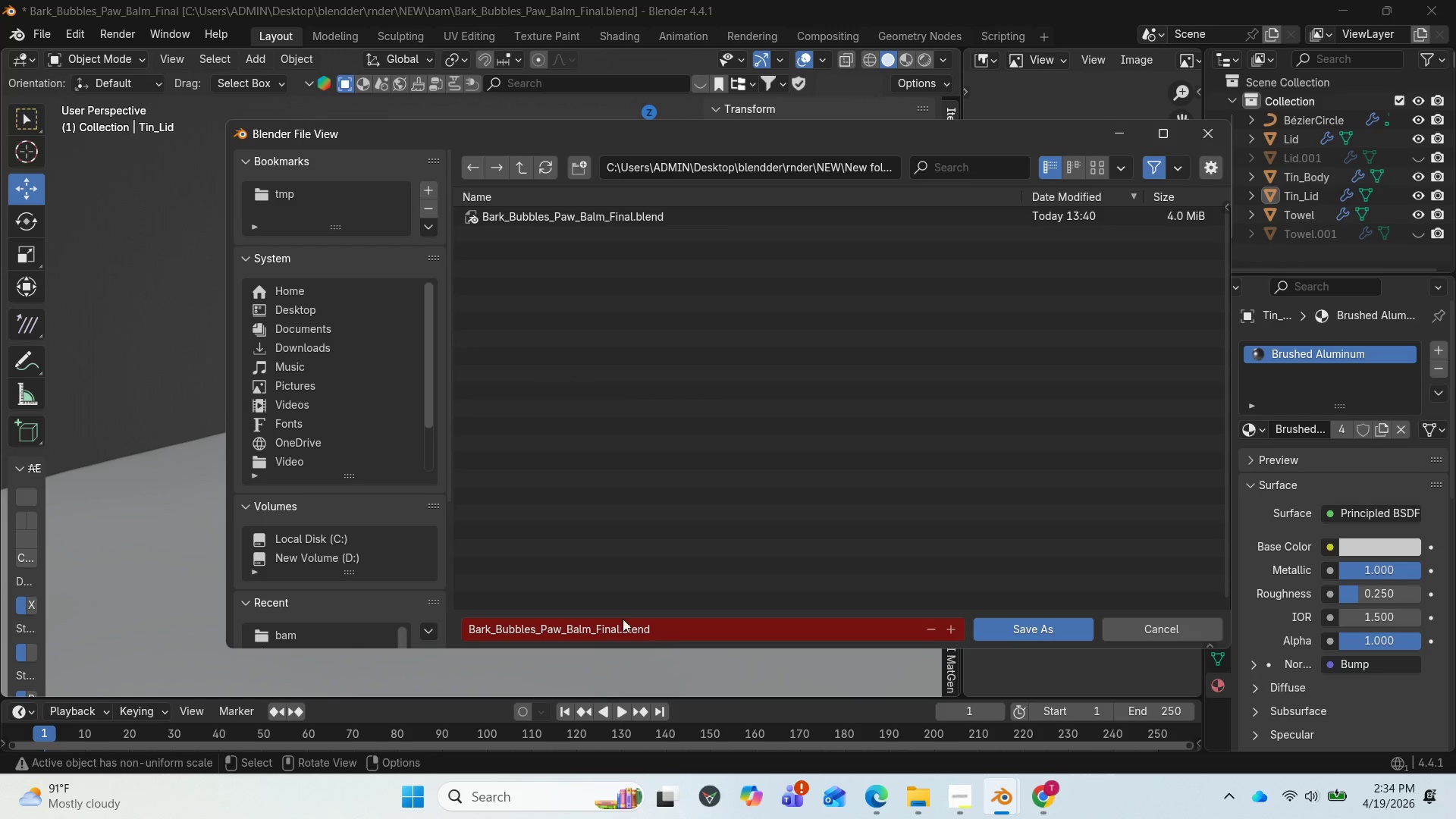 
mouse_move([521, 175])
 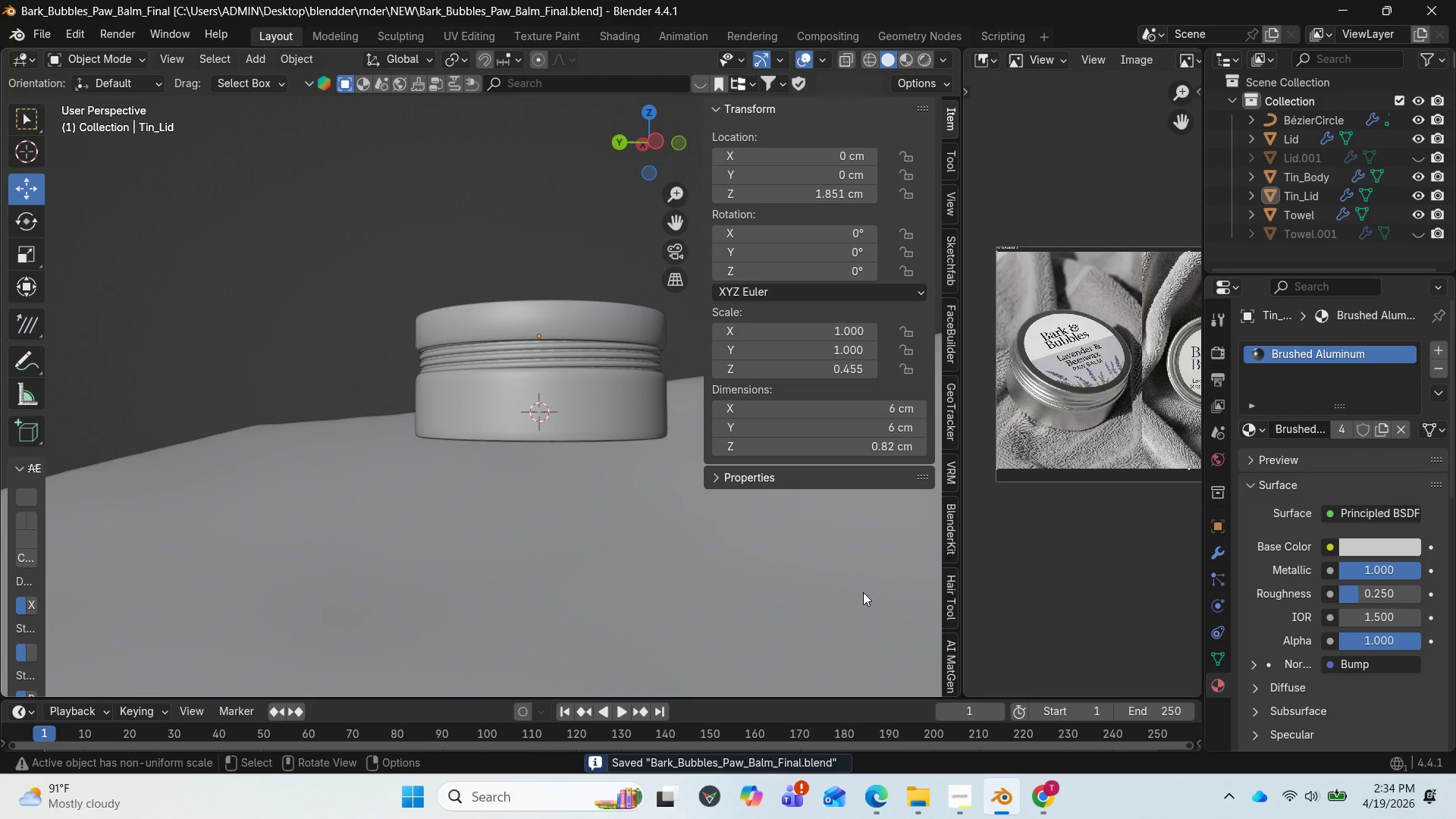 
left_click_drag(start_coordinate=[648, 140], to_coordinate=[736, 194])
 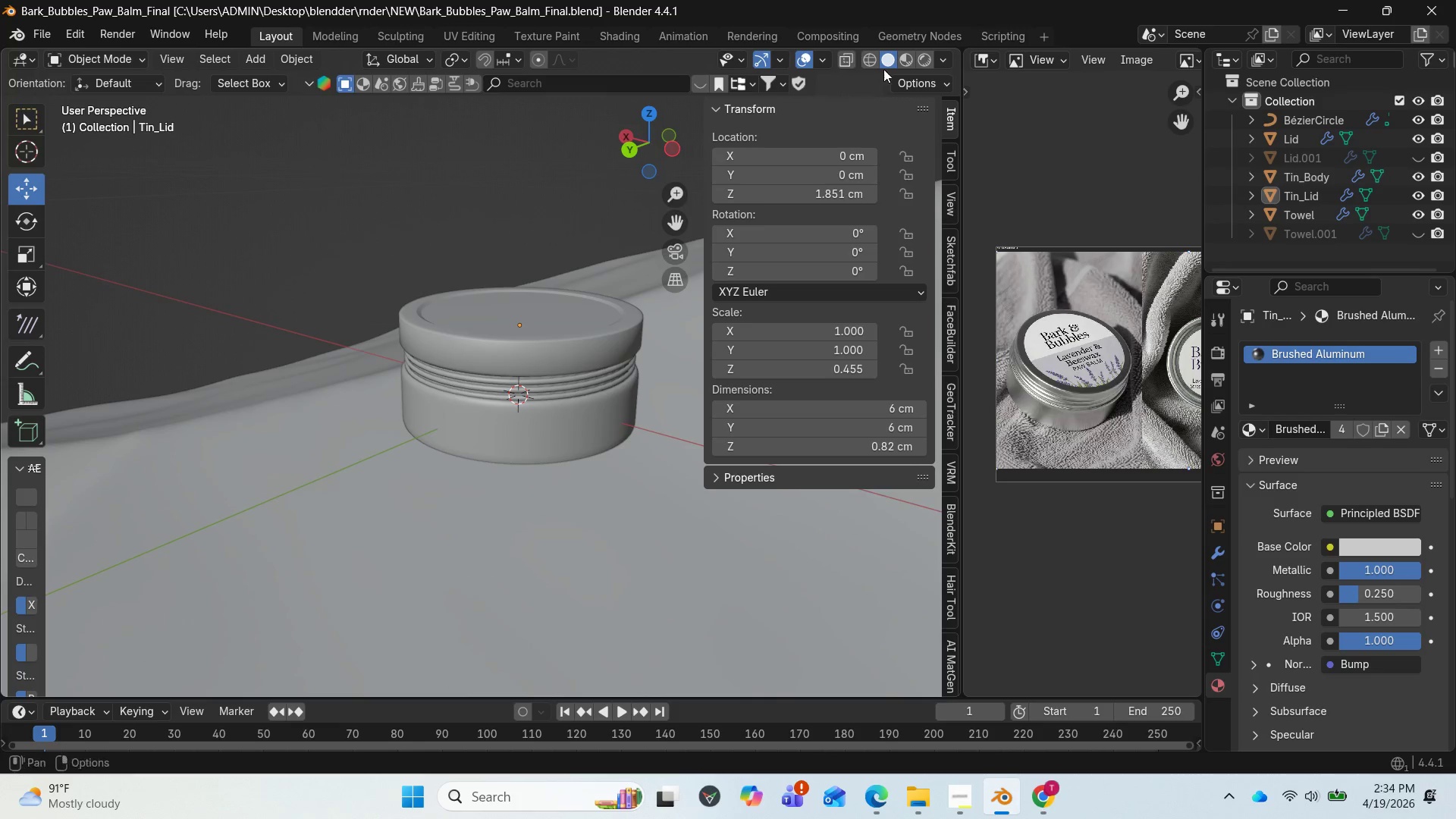 
left_click([902, 63])
 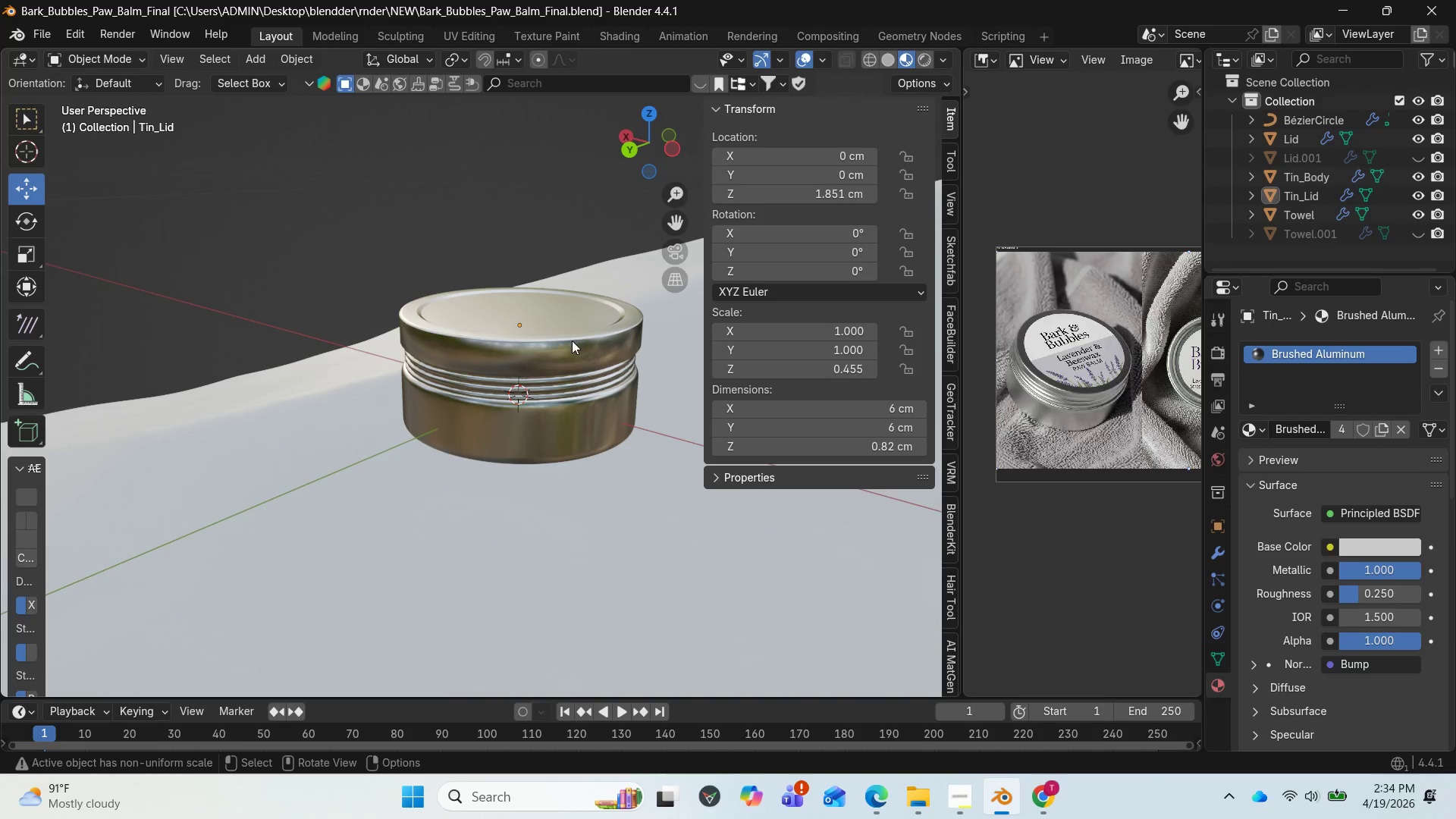 
scroll: coordinate [570, 341], scroll_direction: down, amount: 1.0
 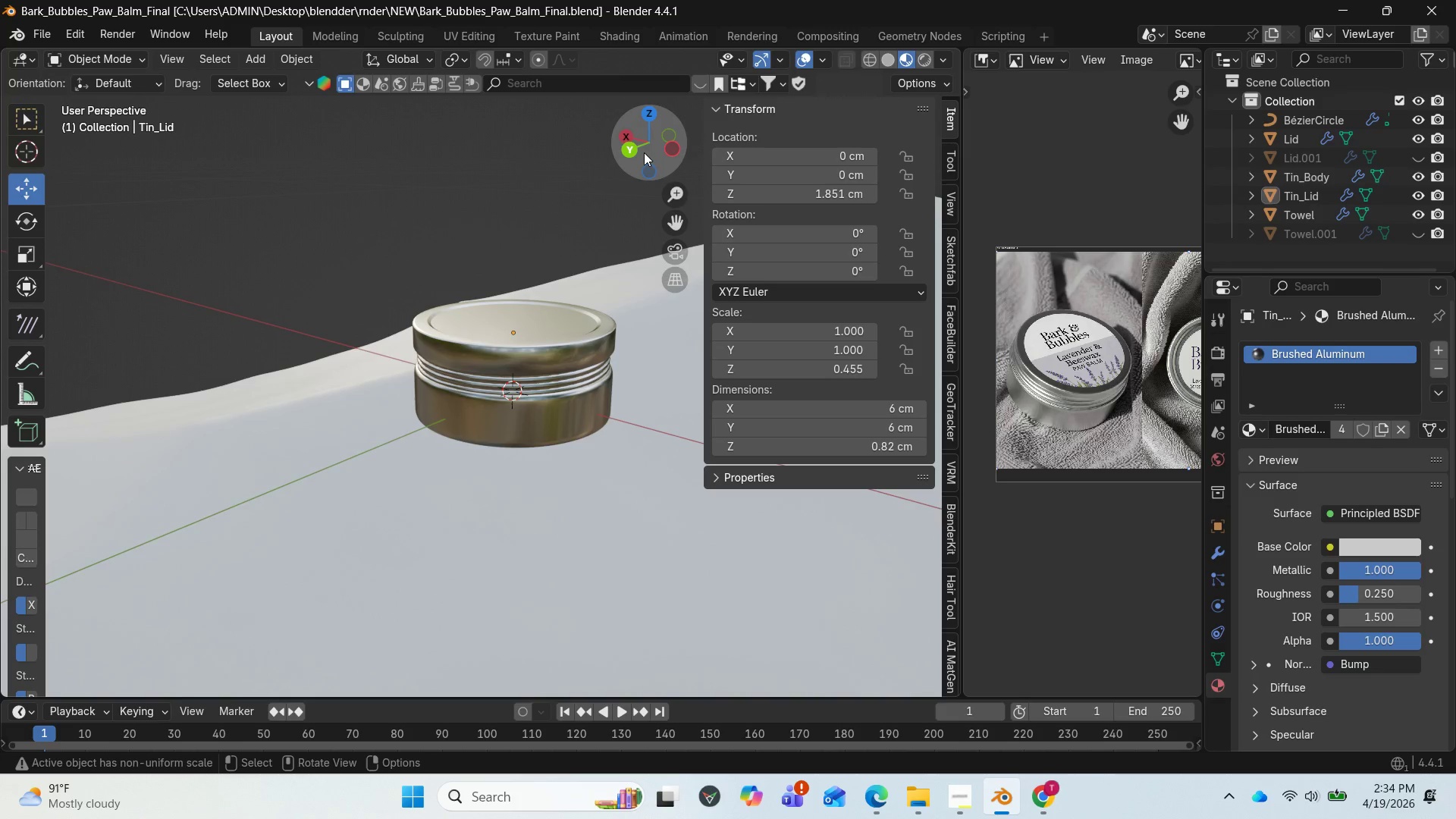 
left_click_drag(start_coordinate=[648, 149], to_coordinate=[838, 105])
 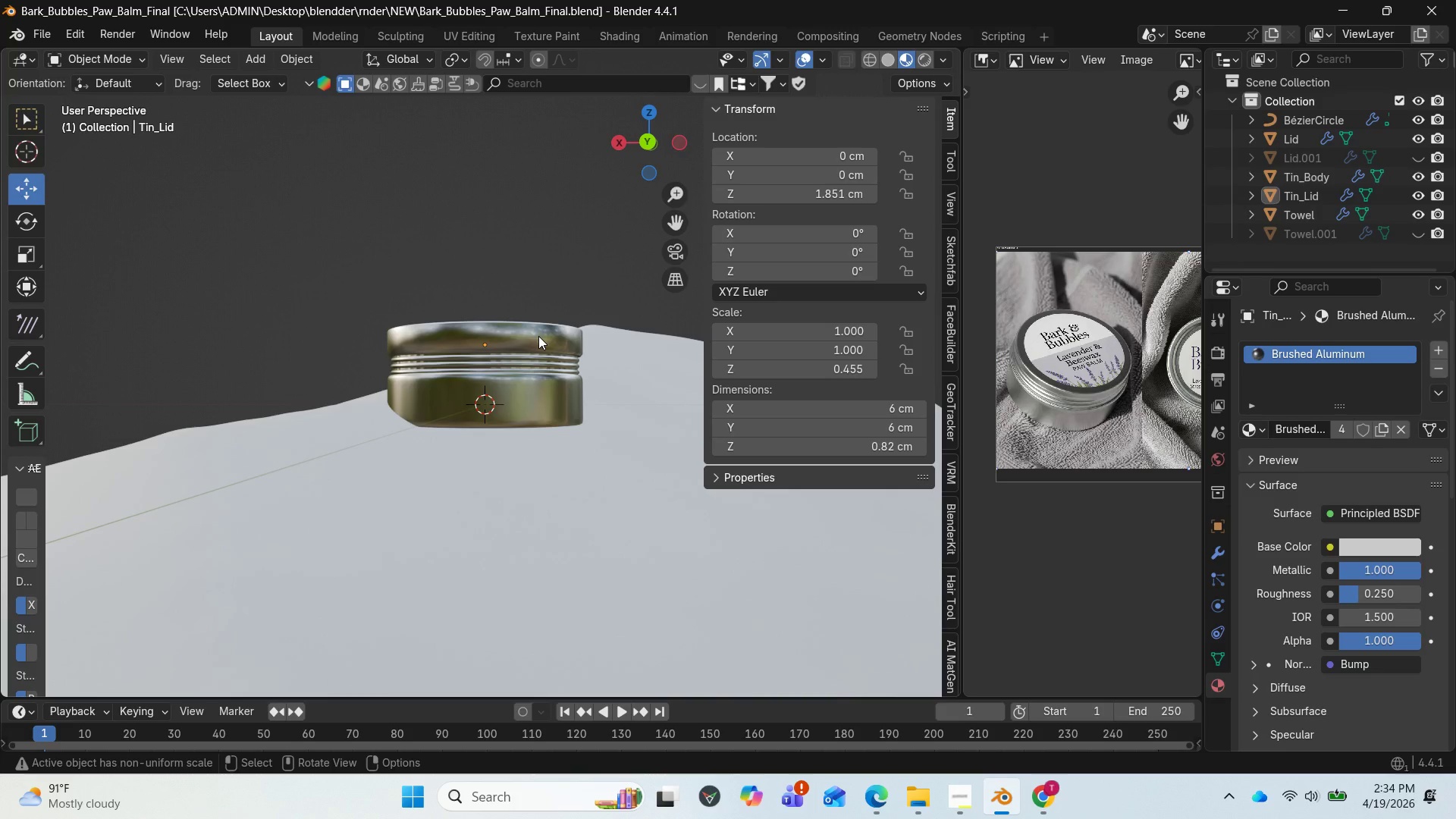 
left_click([538, 336])
 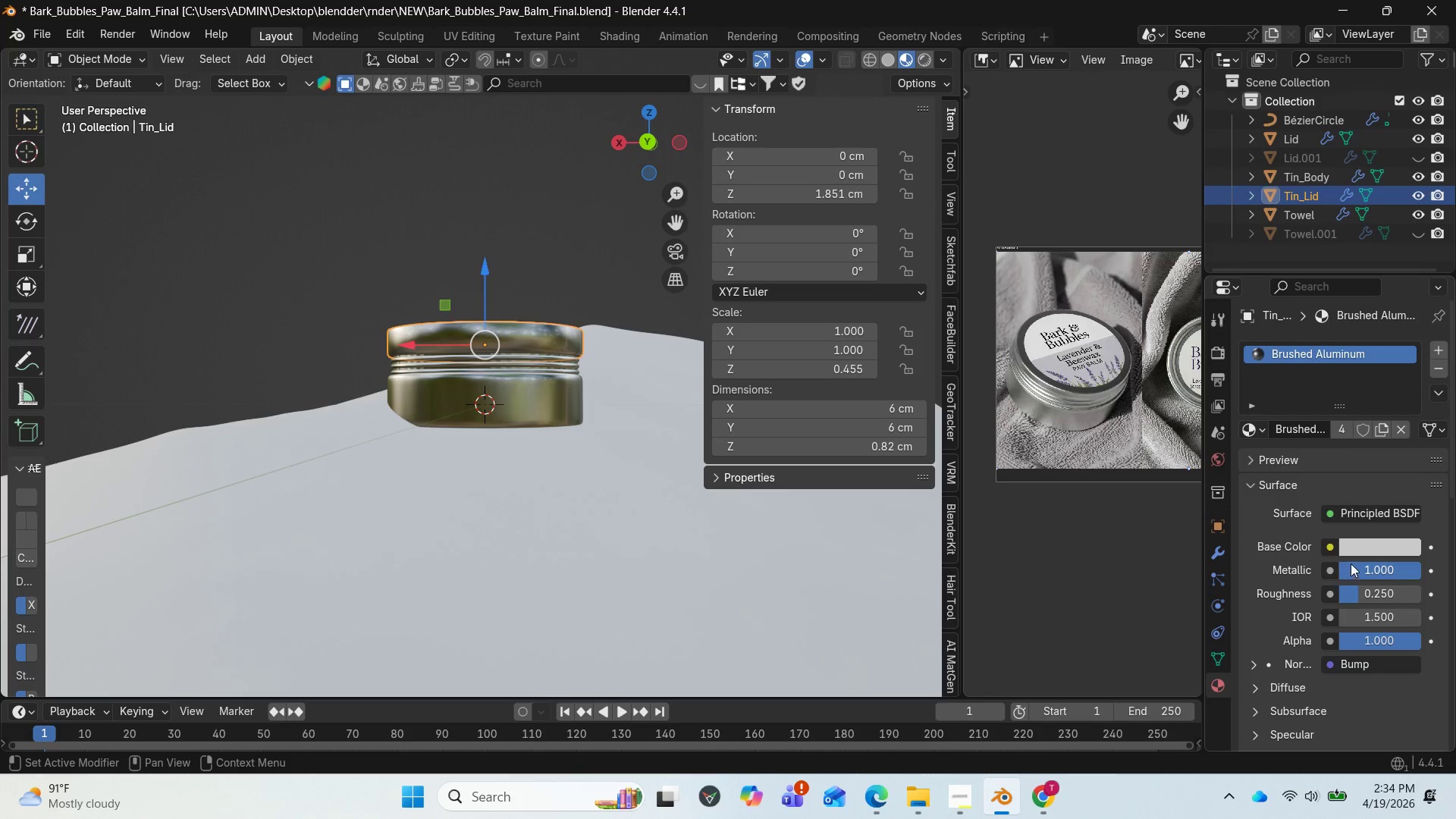 
left_click([1362, 550])
 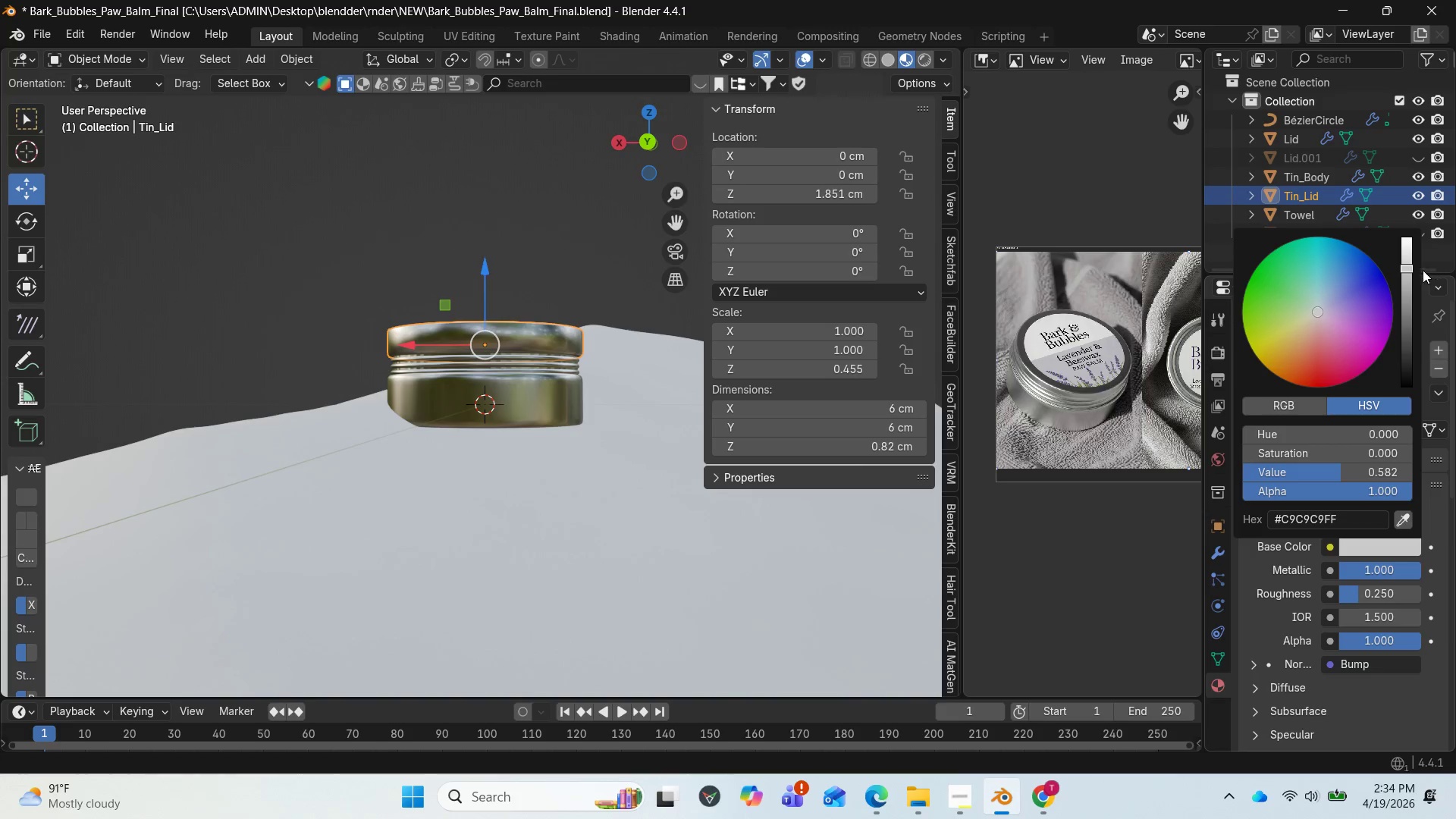 
left_click_drag(start_coordinate=[1407, 263], to_coordinate=[1405, 238])
 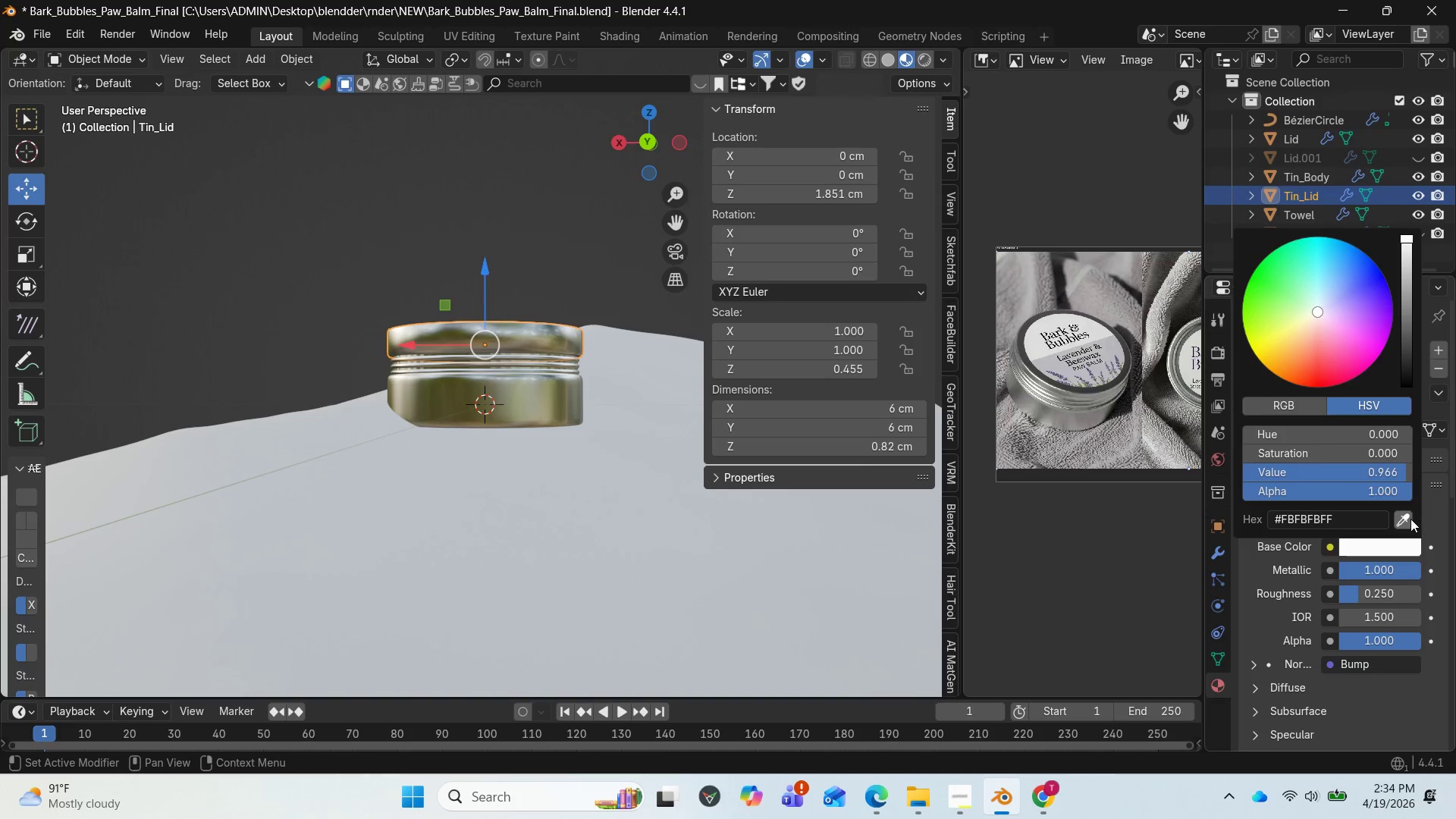 
left_click([1410, 519])
 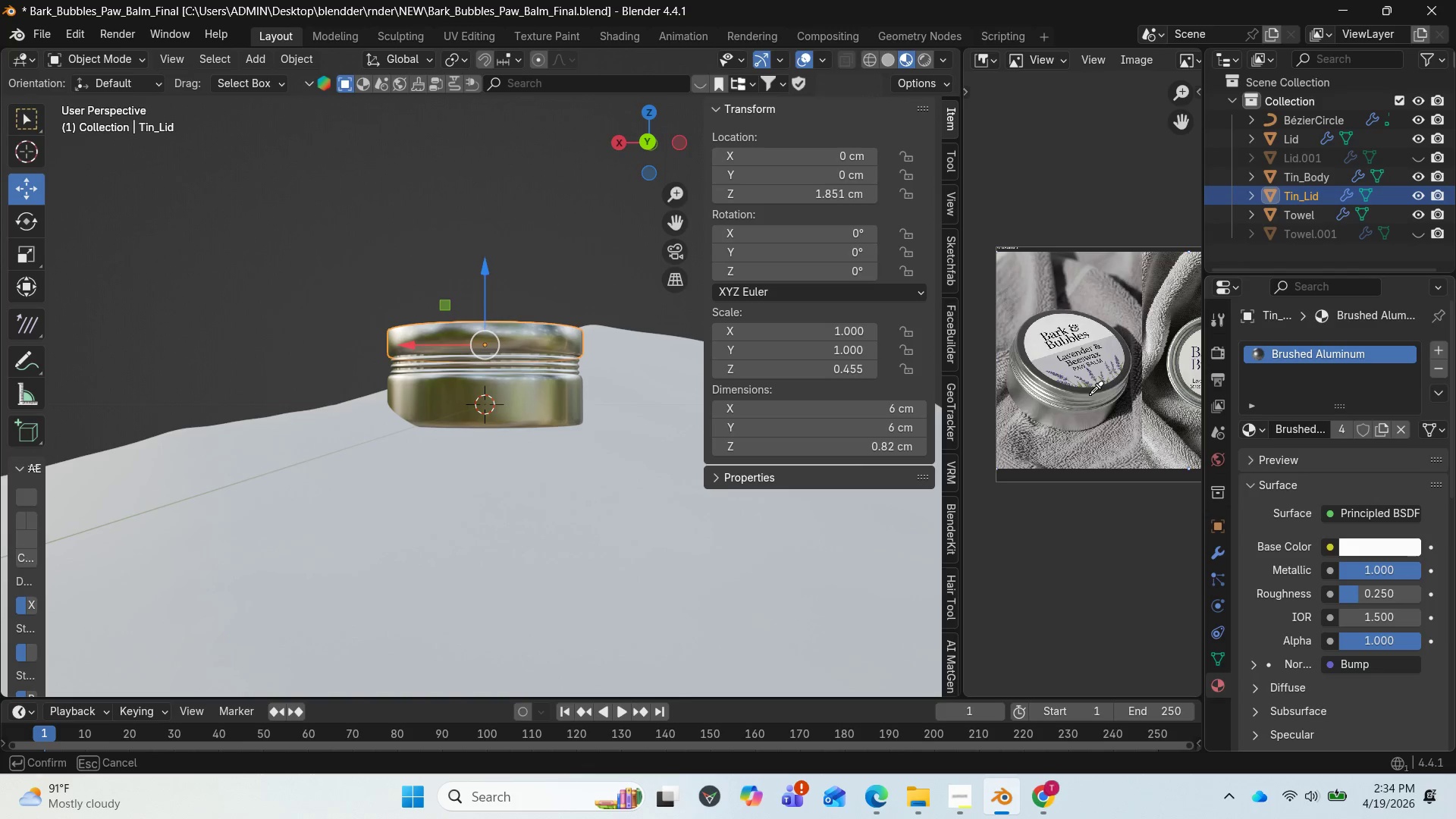 
left_click([1090, 394])
 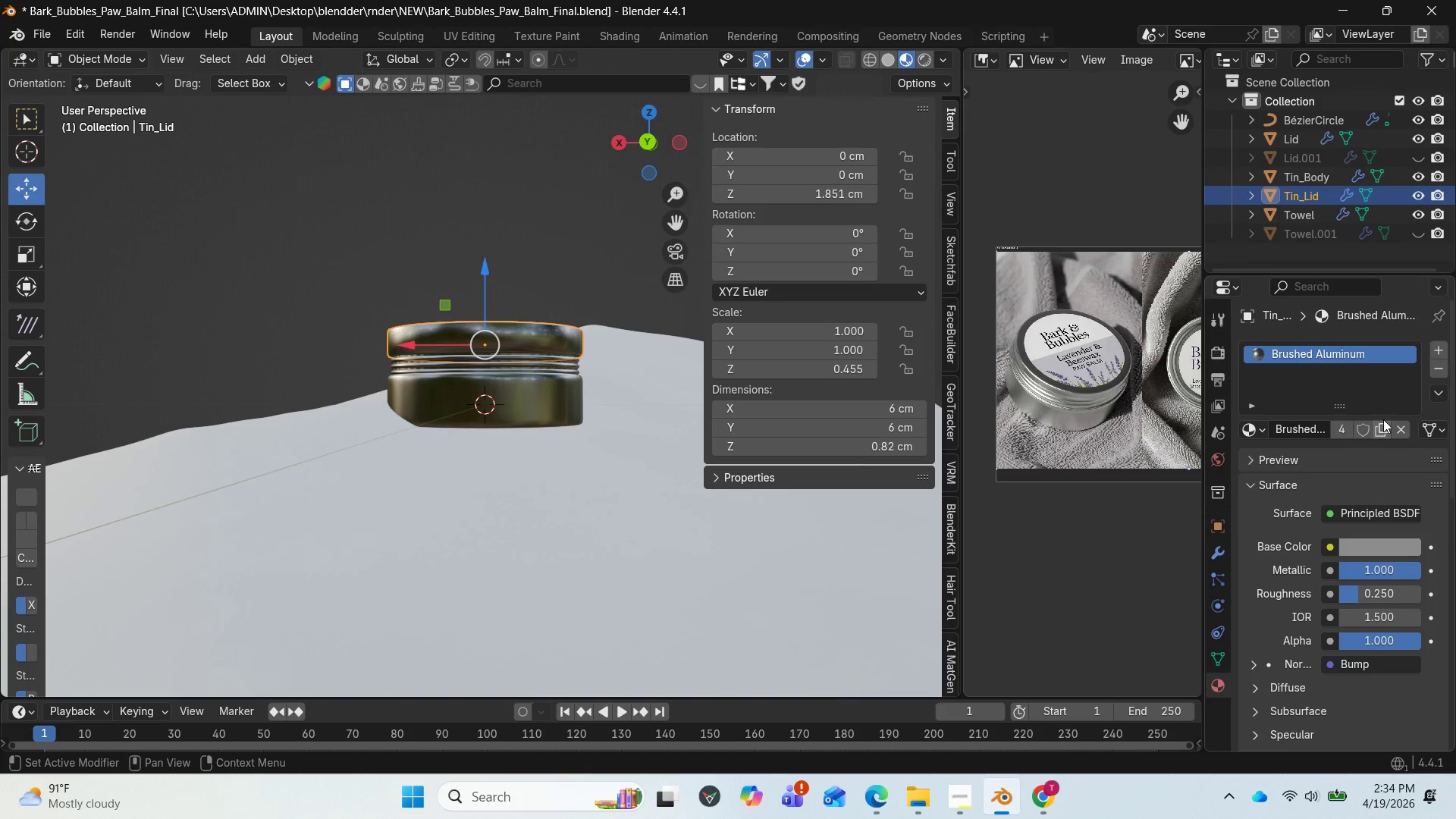 
left_click([1373, 545])
 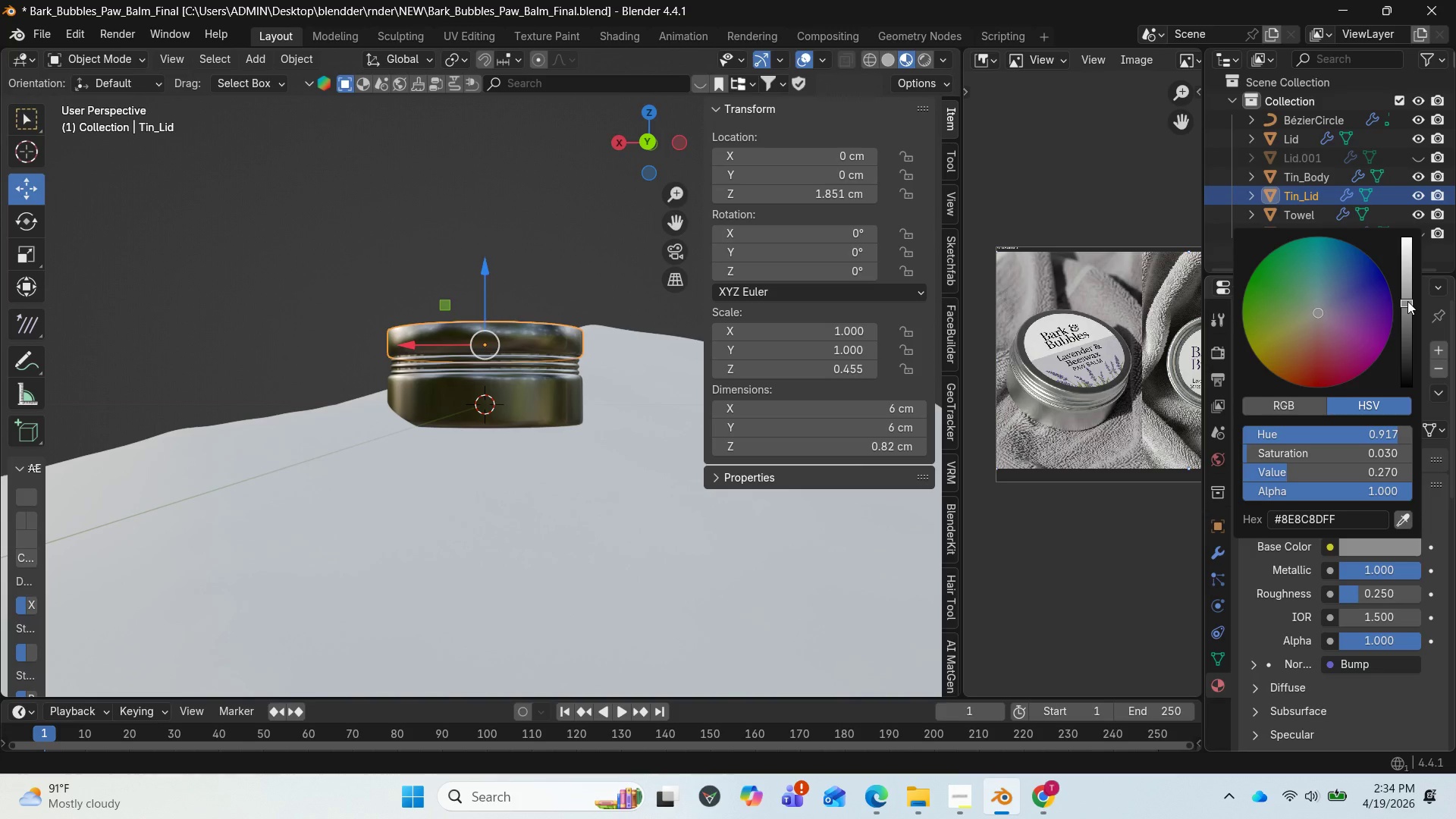 
left_click_drag(start_coordinate=[1409, 300], to_coordinate=[1407, 287])
 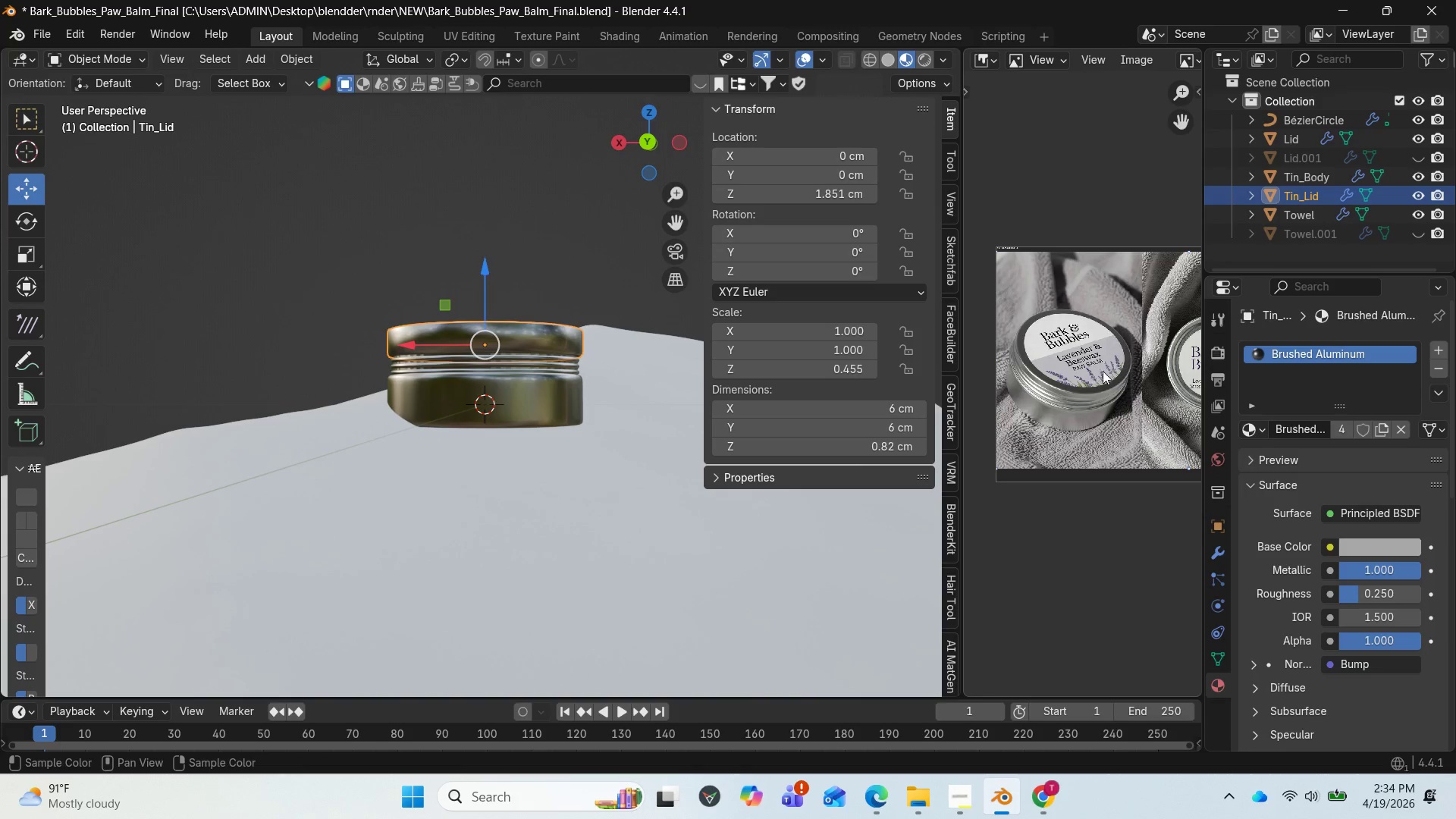 
scroll: coordinate [1062, 425], scroll_direction: up, amount: 4.0
 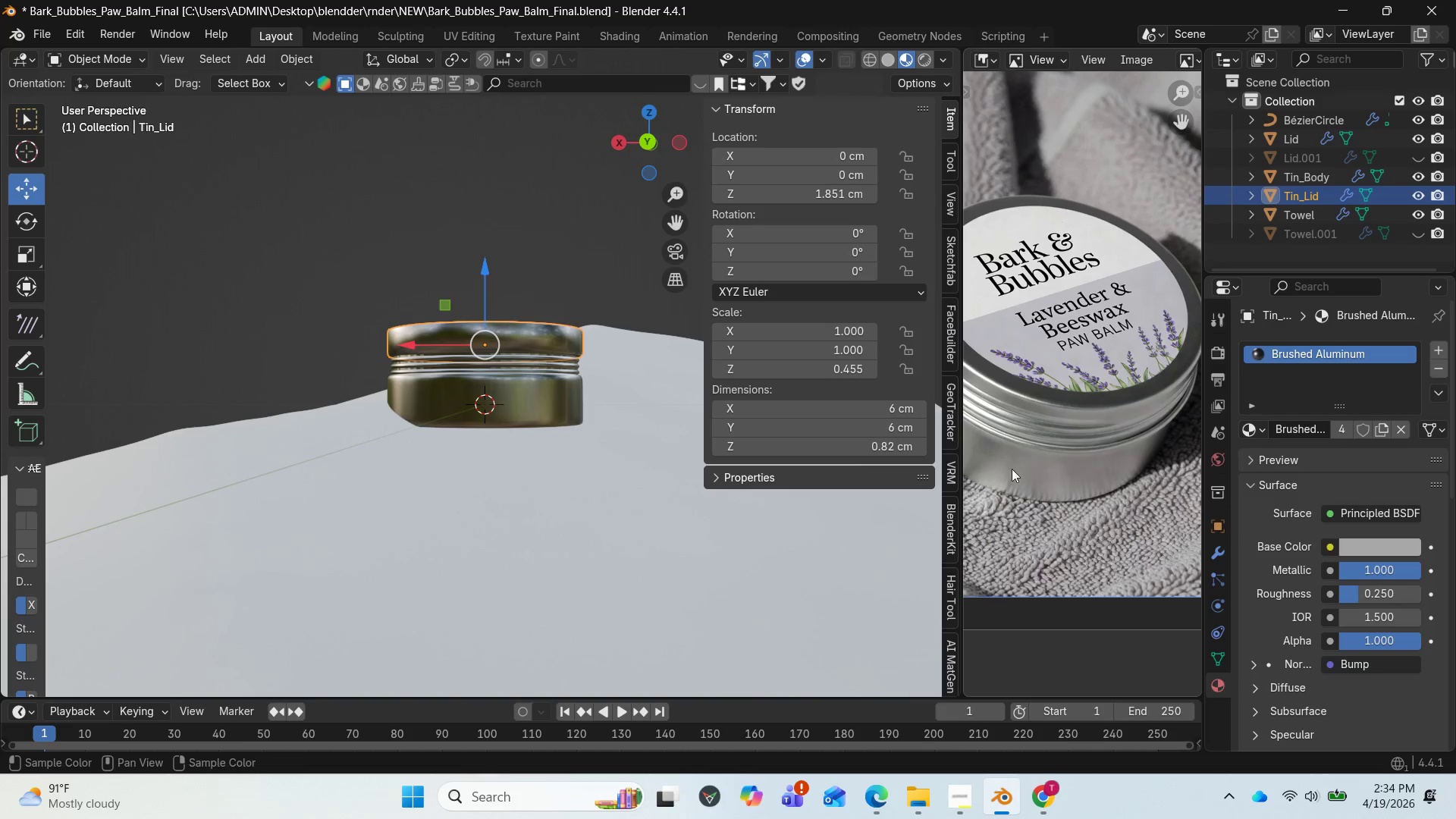 
wait(6.81)
 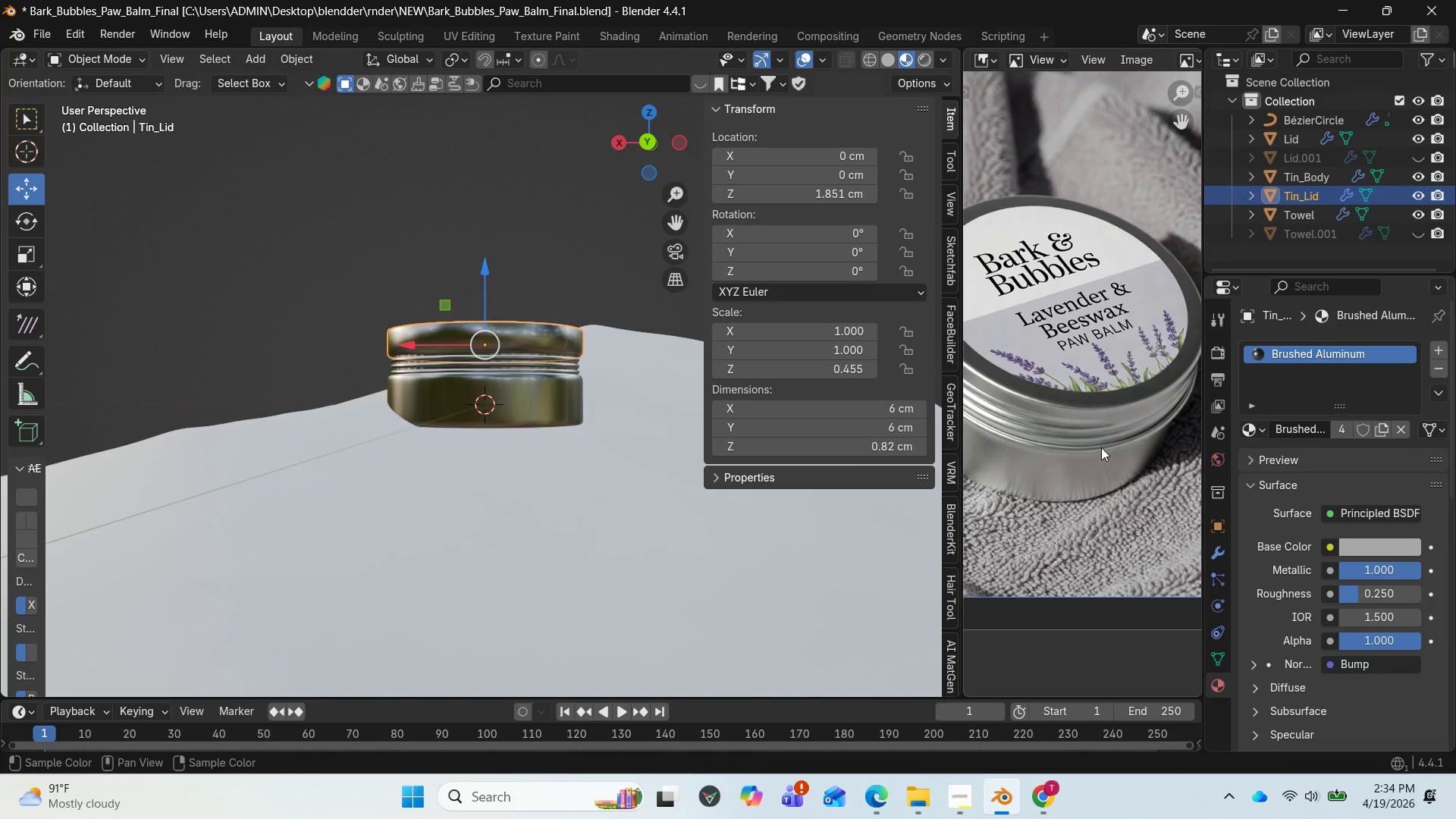 
left_click([1370, 550])
 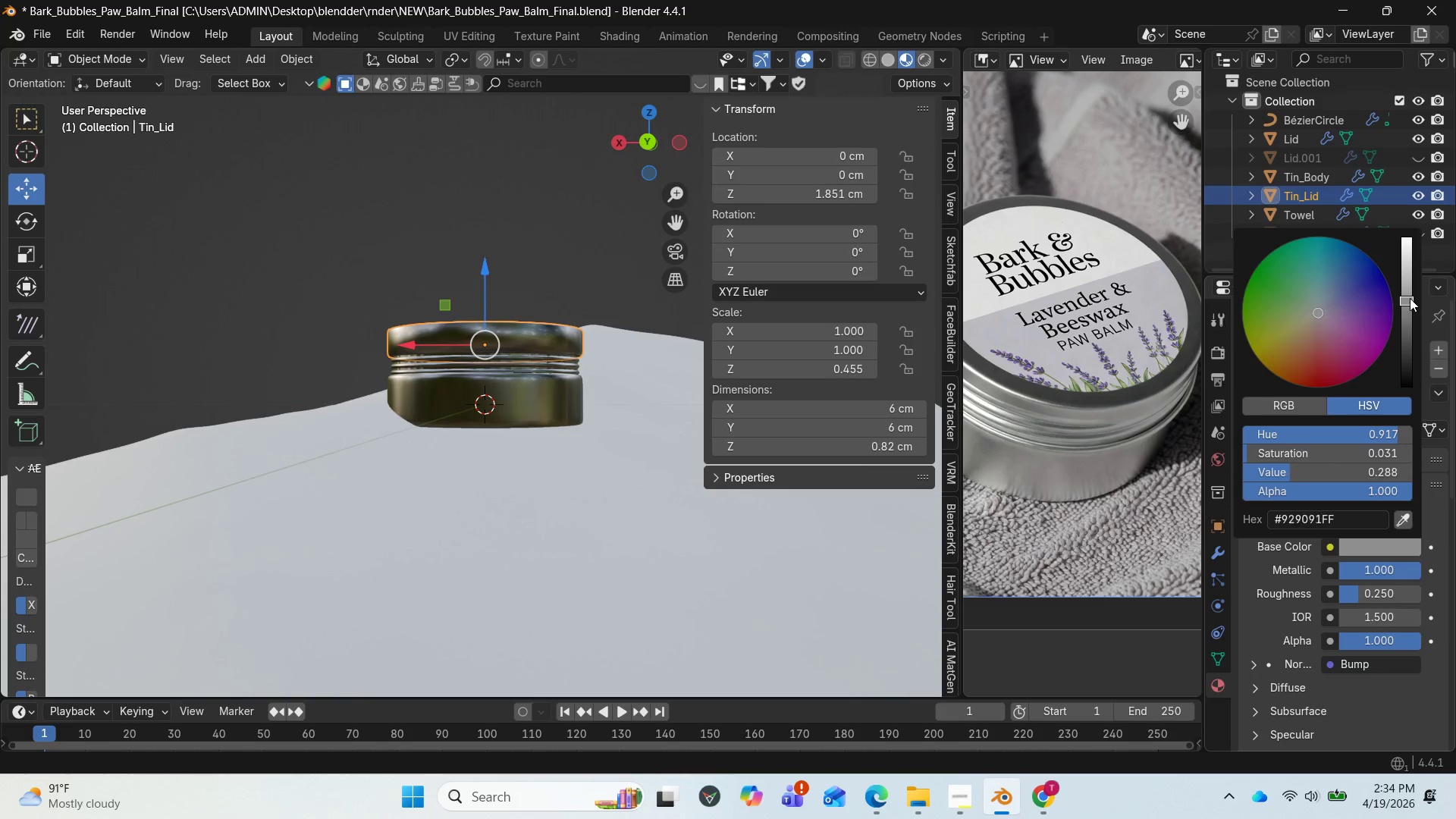 
wait(8.12)
 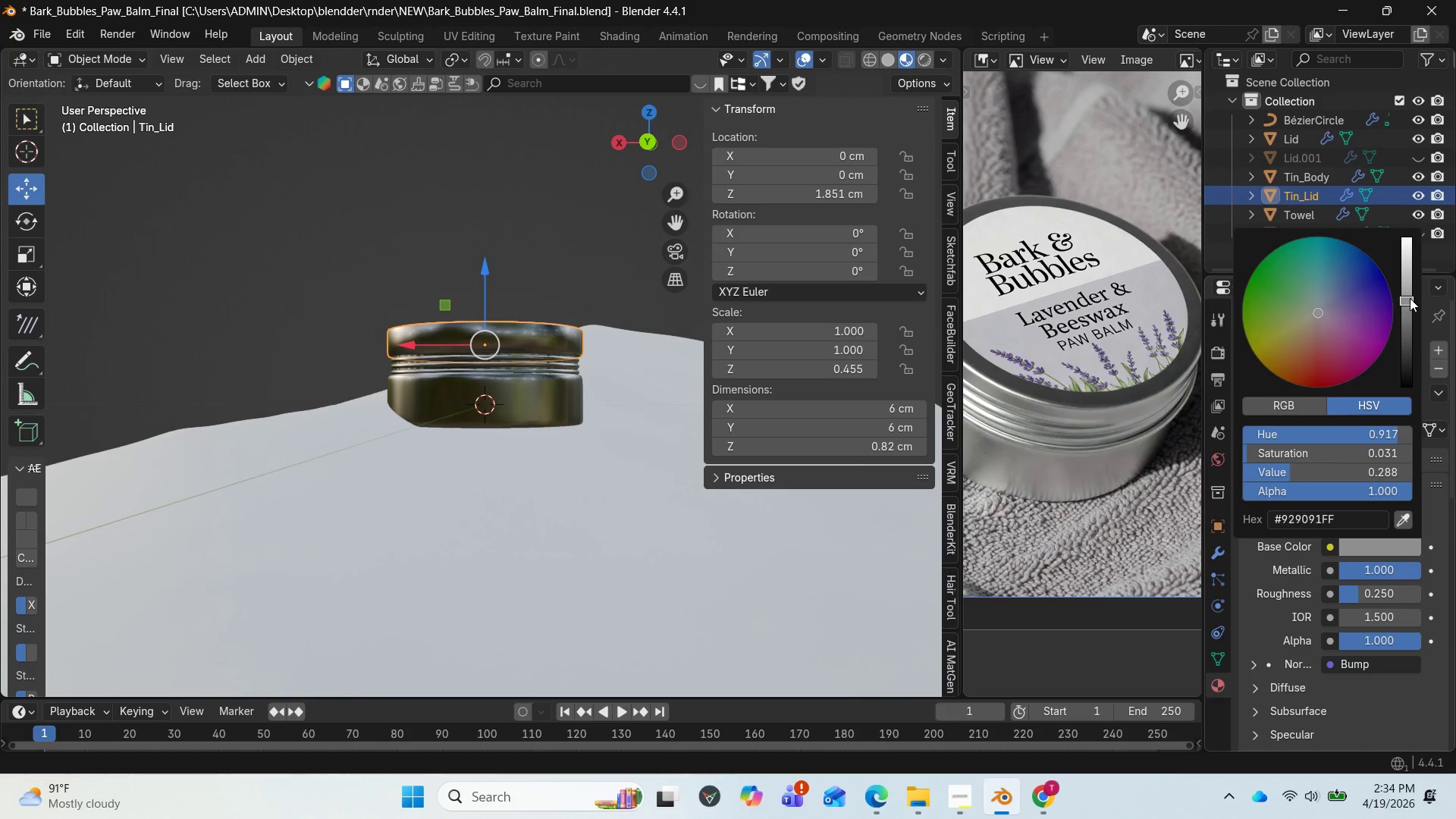 
left_click([867, 805])
 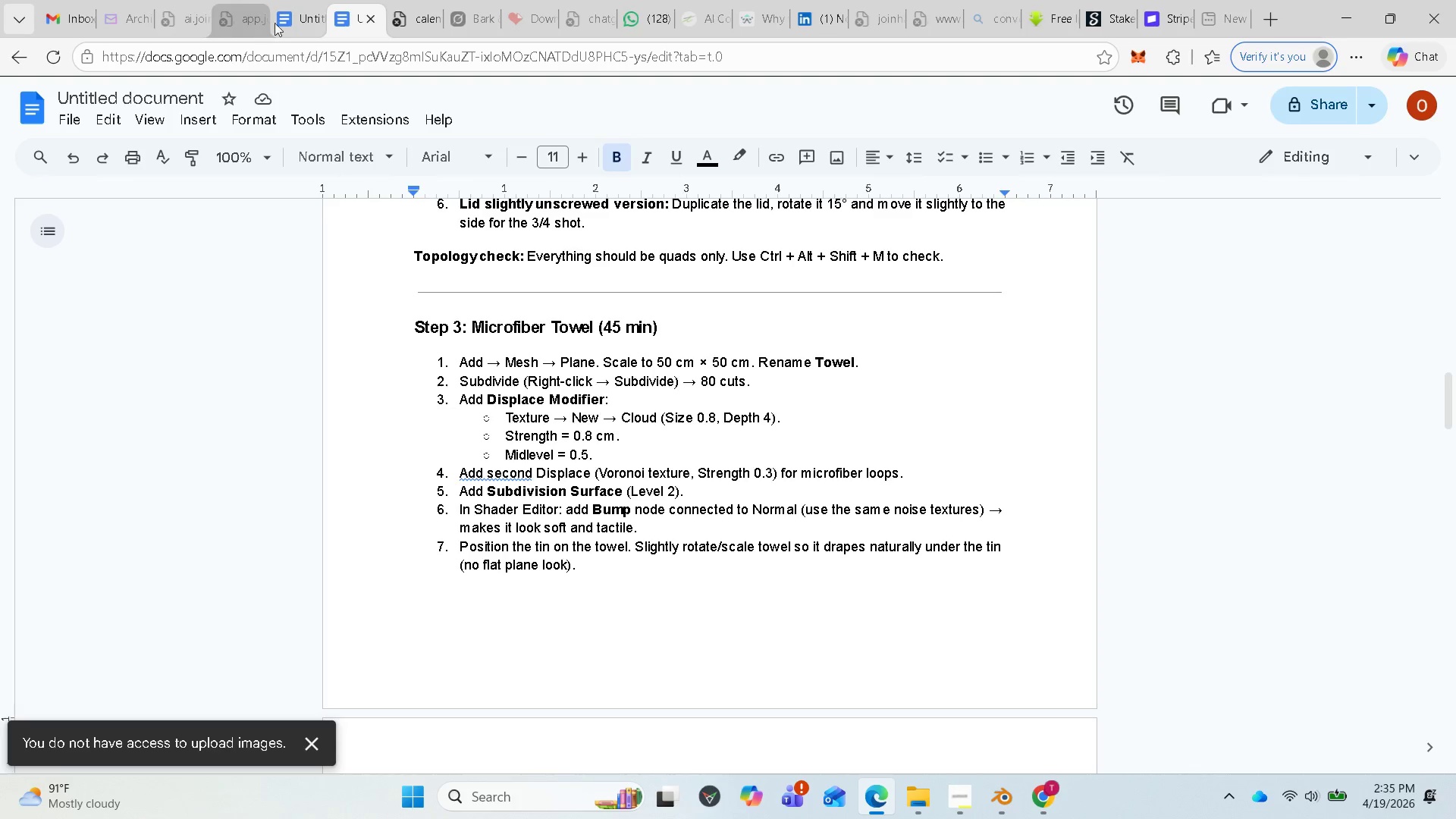 
left_click([312, 19])
 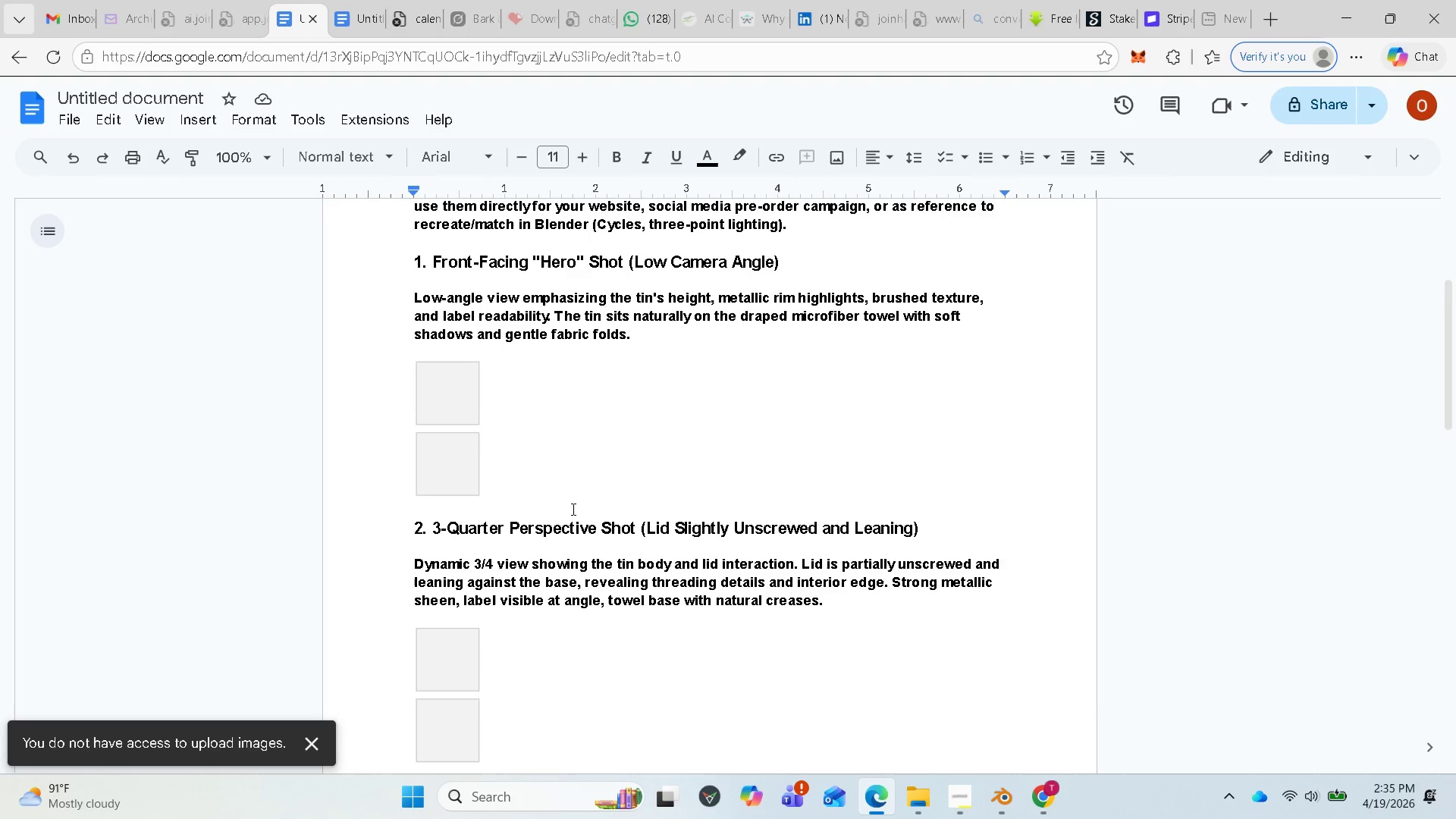 
scroll: coordinate [594, 559], scroll_direction: down, amount: 14.0
 